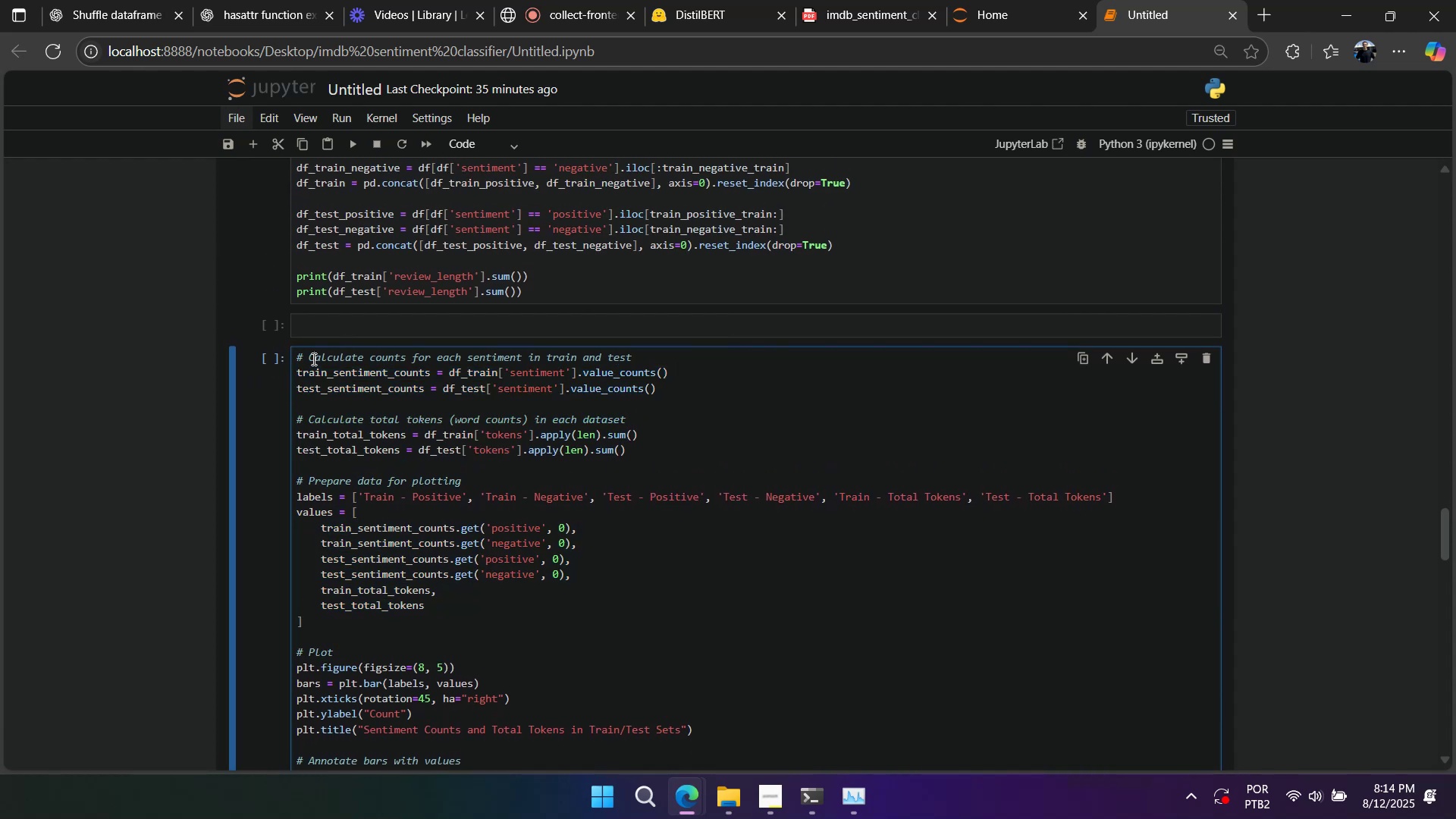 
double_click([312, 359])
 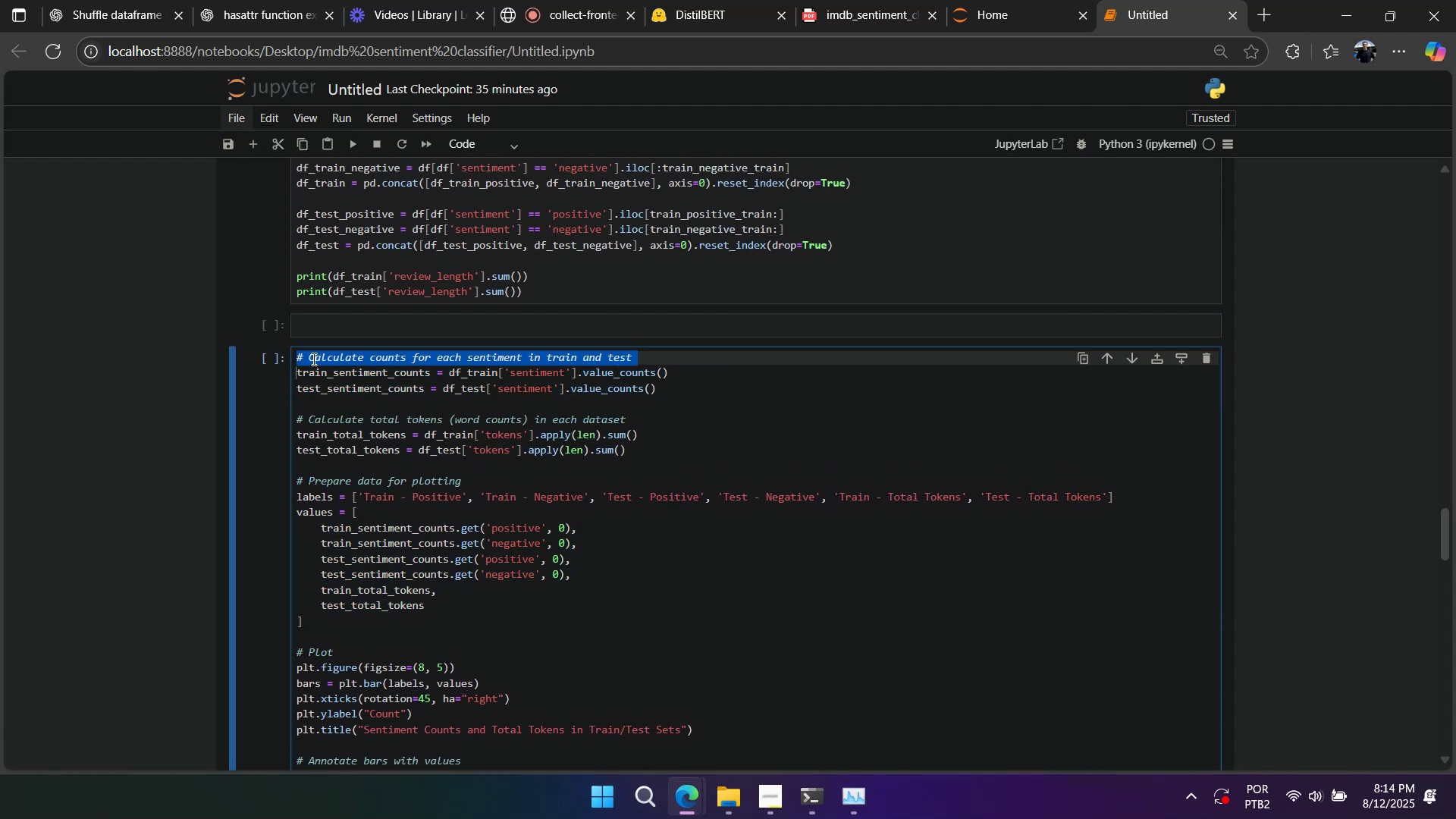 
triple_click([312, 359])
 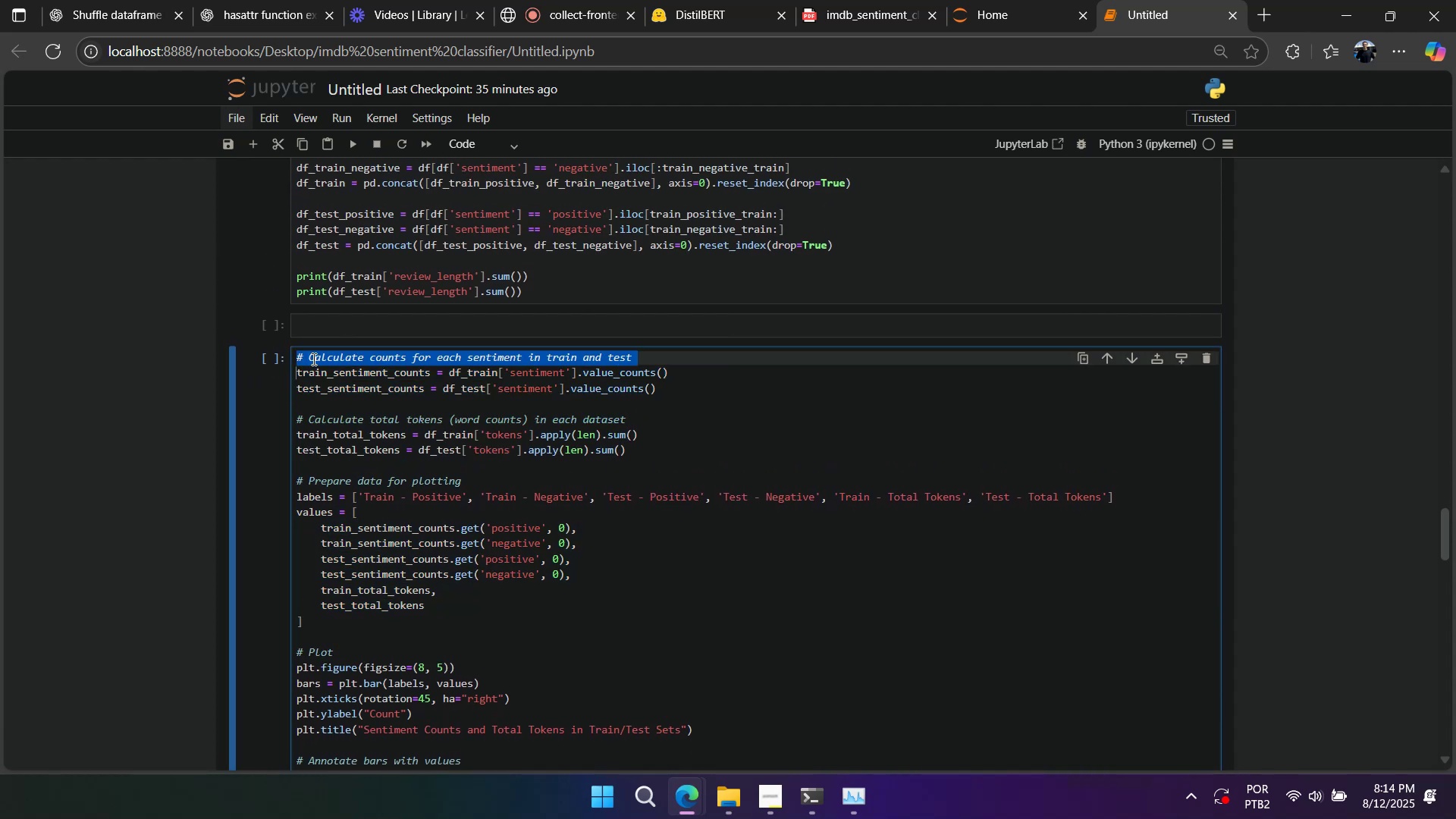 
key(Backspace)
 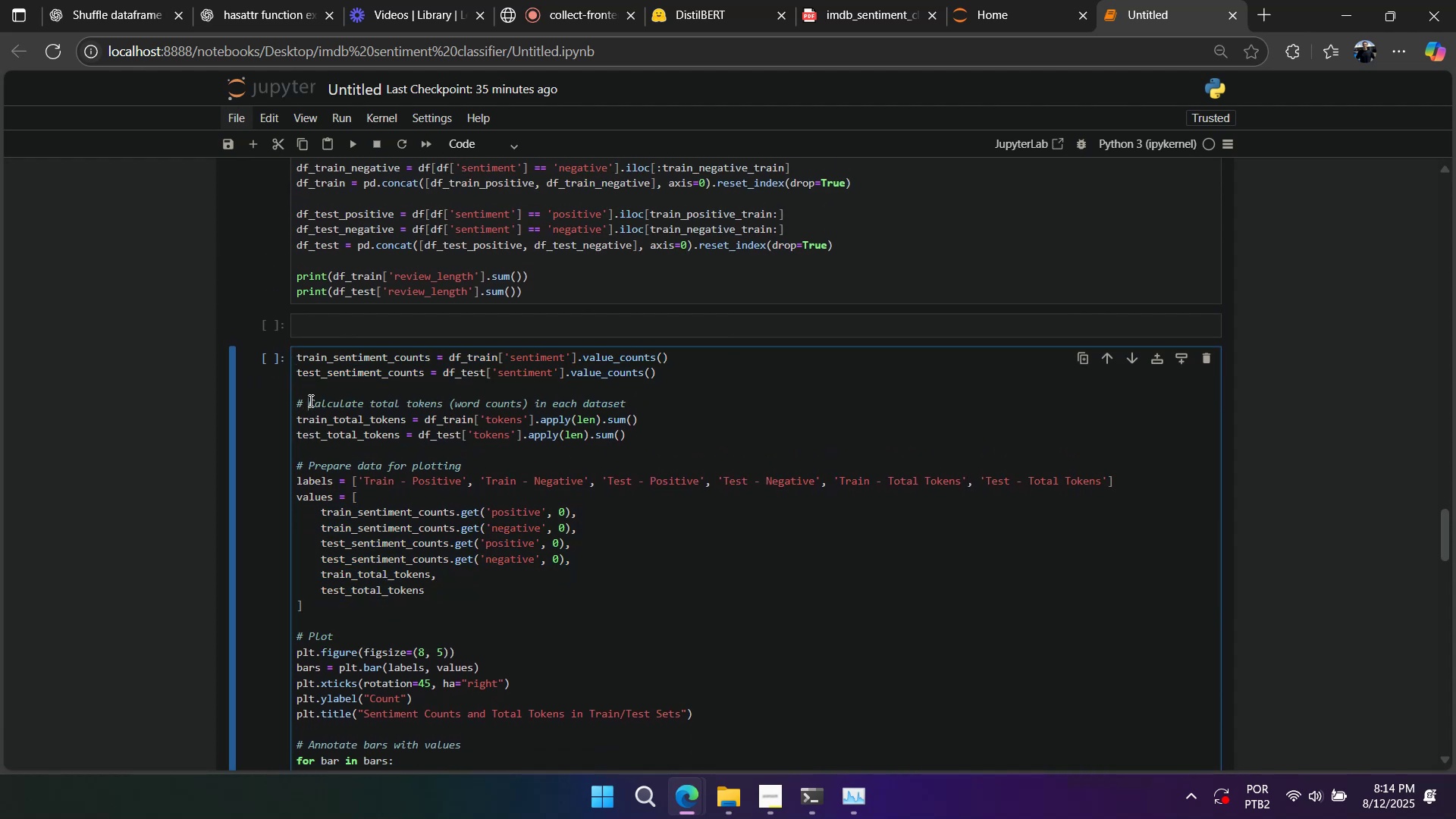 
double_click([309, 400])
 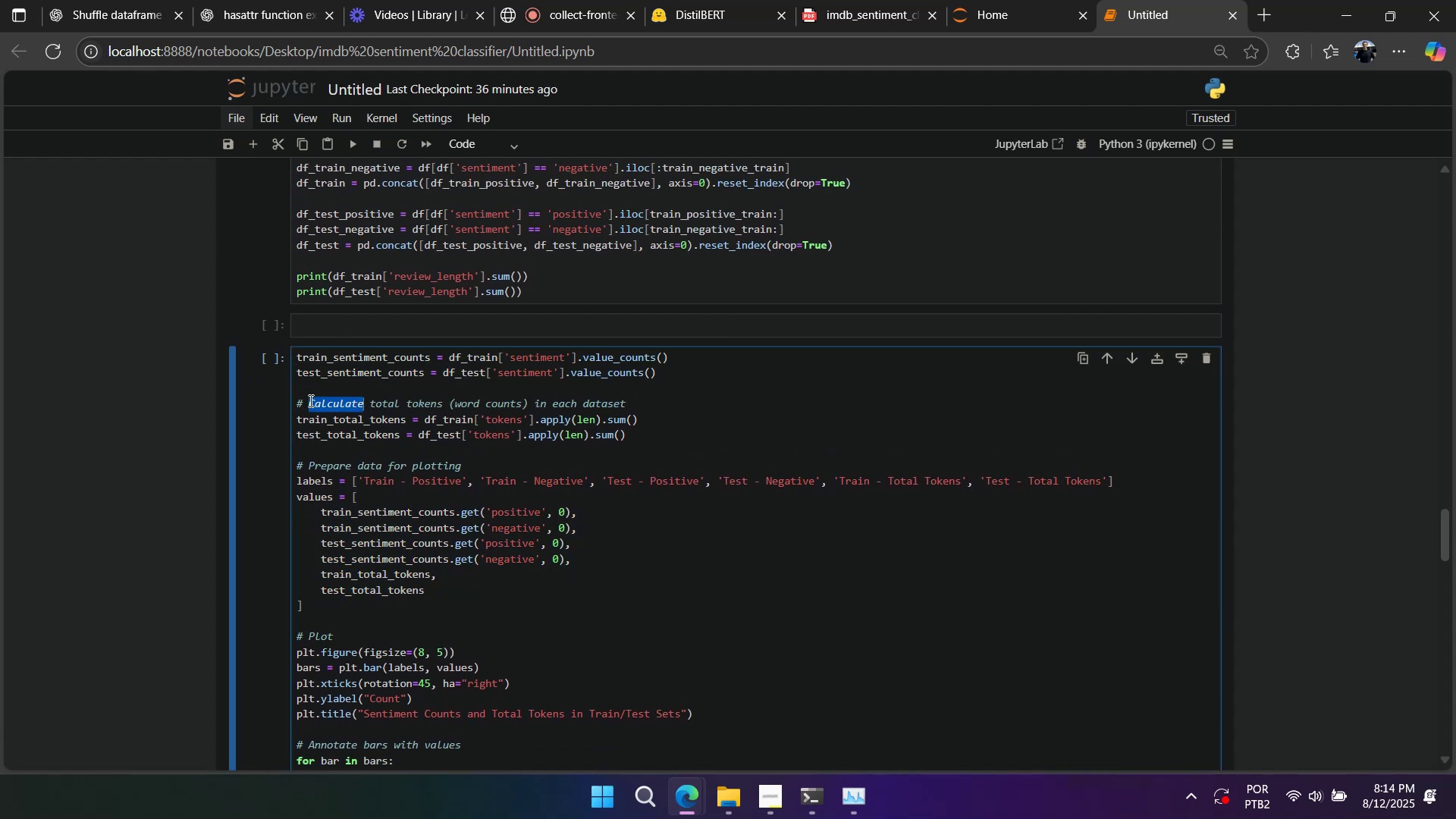 
triple_click([309, 400])
 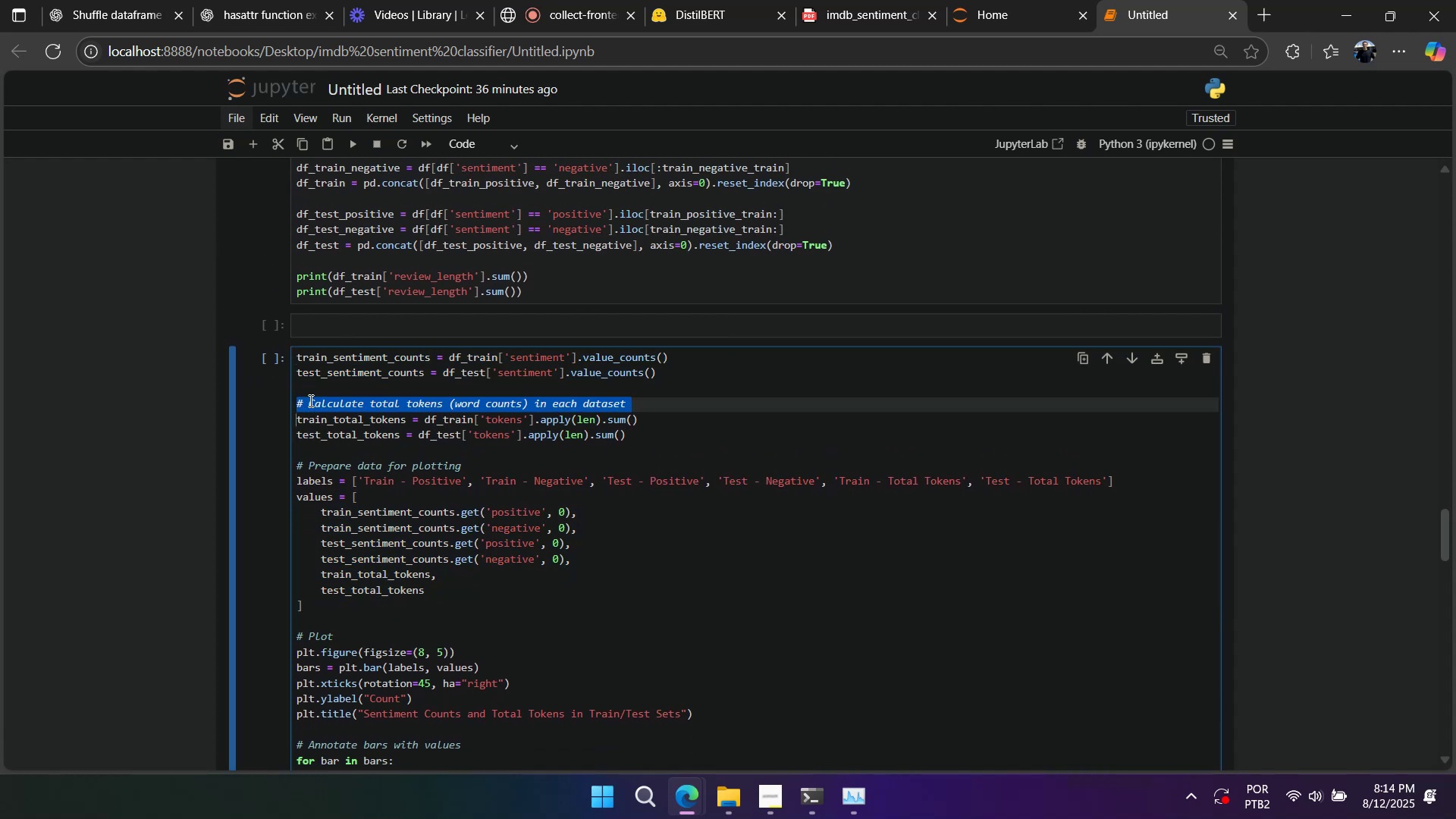 
key(Backspace)
 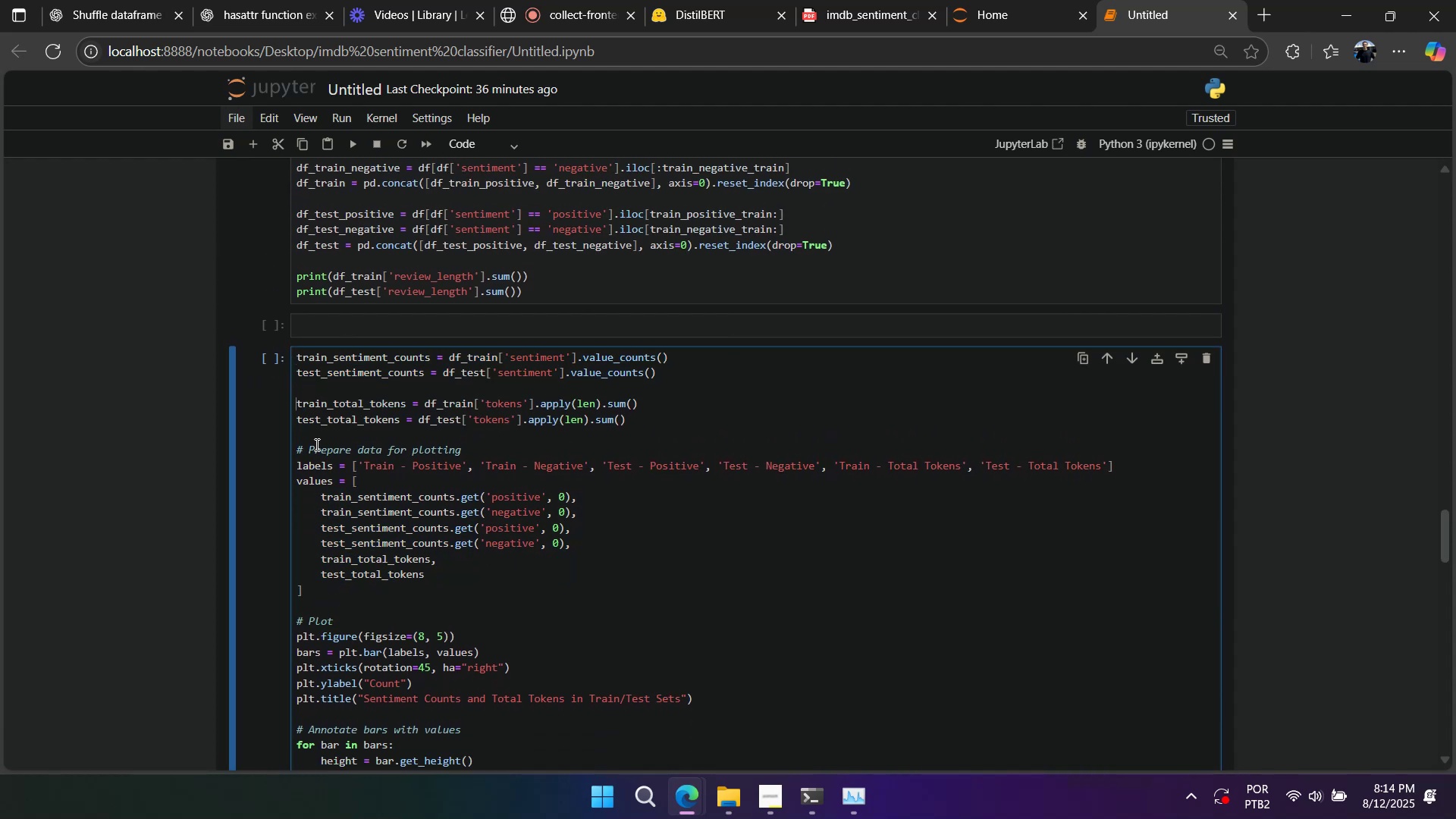 
double_click([315, 444])
 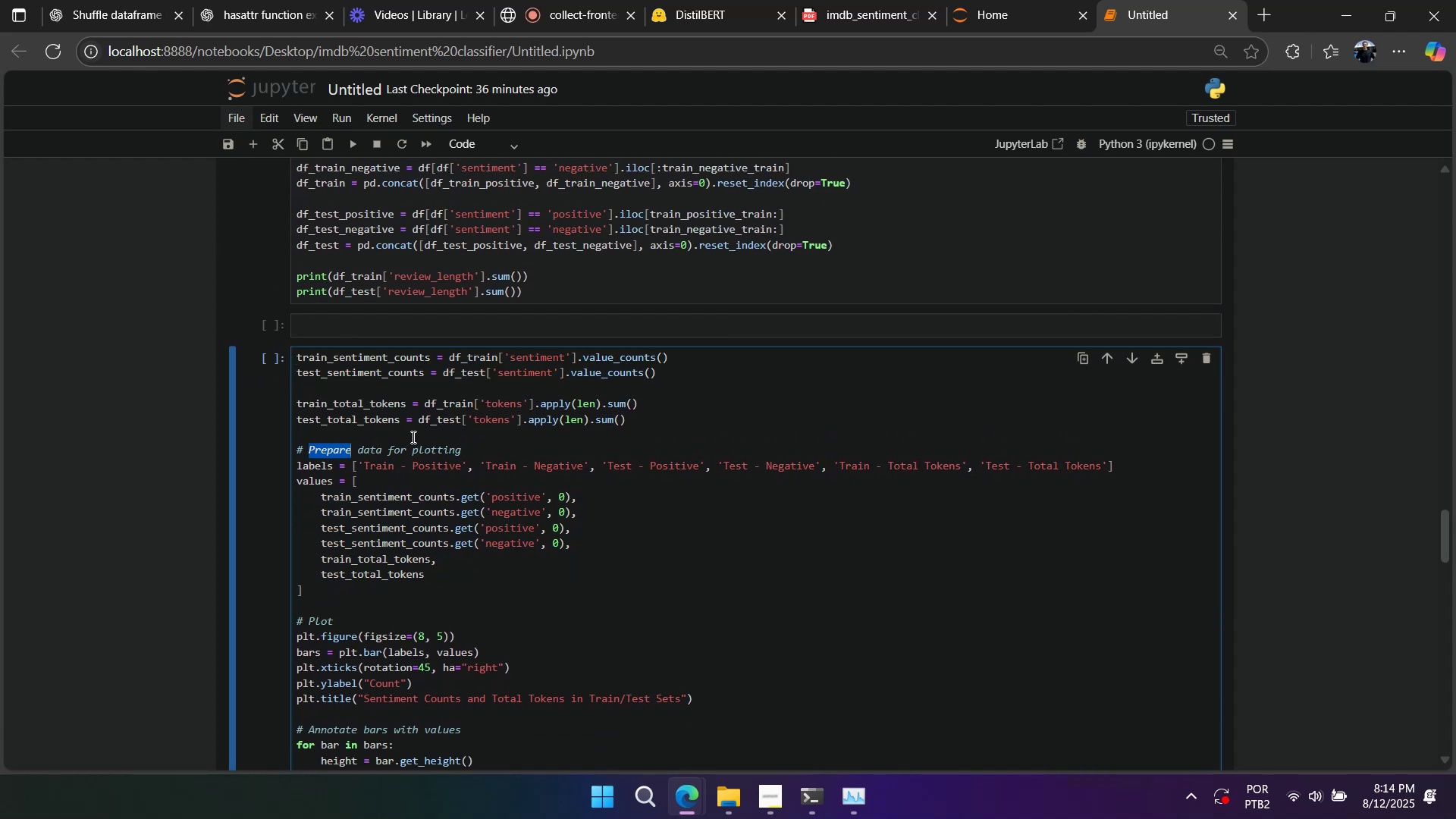 
key(Control+Z)
 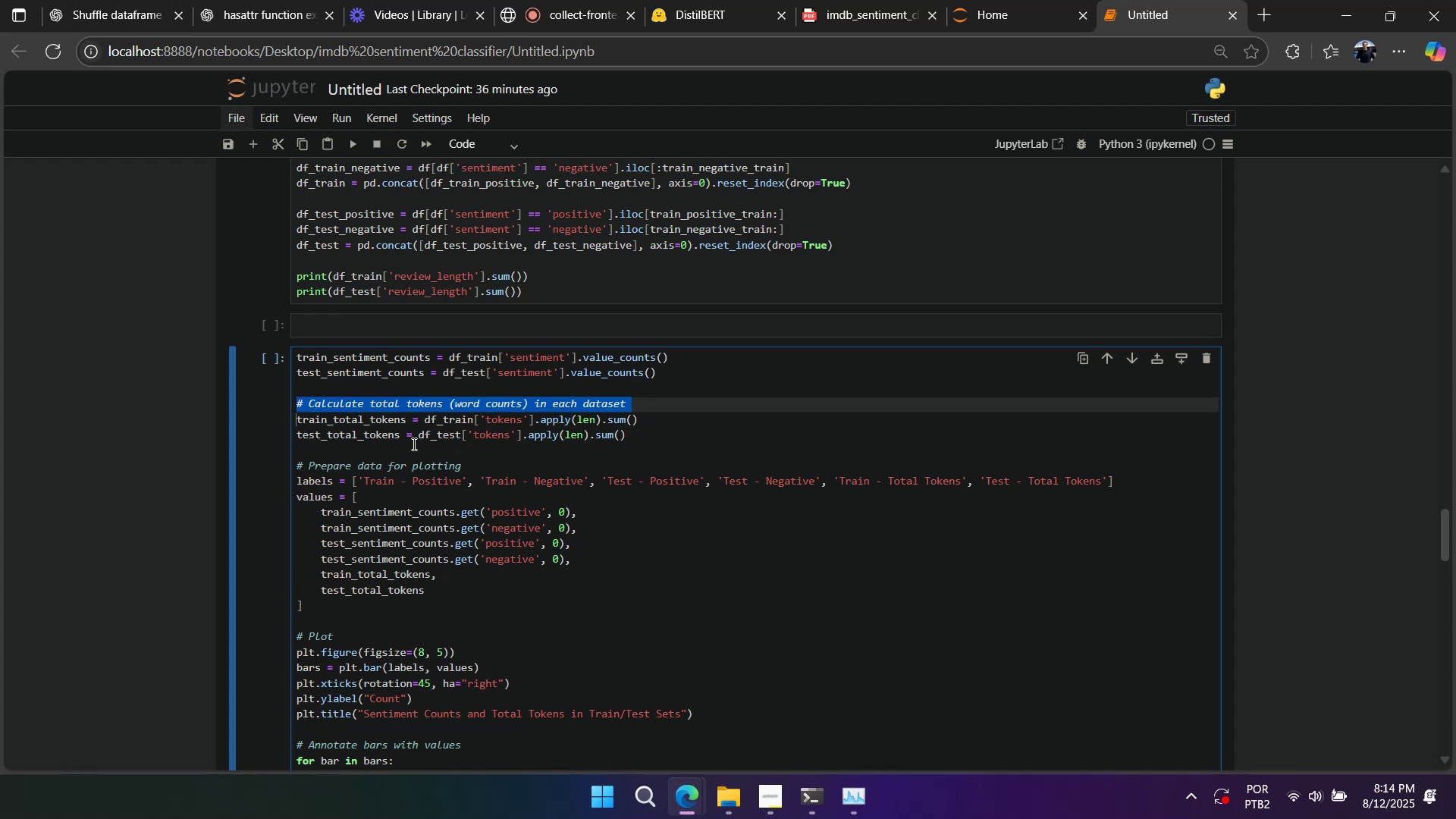 
double_click([497, 356])
 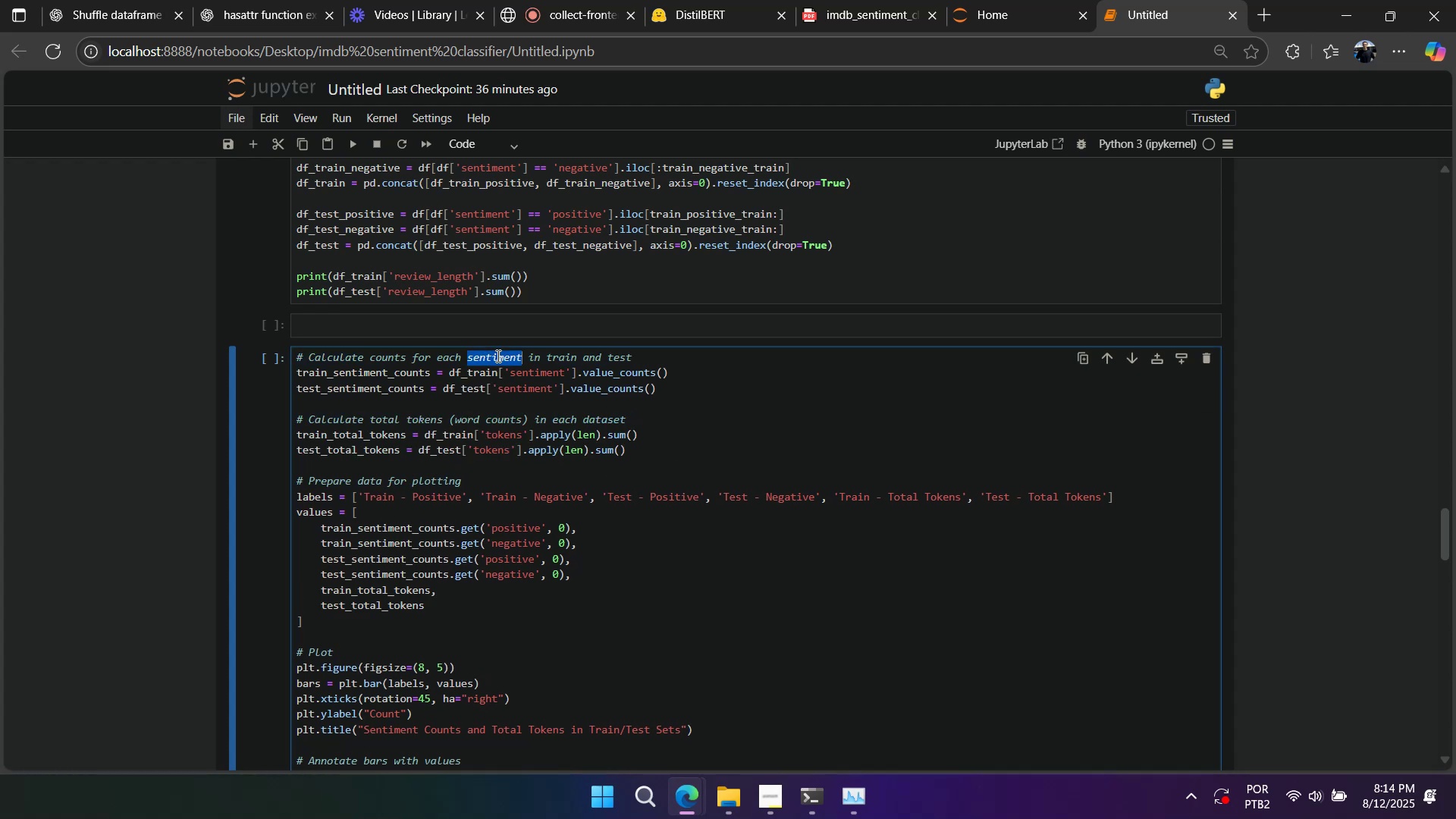 
triple_click([497, 356])
 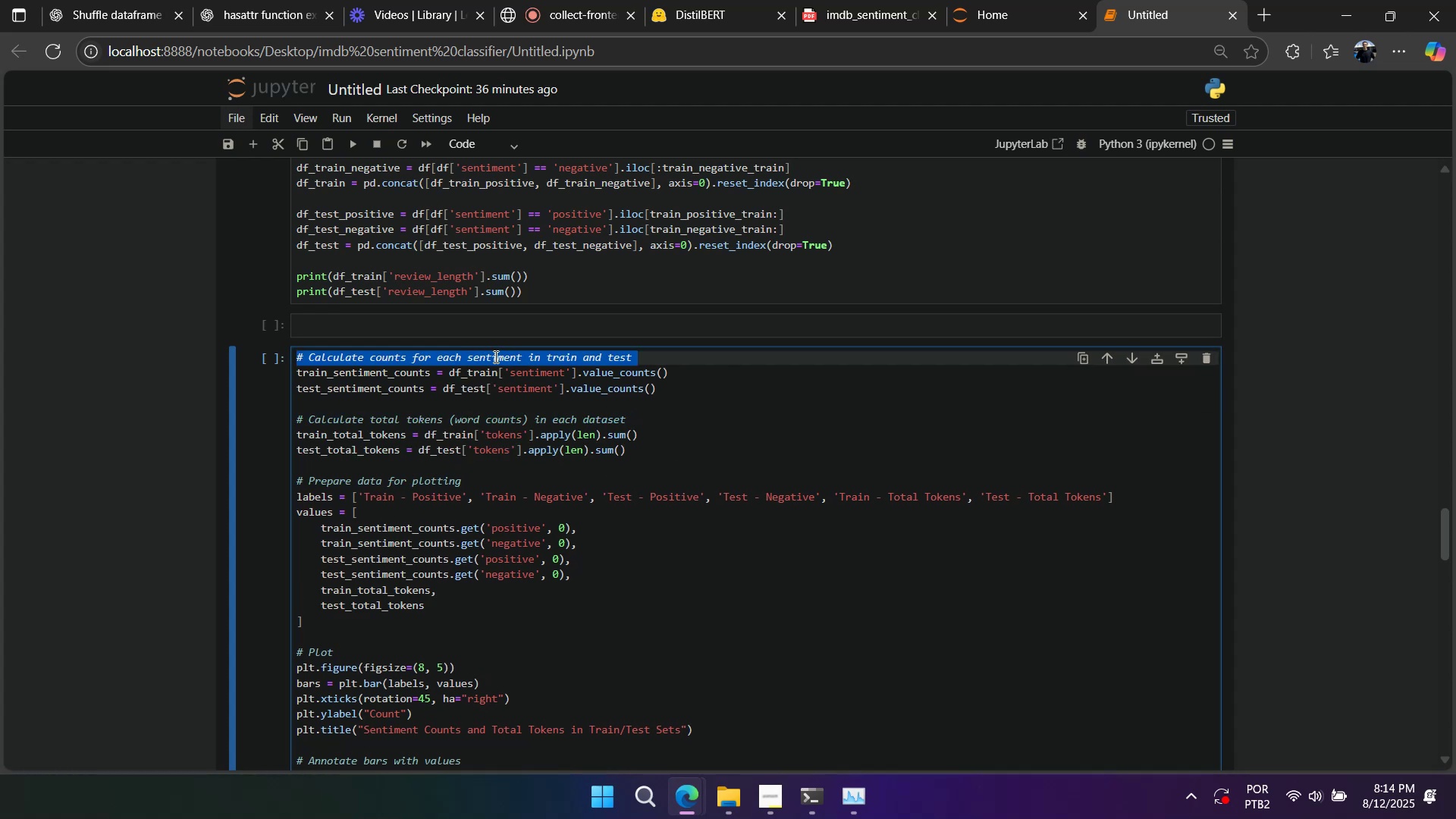 
key(Backspace)
 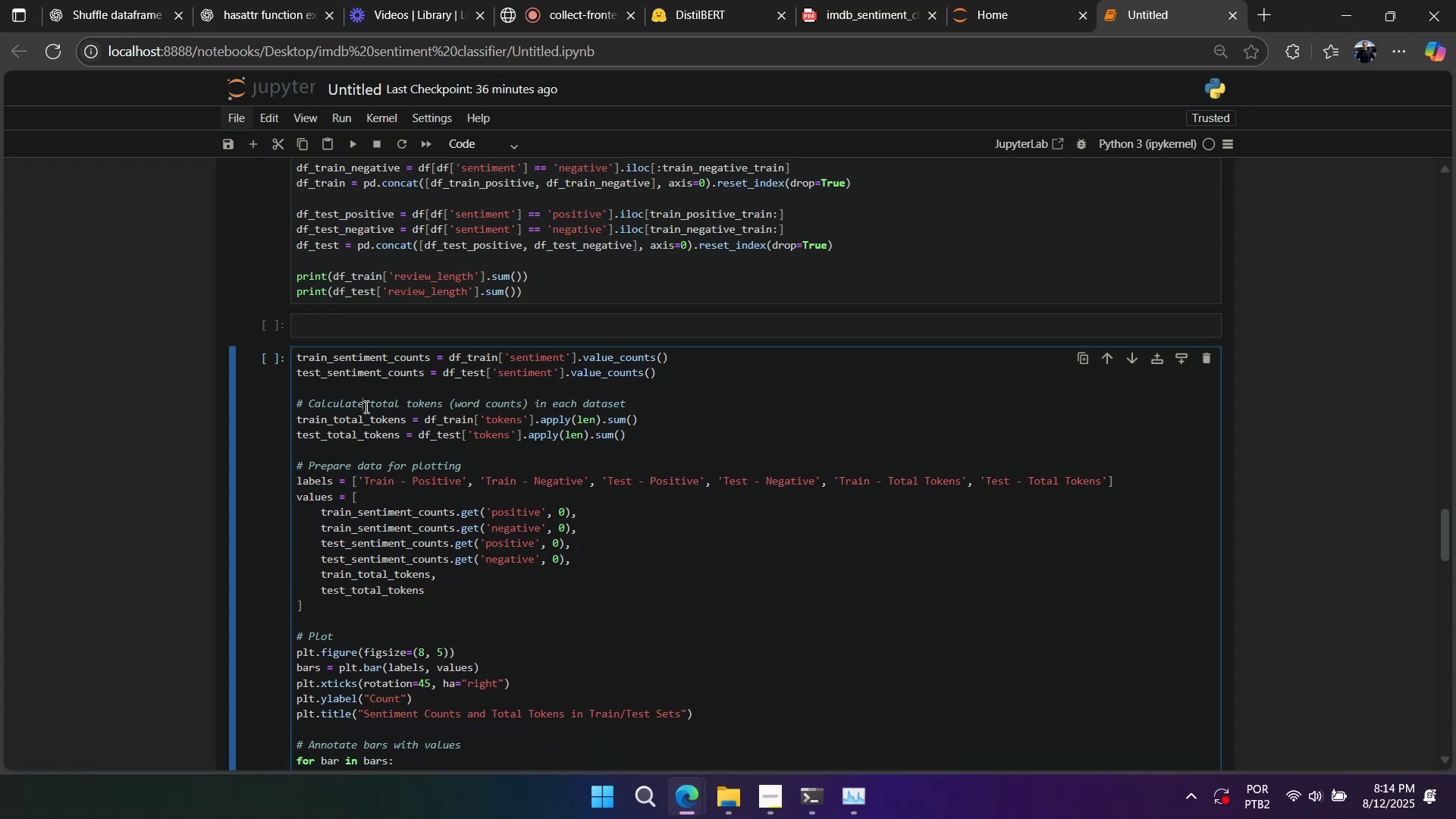 
double_click([365, 406])
 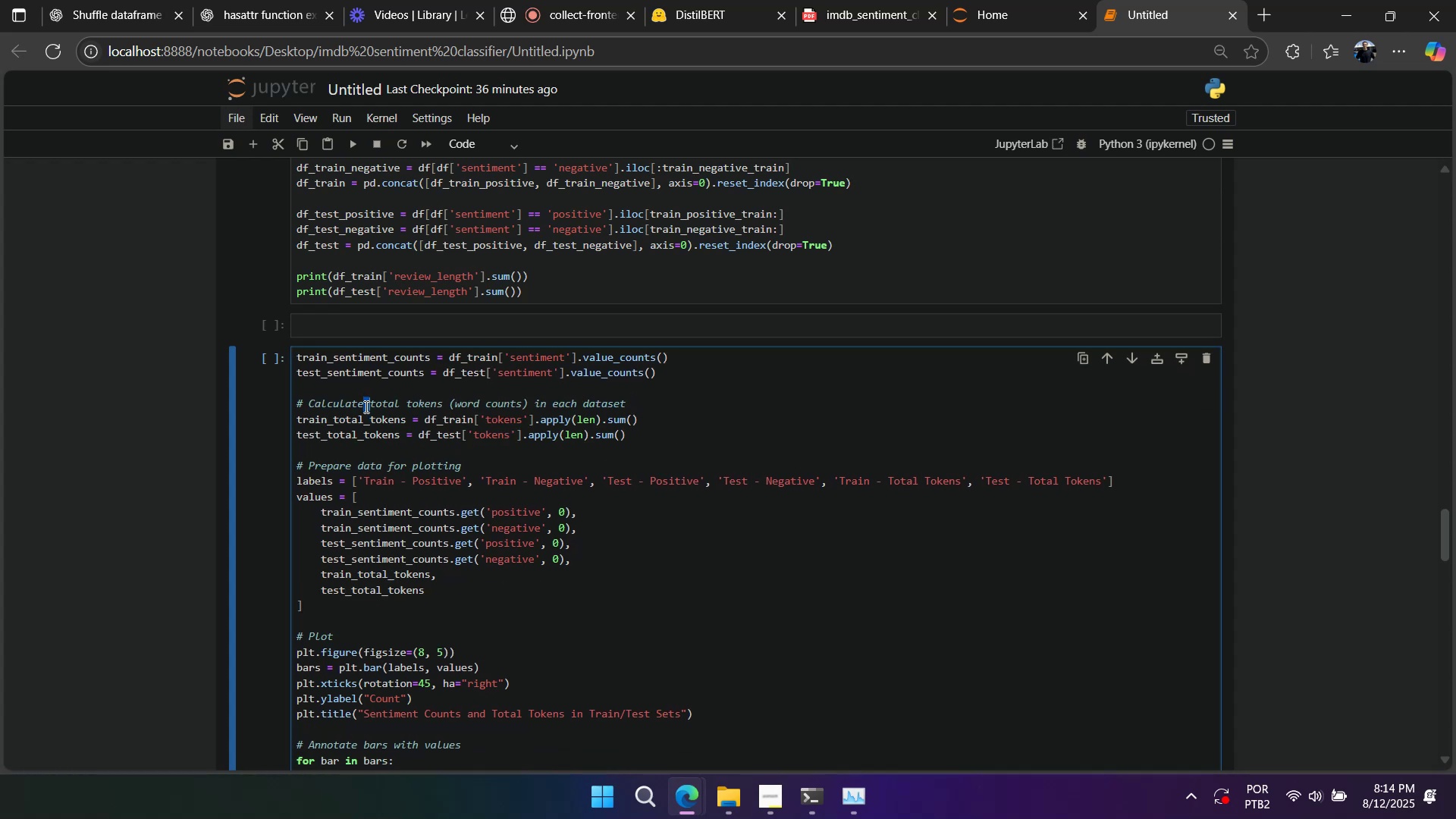 
triple_click([365, 406])
 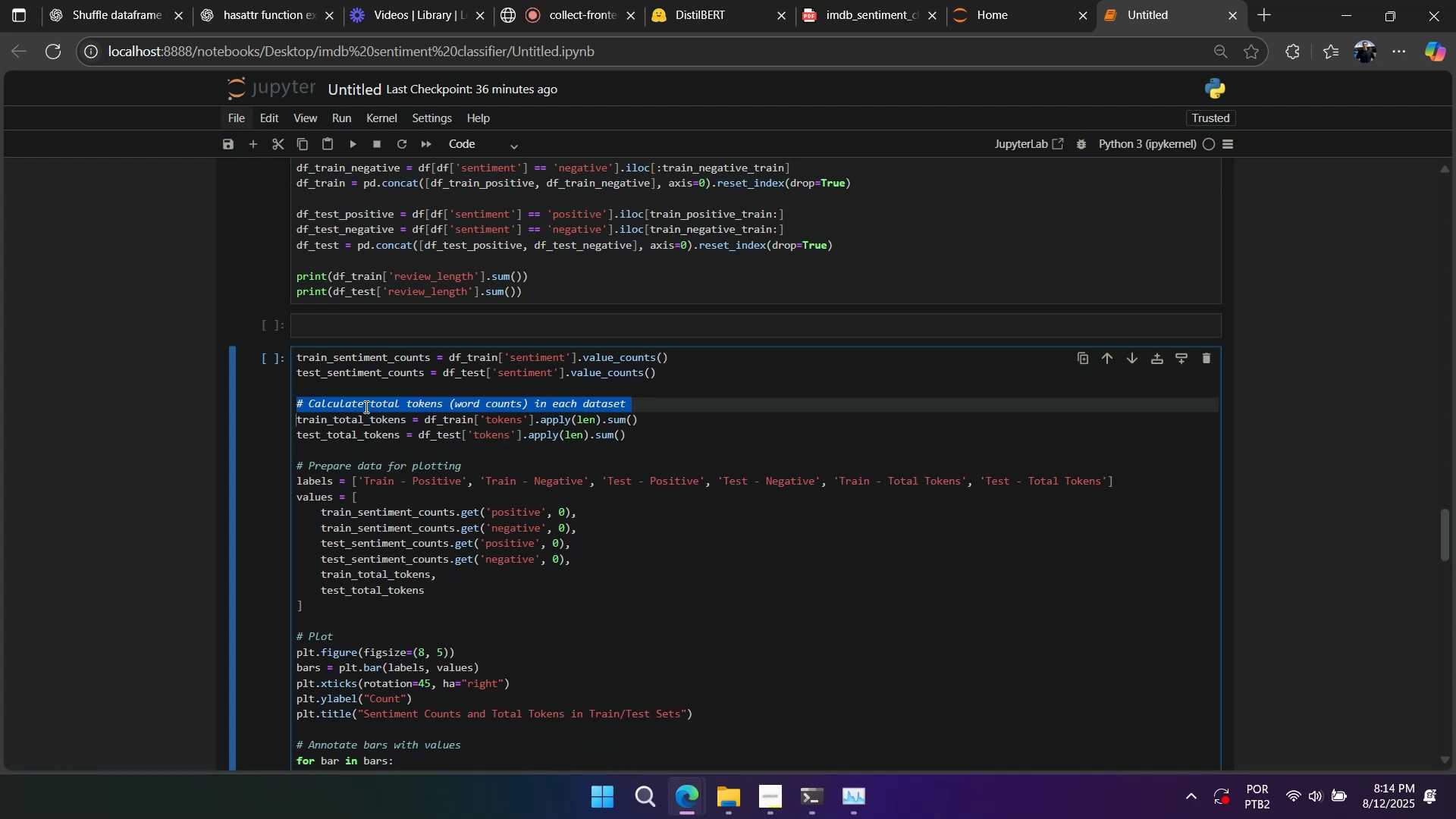 
key(Backspace)
 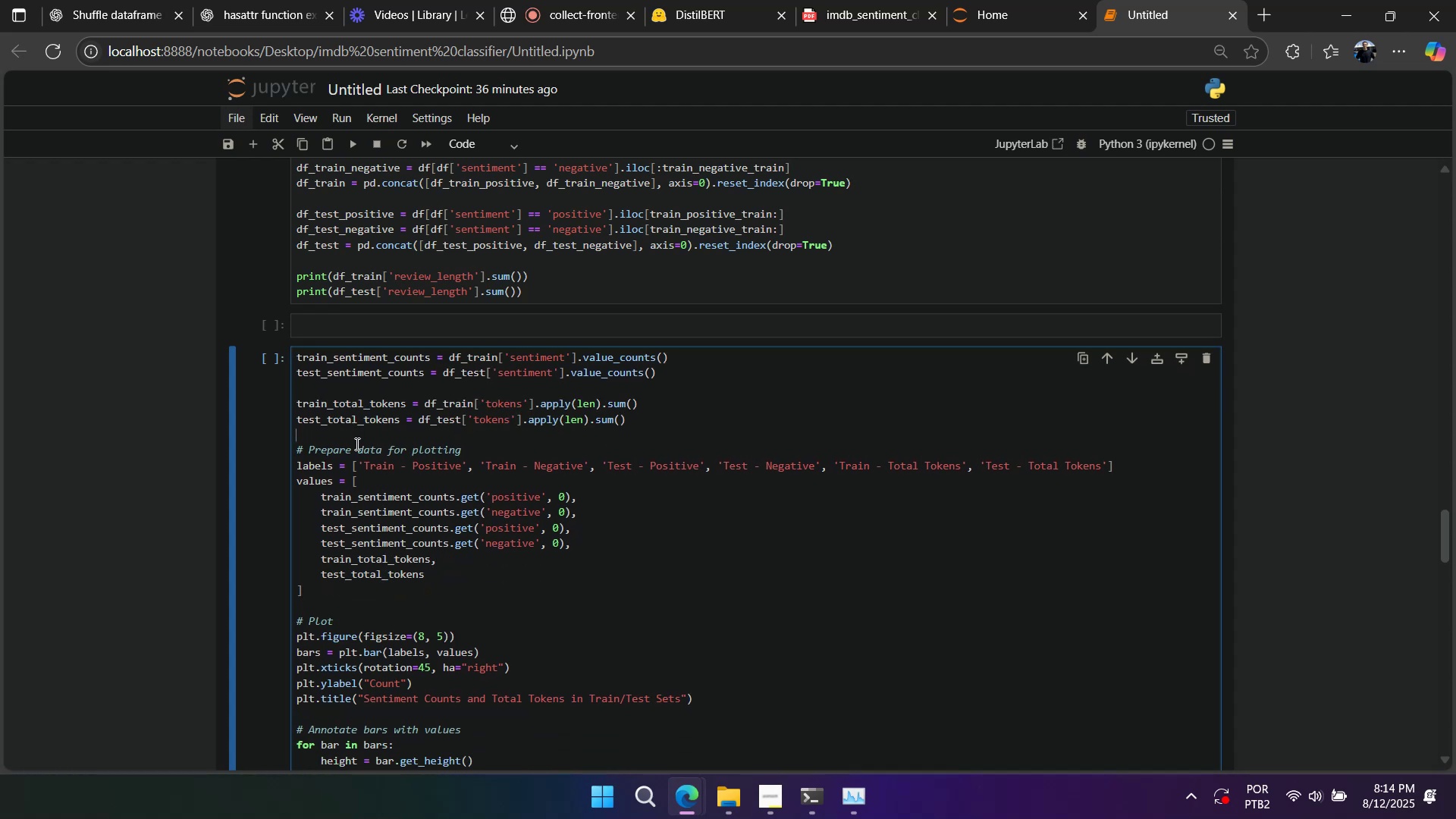 
double_click([356, 448])
 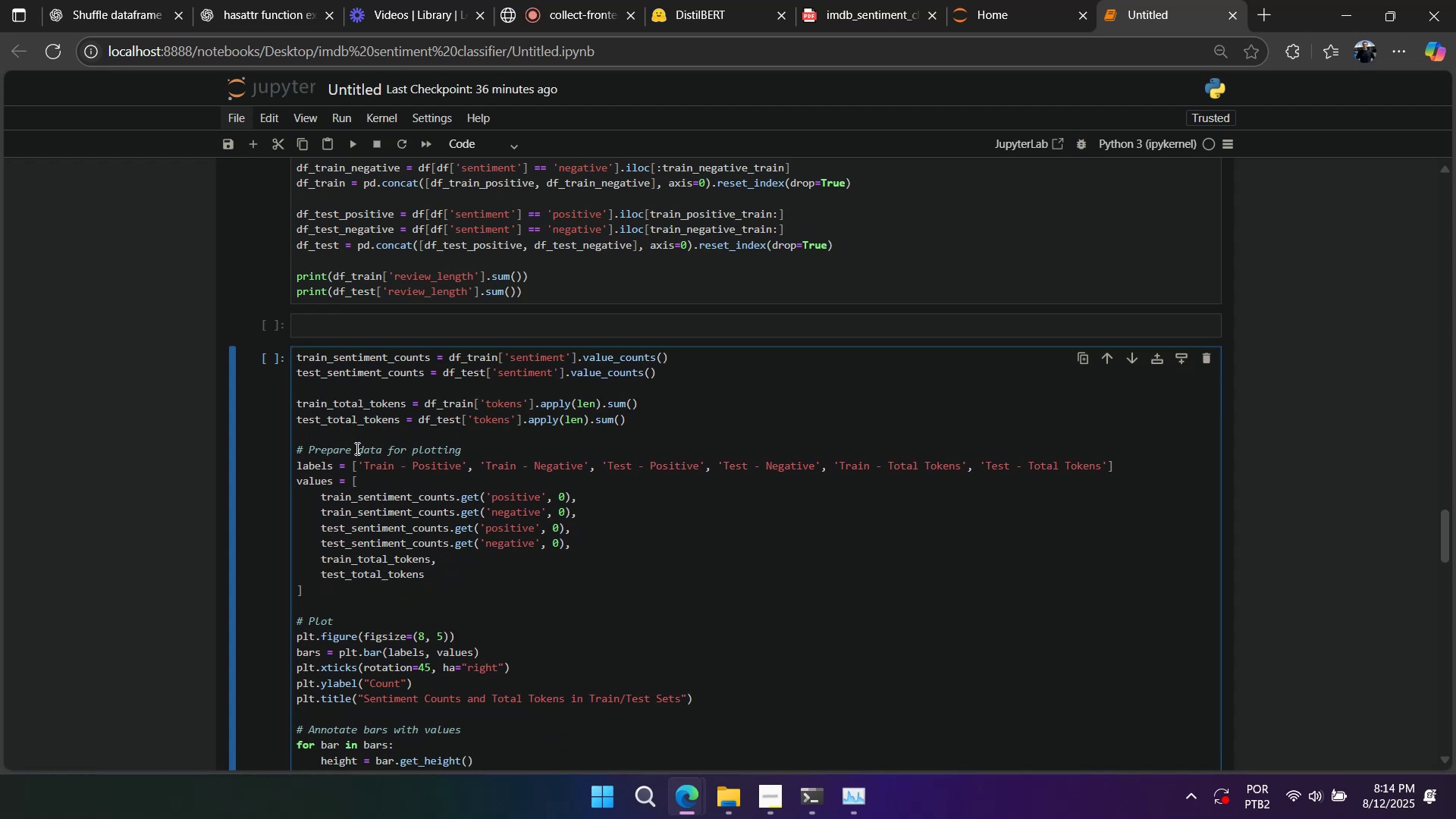 
triple_click([356, 448])
 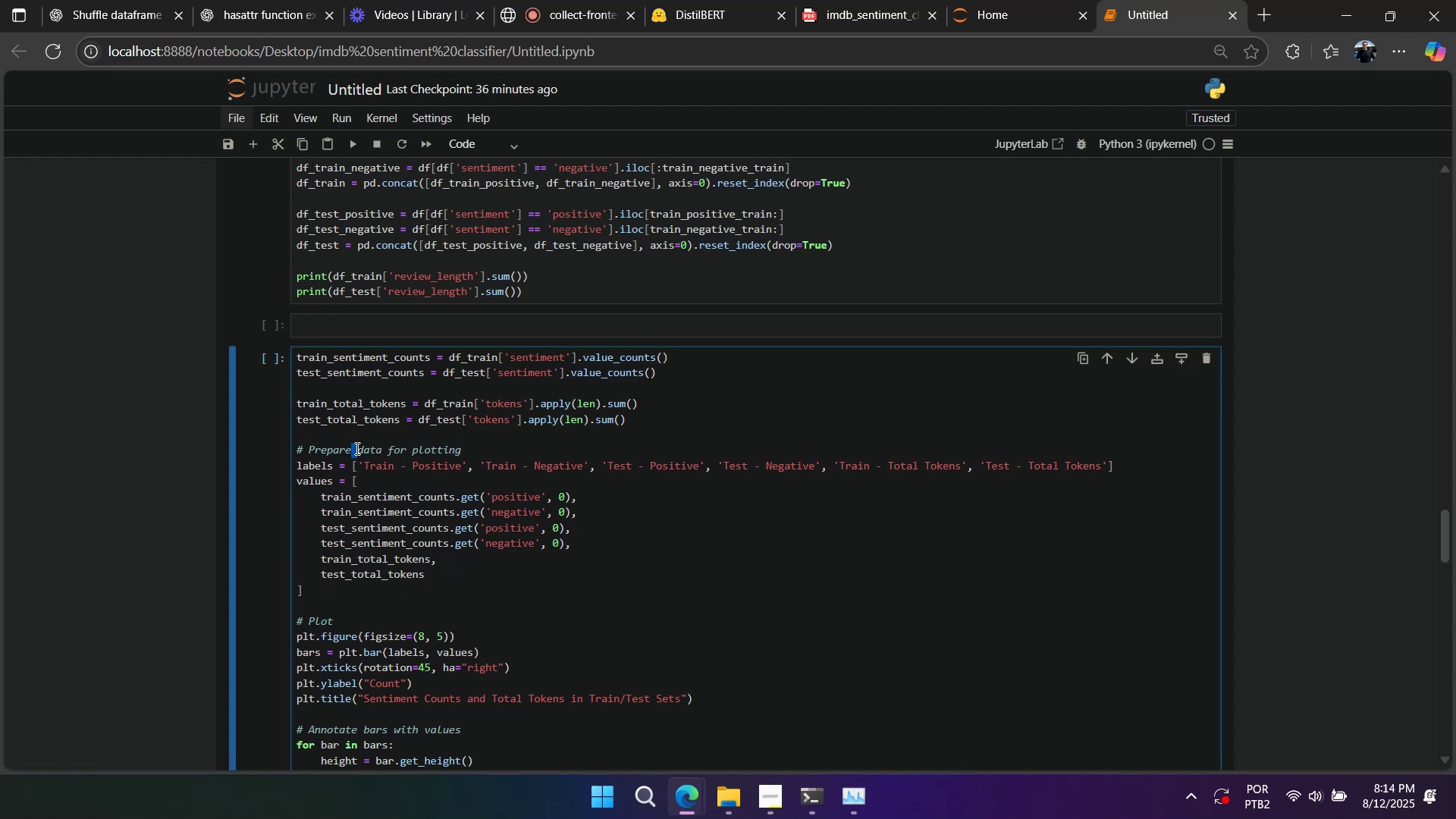 
triple_click([356, 448])
 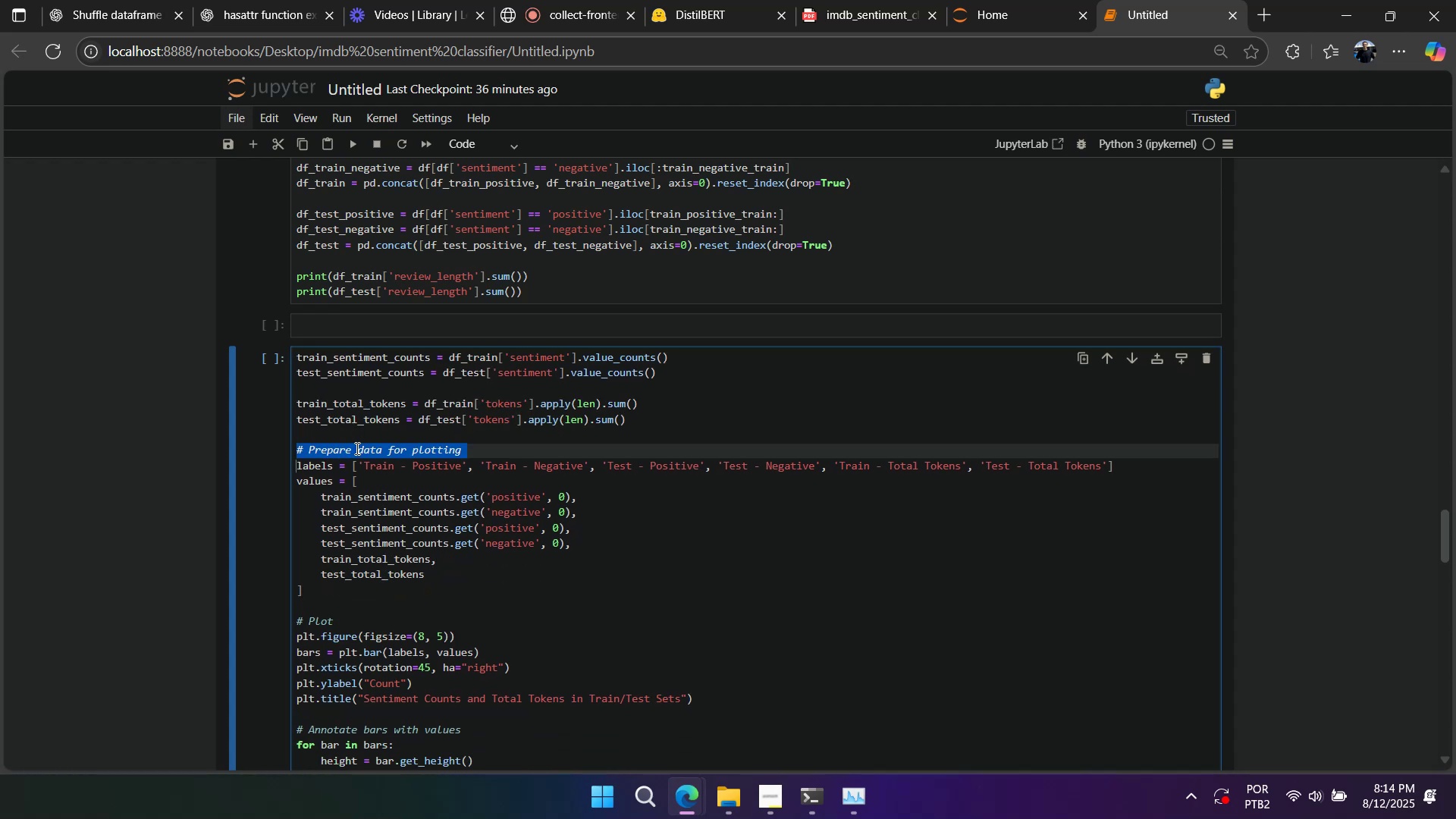 
key(Backspace)
 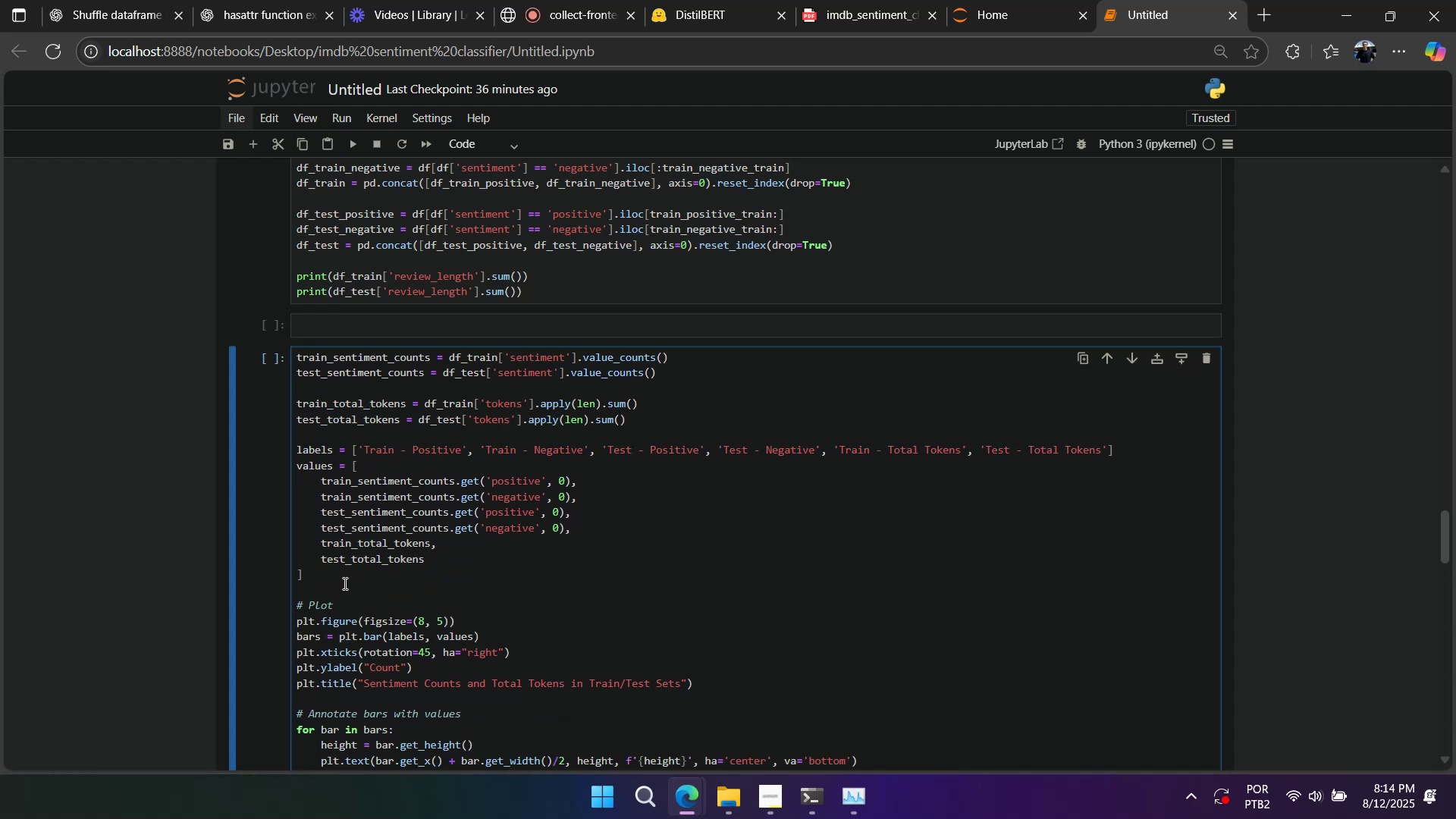 
double_click([337, 595])
 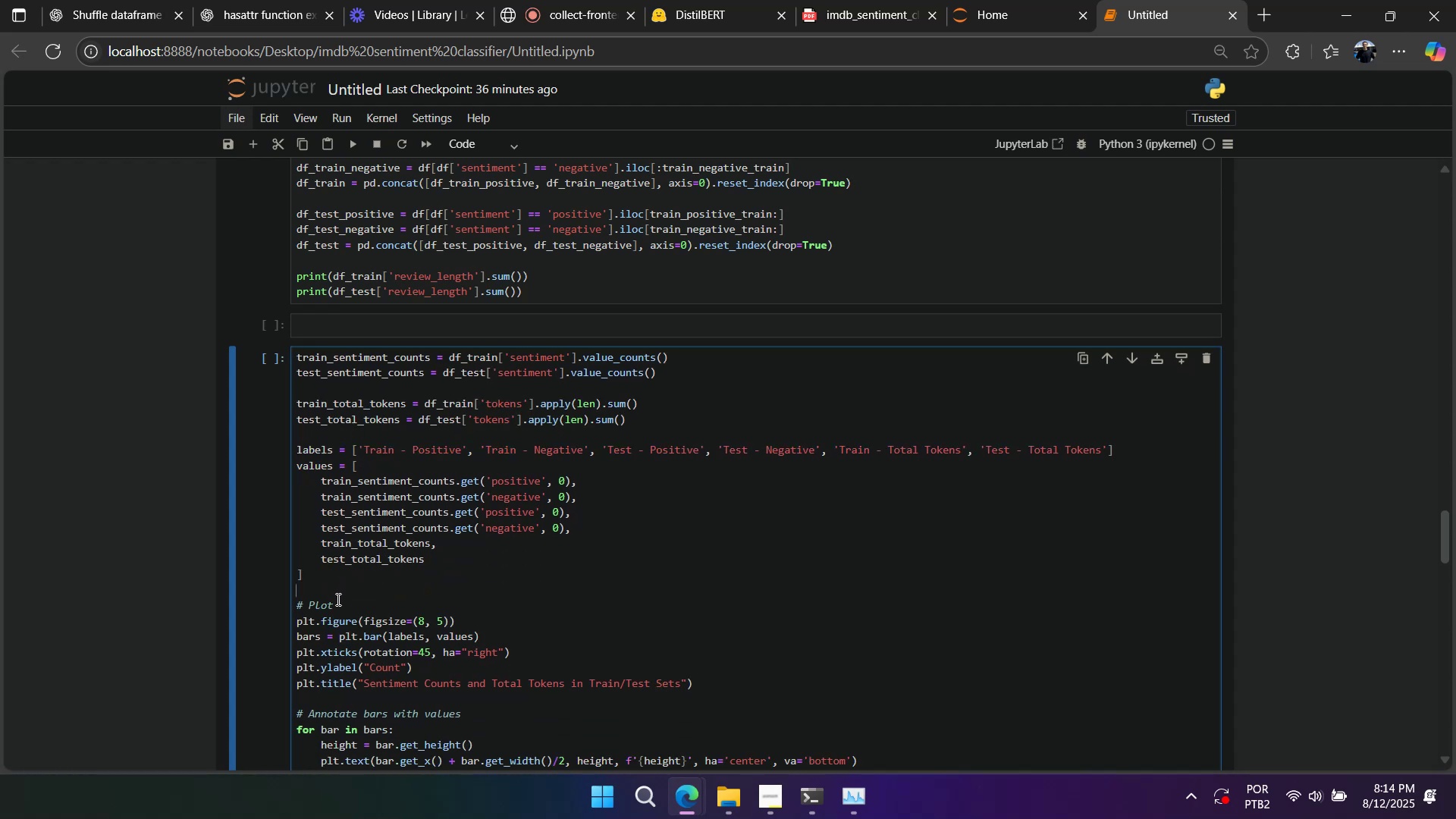 
triple_click([337, 600])
 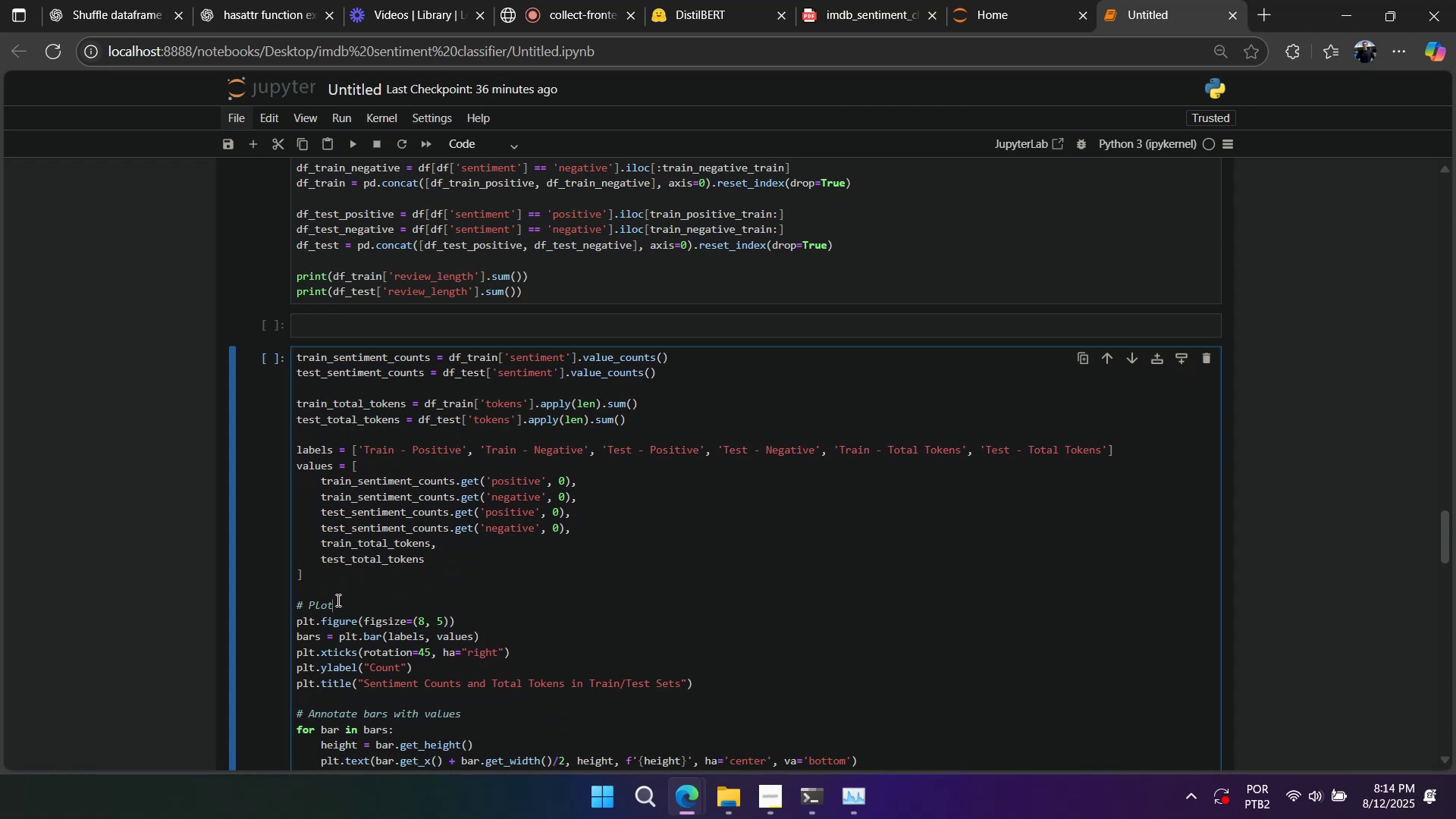 
triple_click([337, 600])
 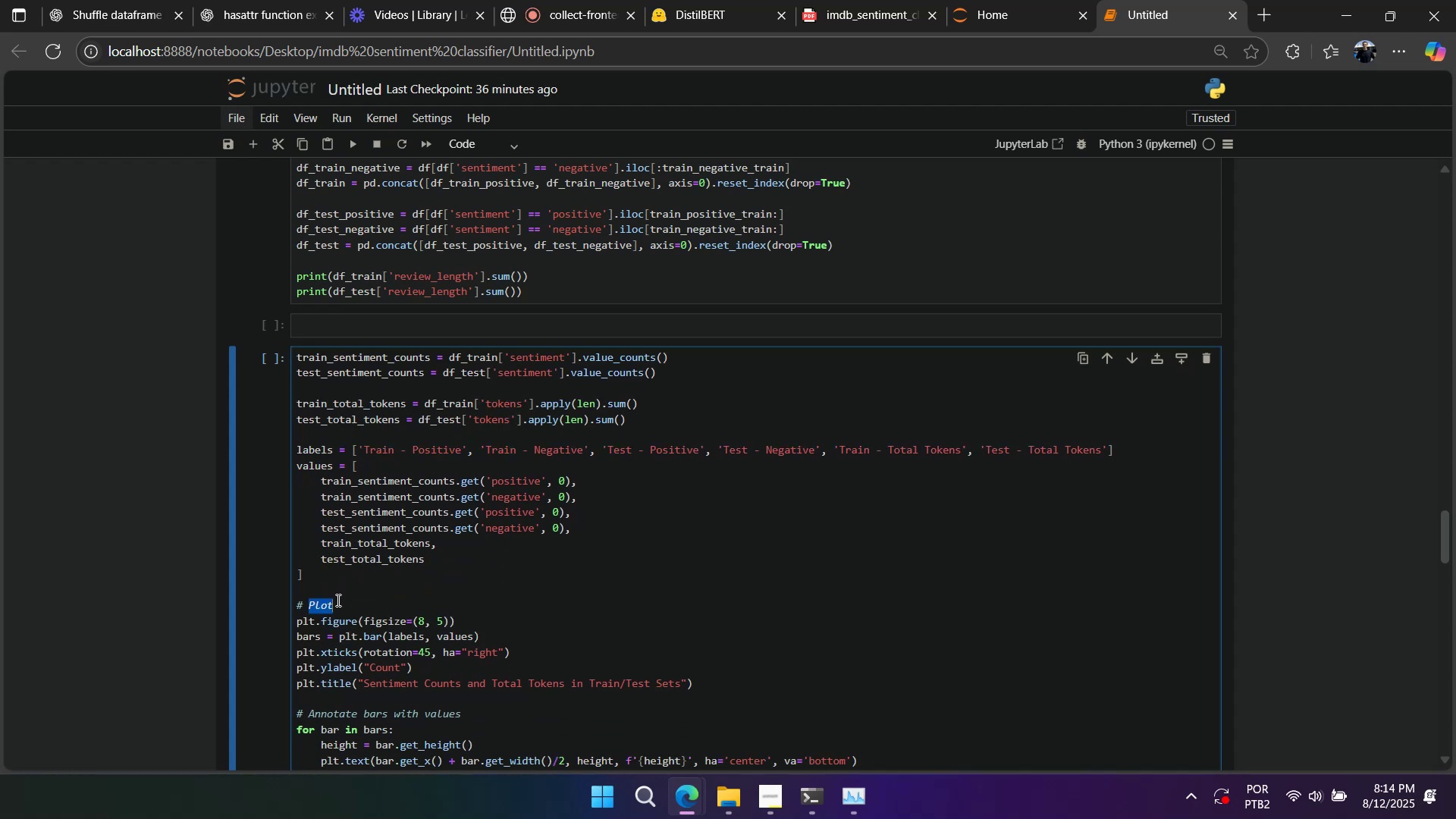 
triple_click([337, 600])
 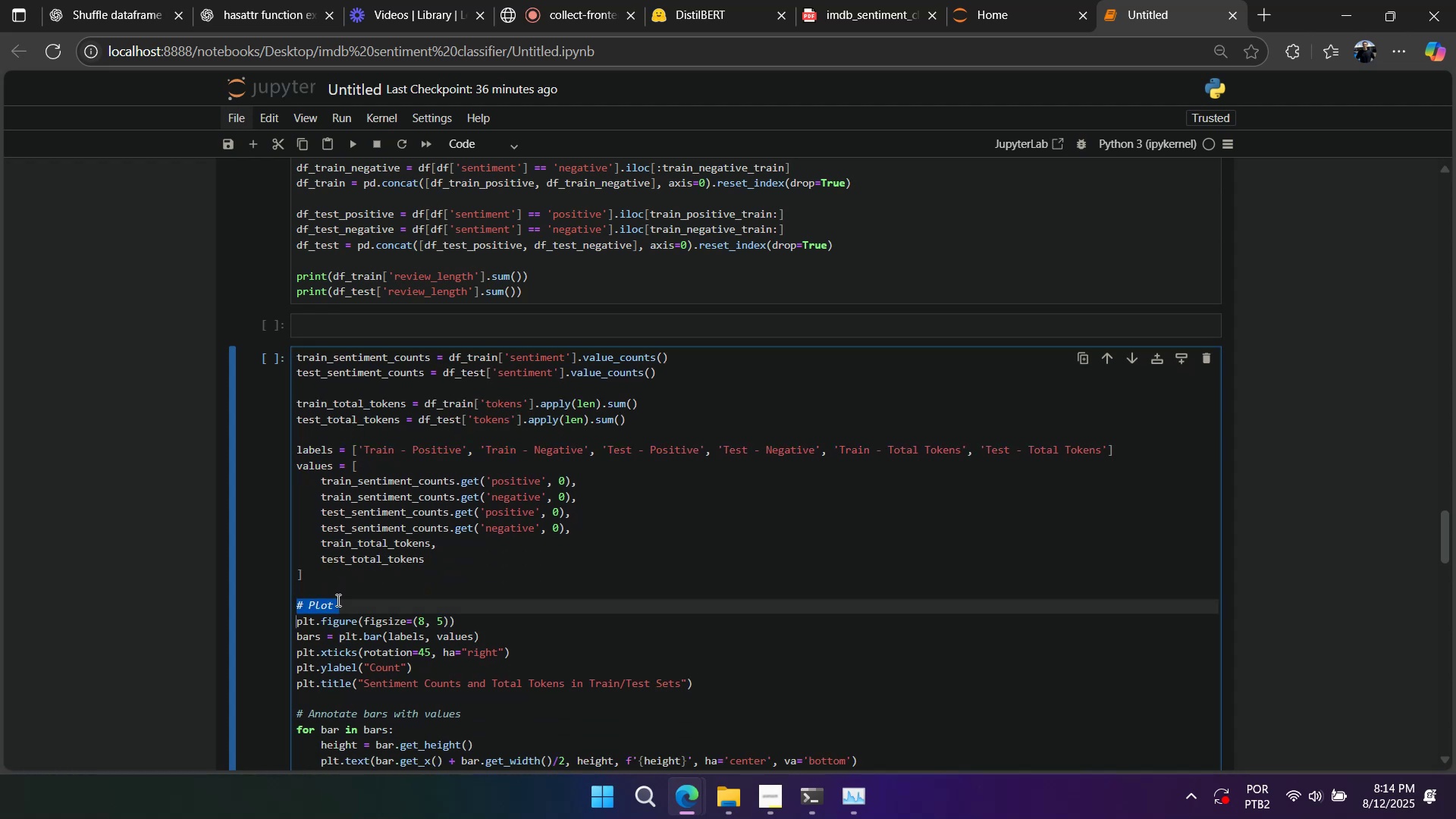 
key(Backspace)
 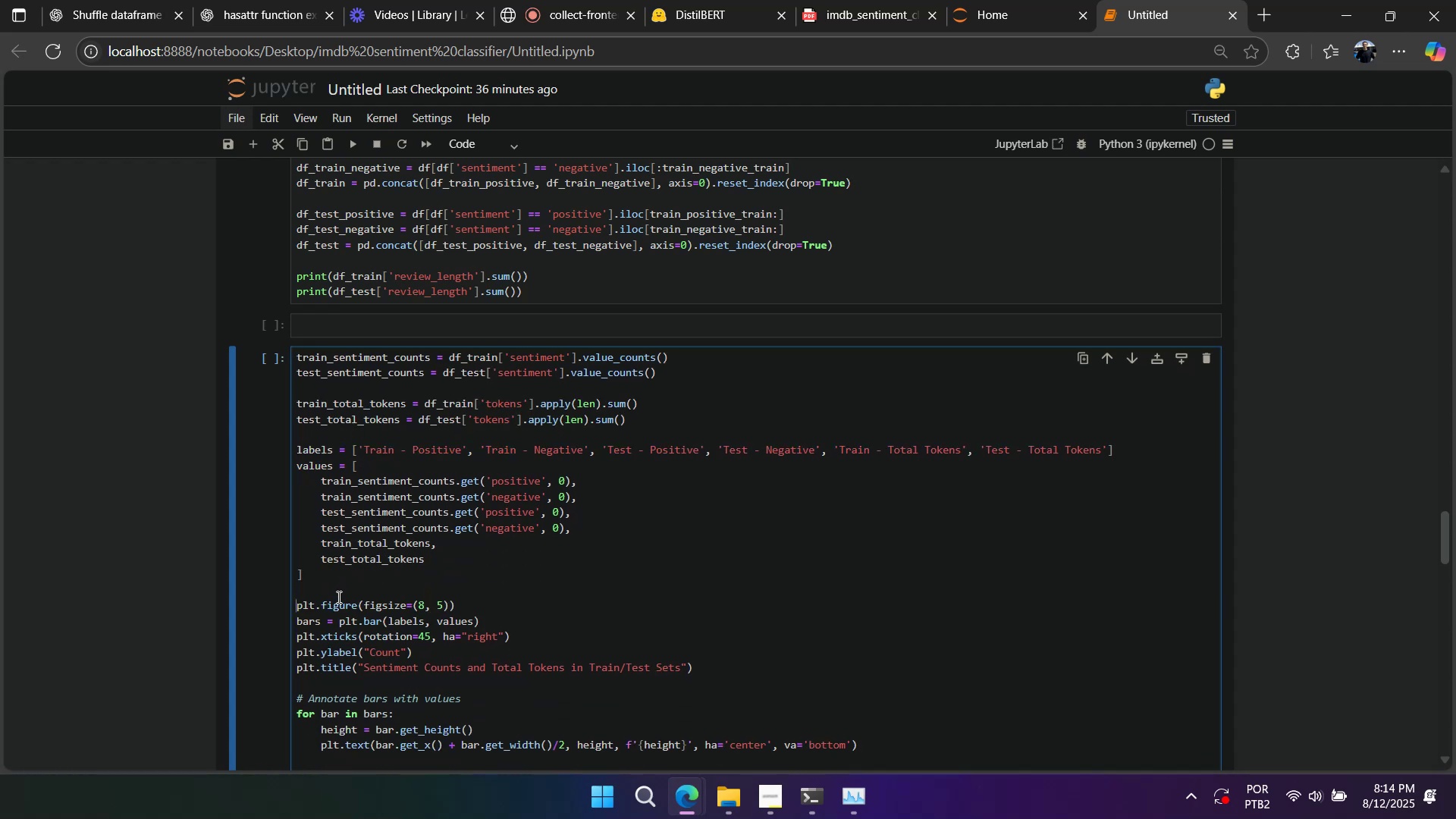 
scroll: coordinate [340, 595], scroll_direction: down, amount: 2.0
 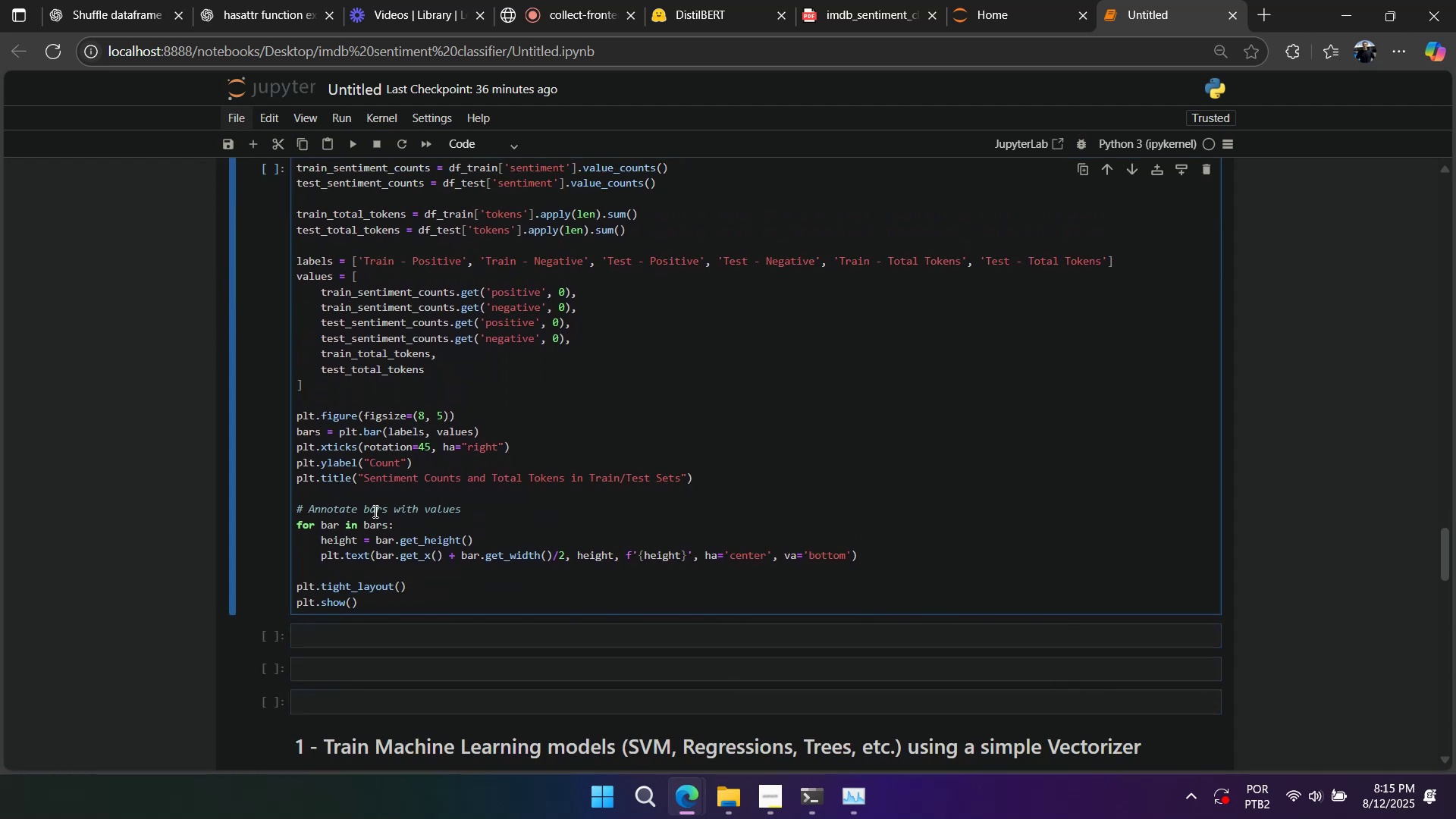 
double_click([375, 509])
 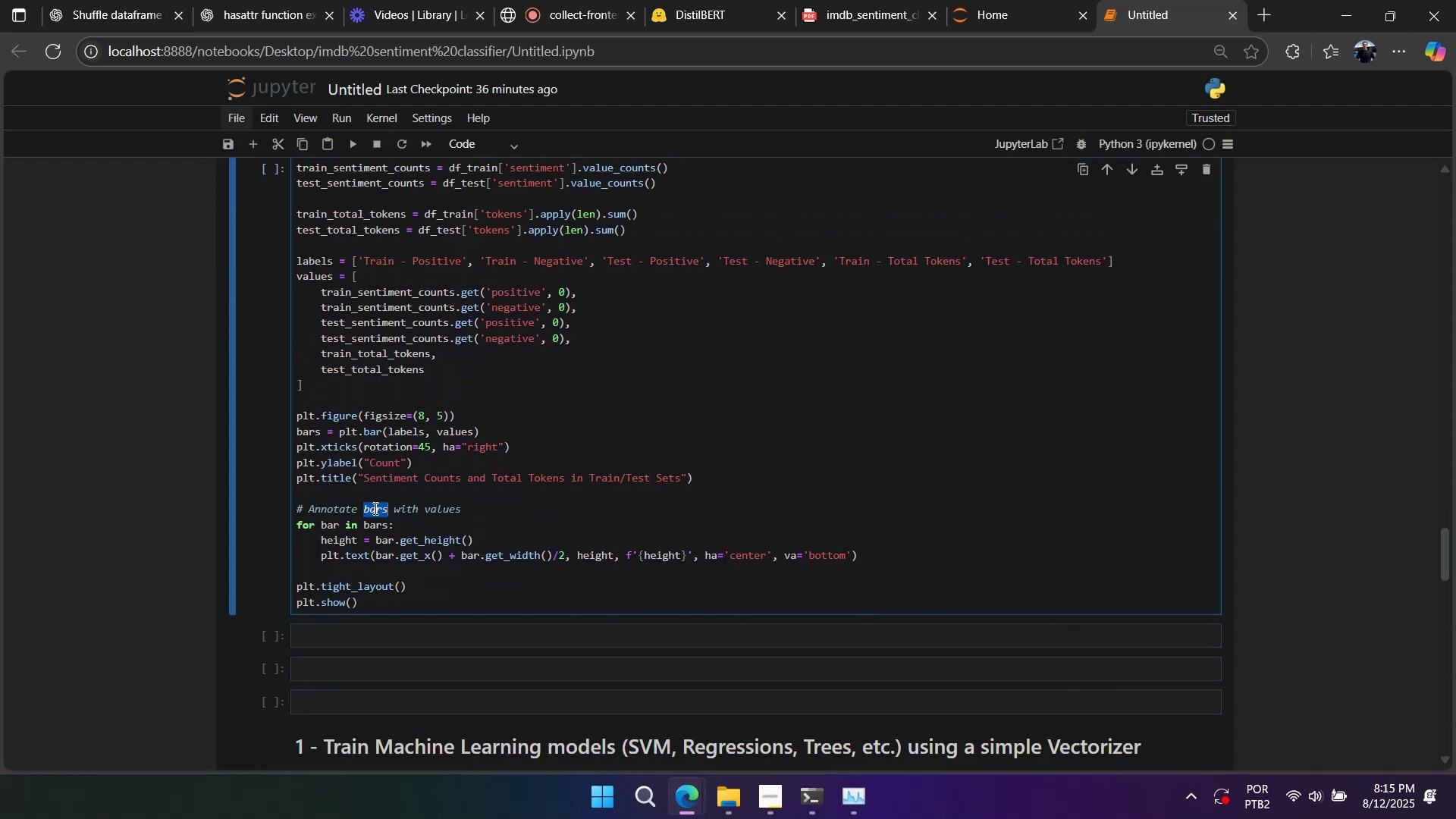 
triple_click([374, 508])
 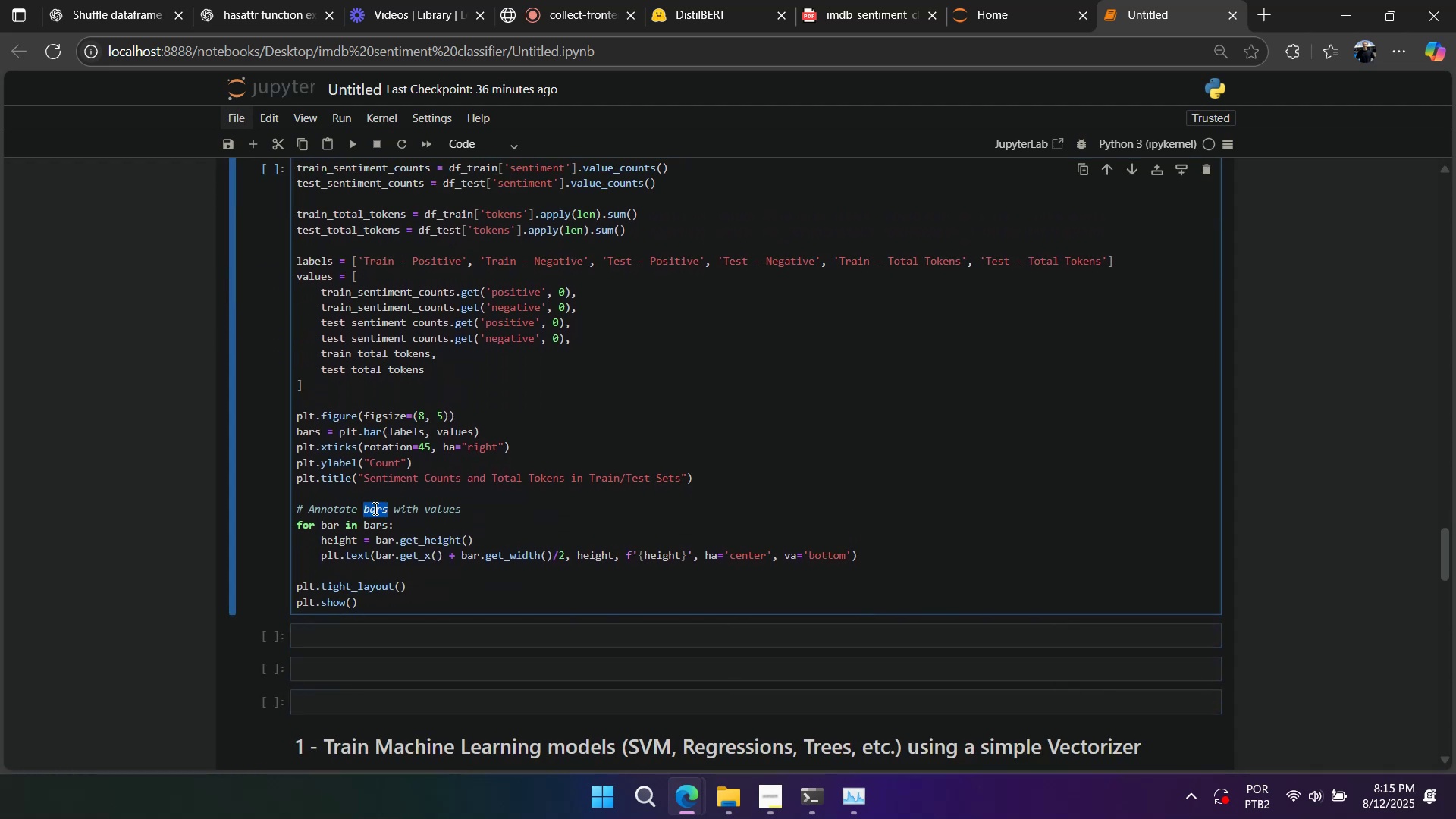 
key(Backspace)
 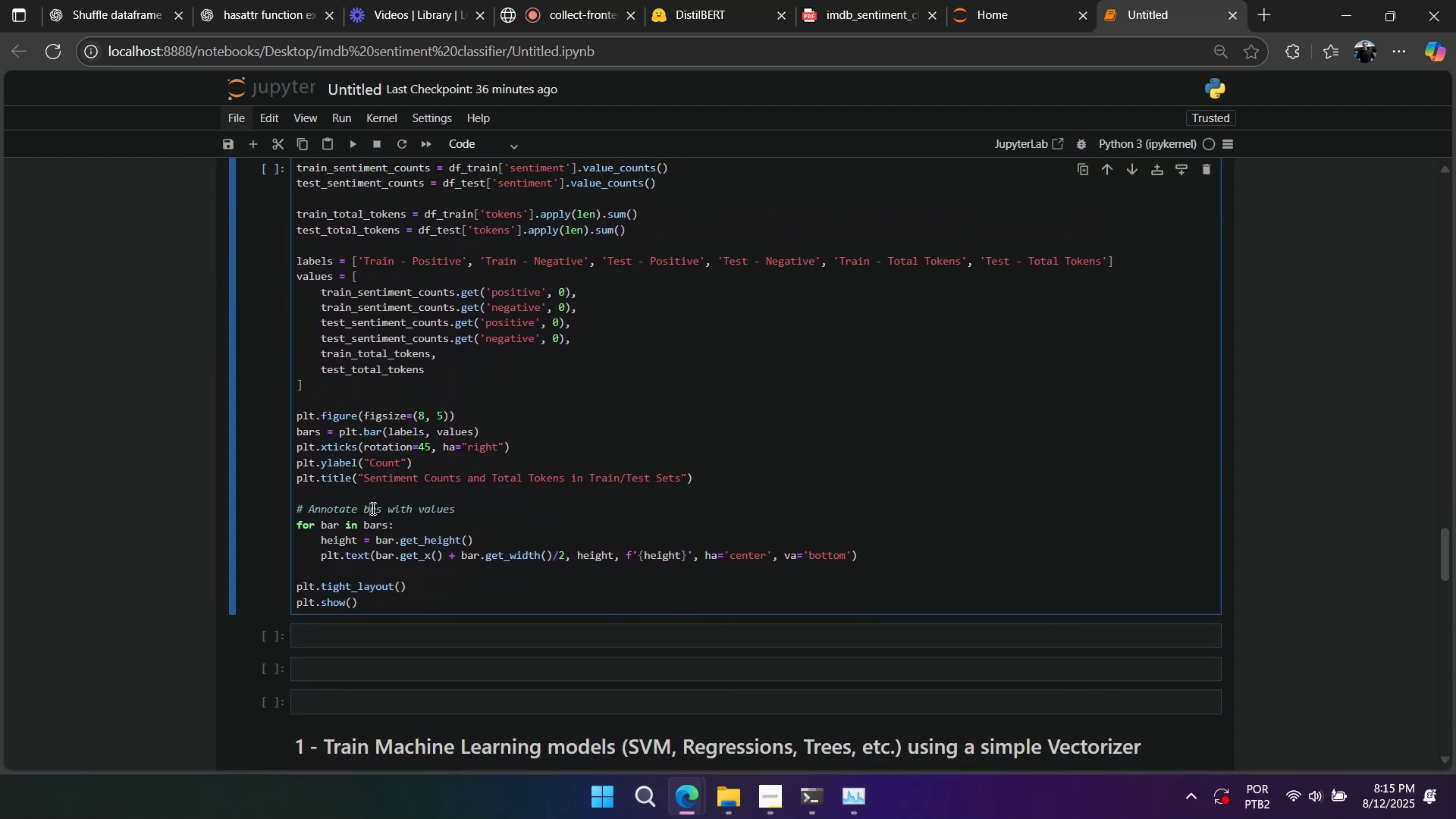 
triple_click([372, 508])
 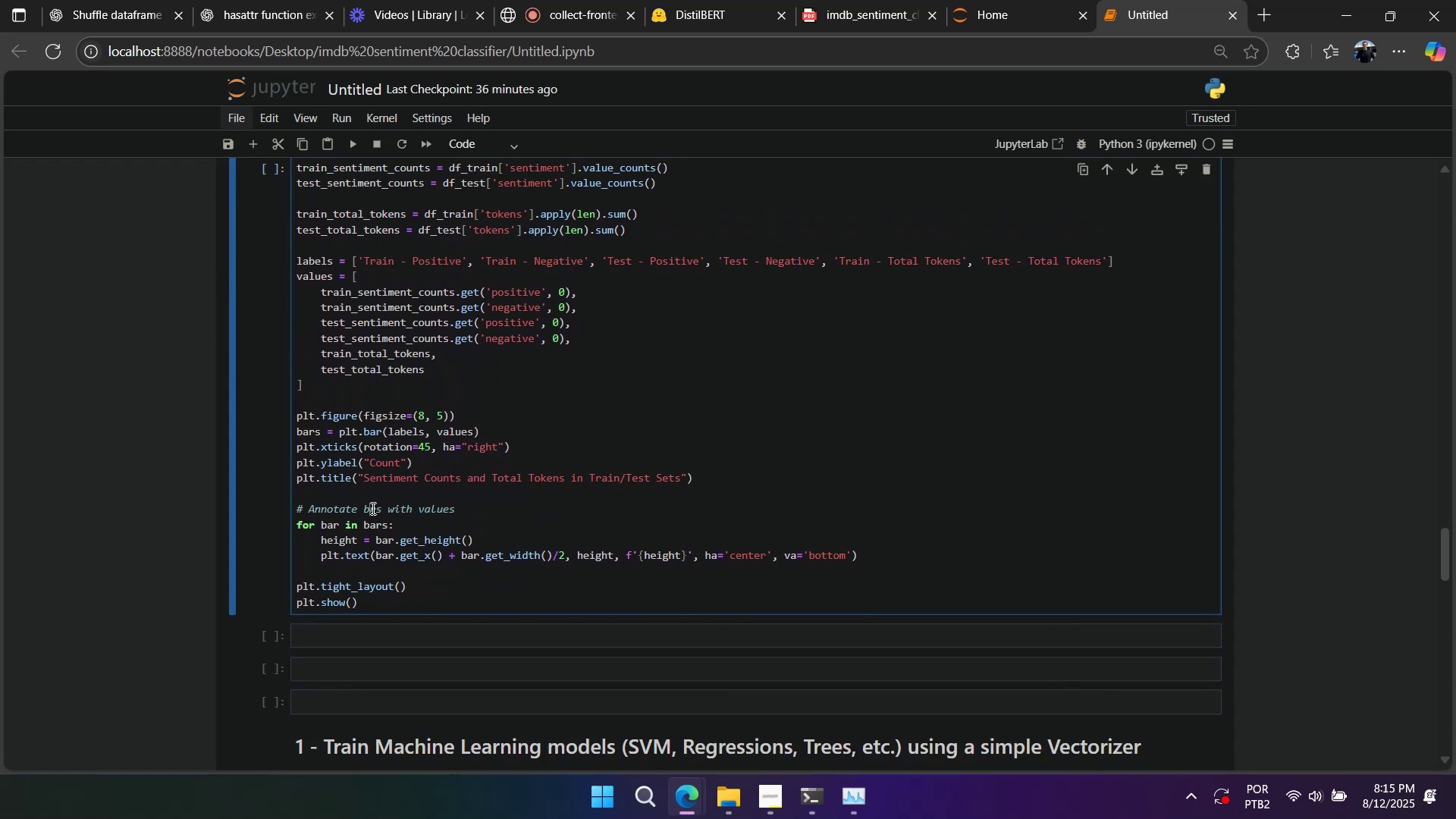 
triple_click([372, 508])
 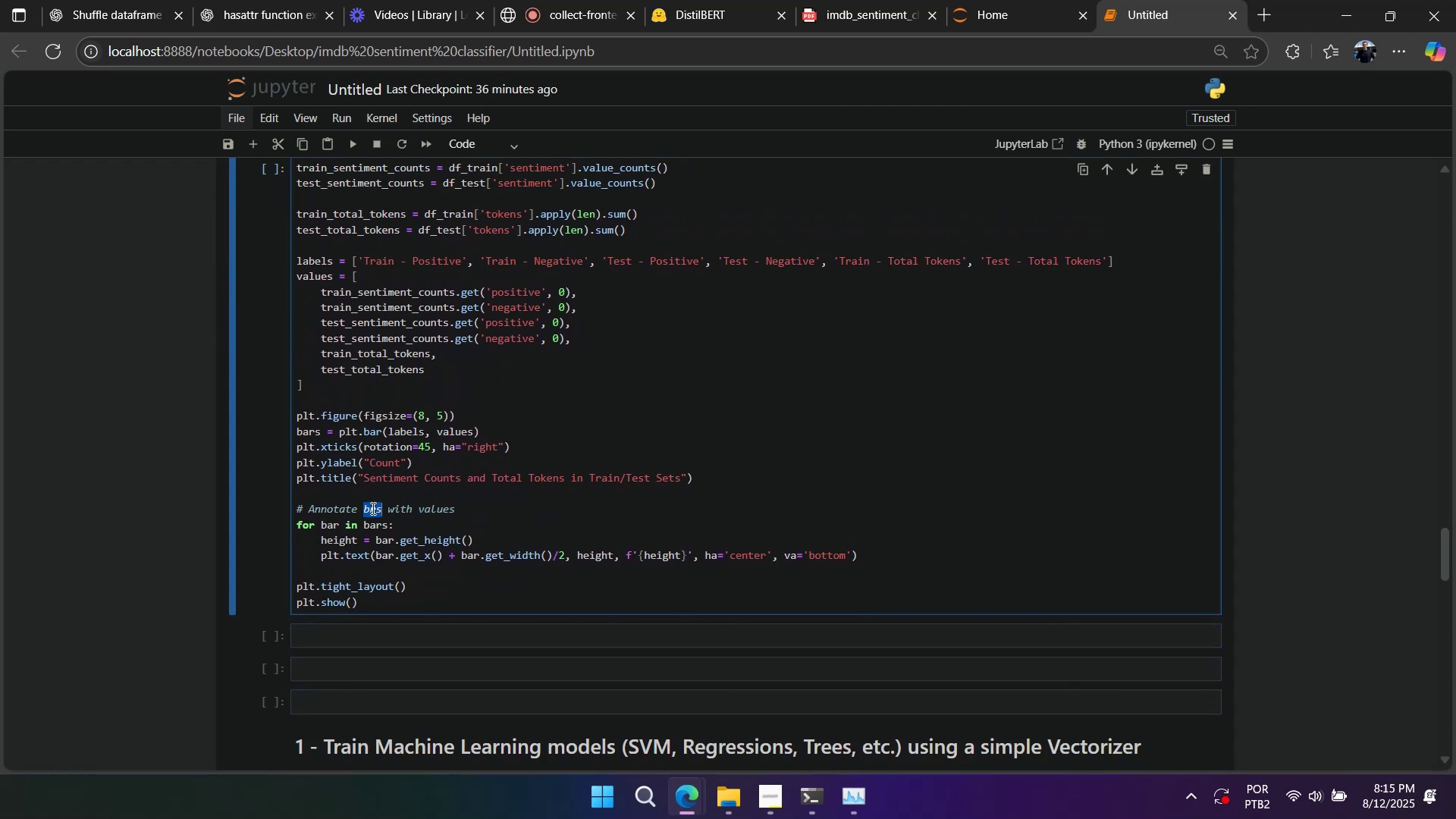 
triple_click([372, 508])
 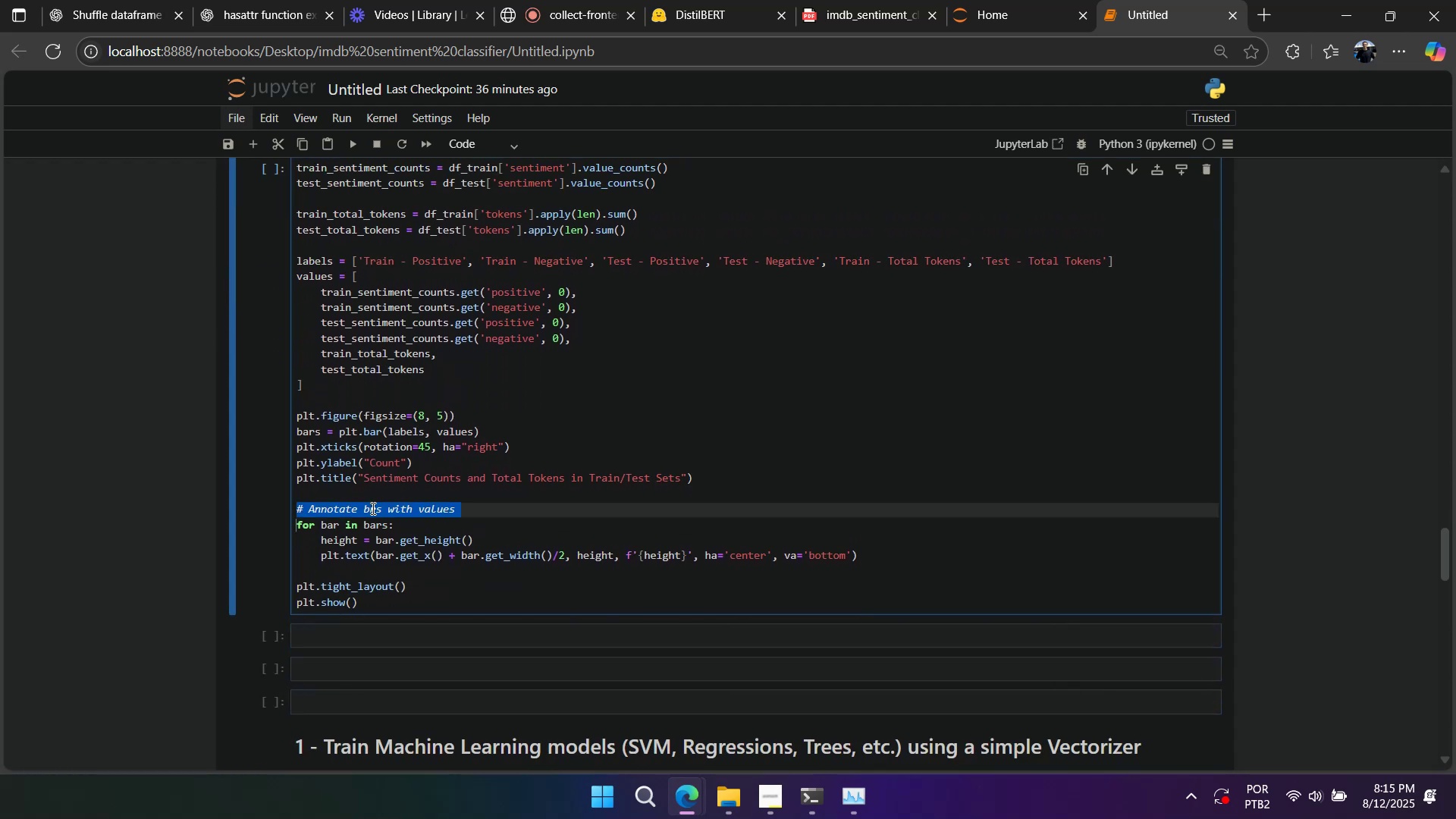 
key(Backspace)
 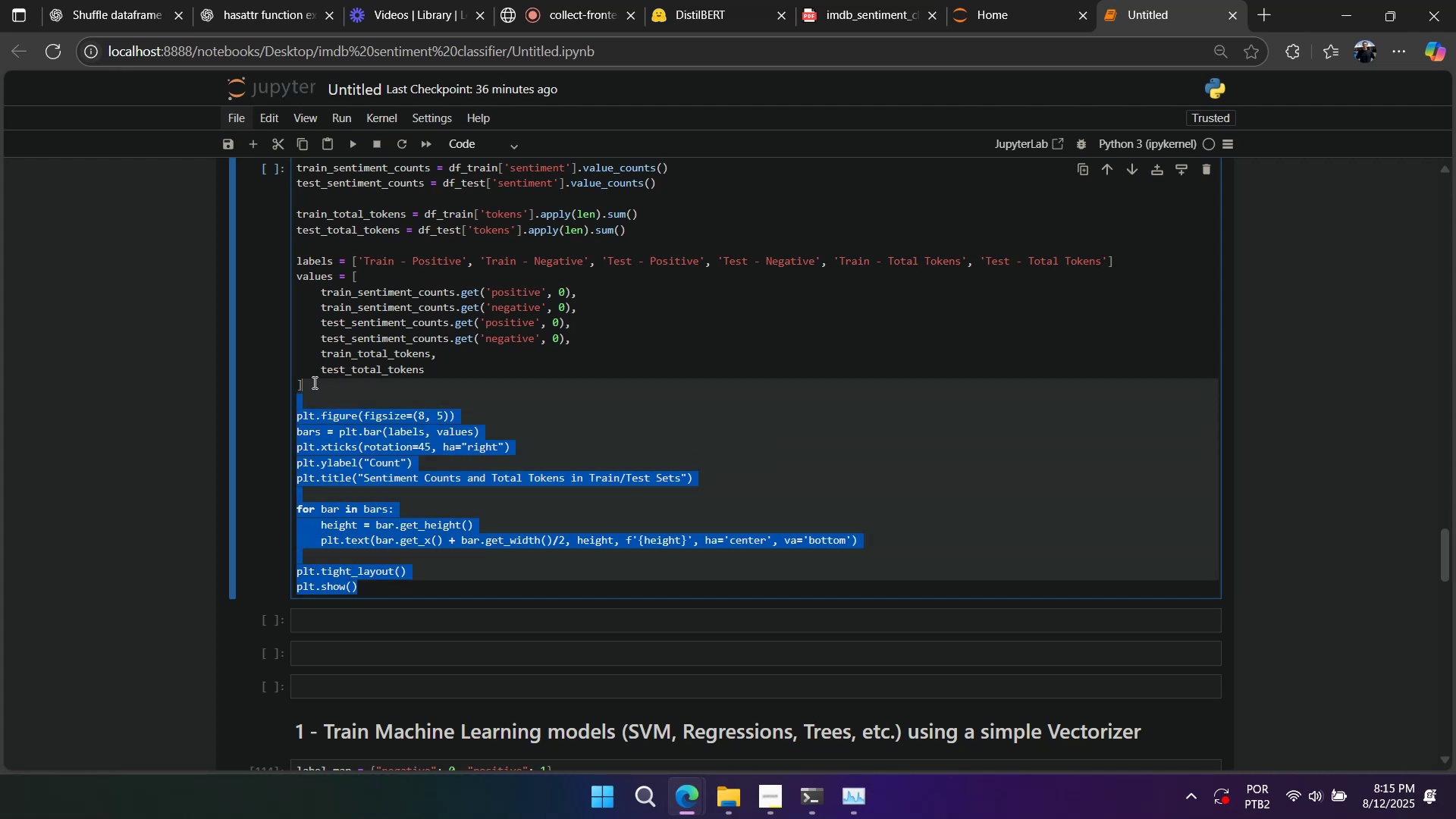 
key(Control+X)
 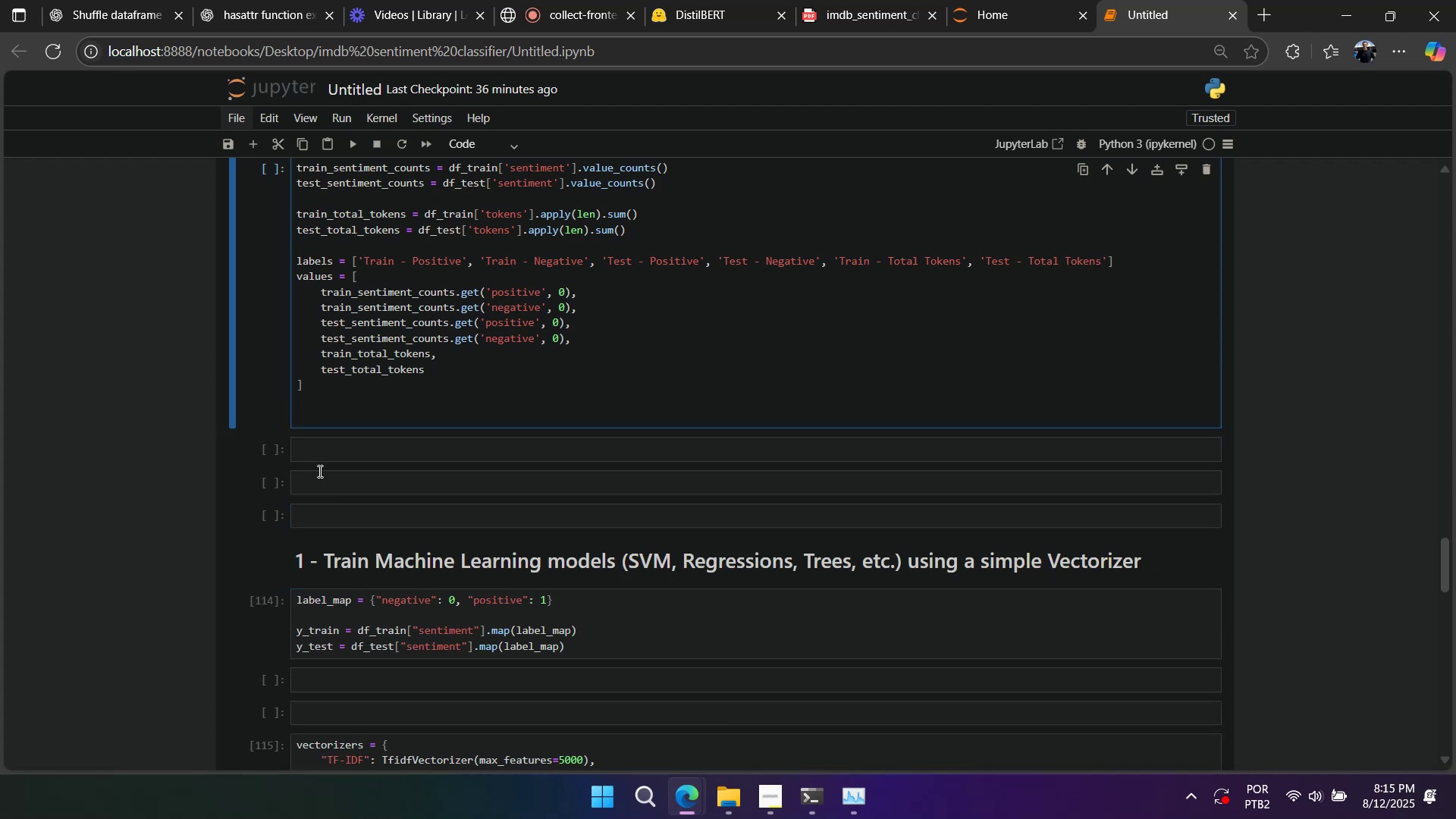 
left_click([326, 452])
 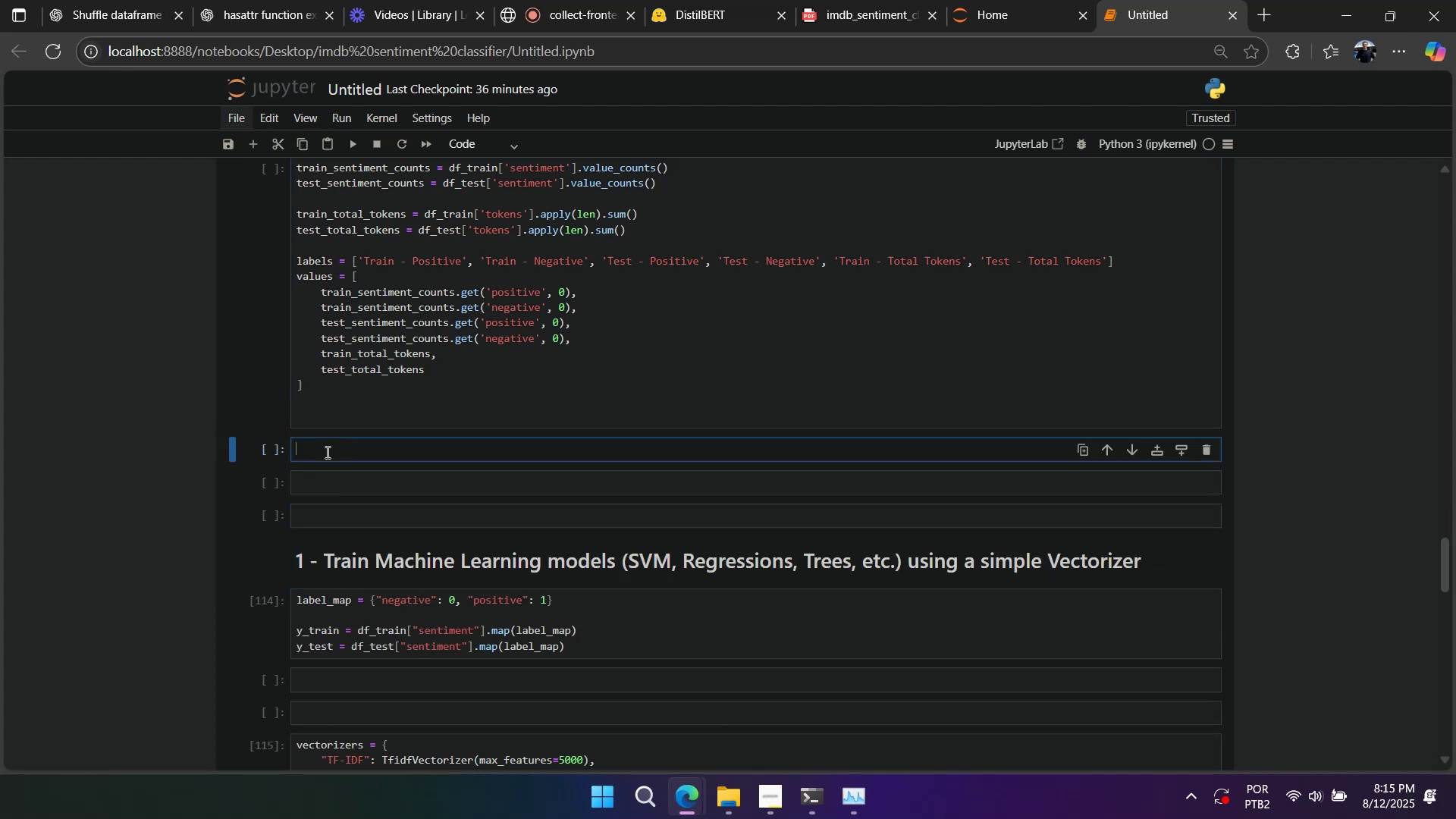 
key(Control+V)
 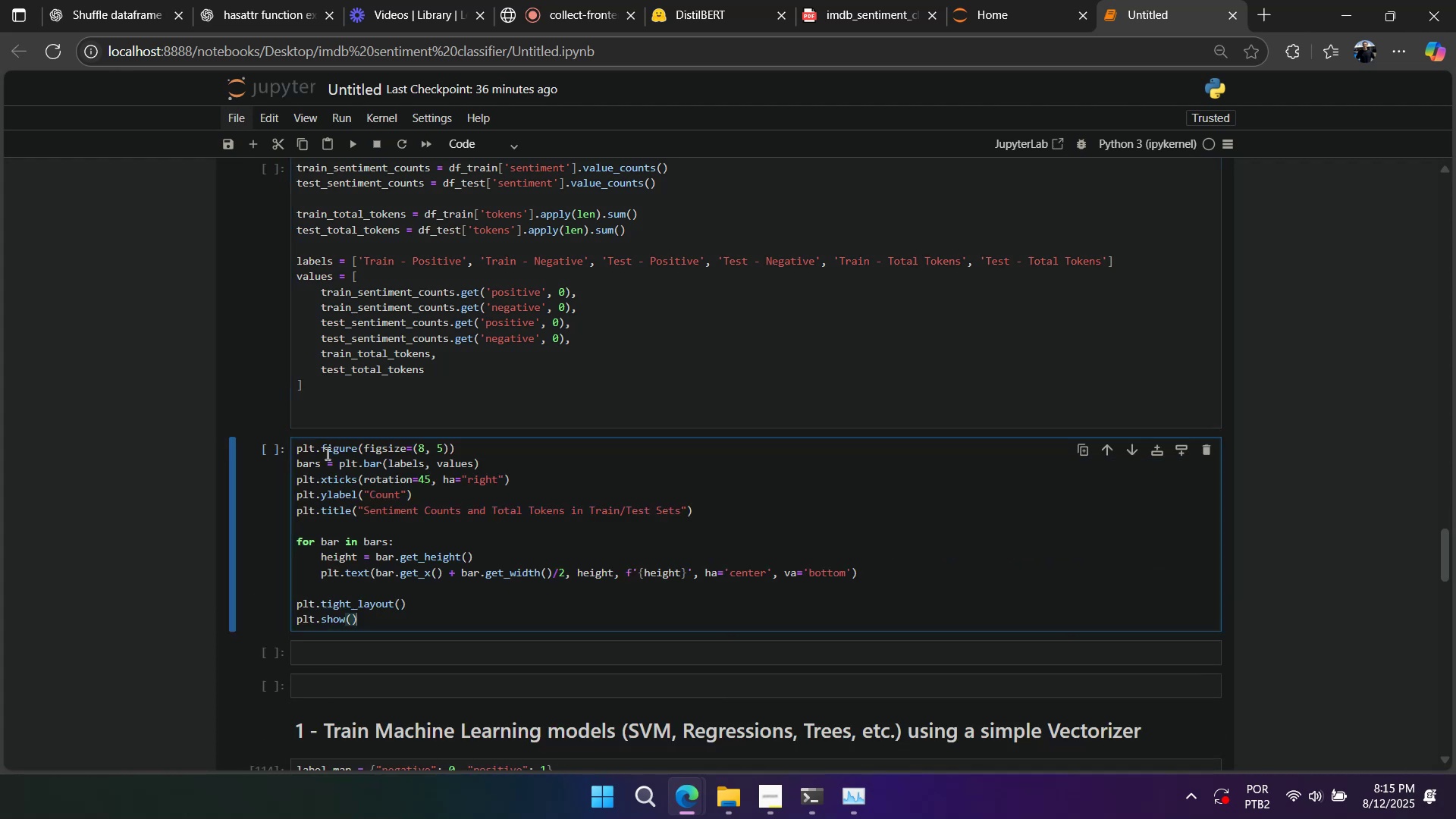 
scroll: coordinate [331, 472], scroll_direction: up, amount: 2.0
 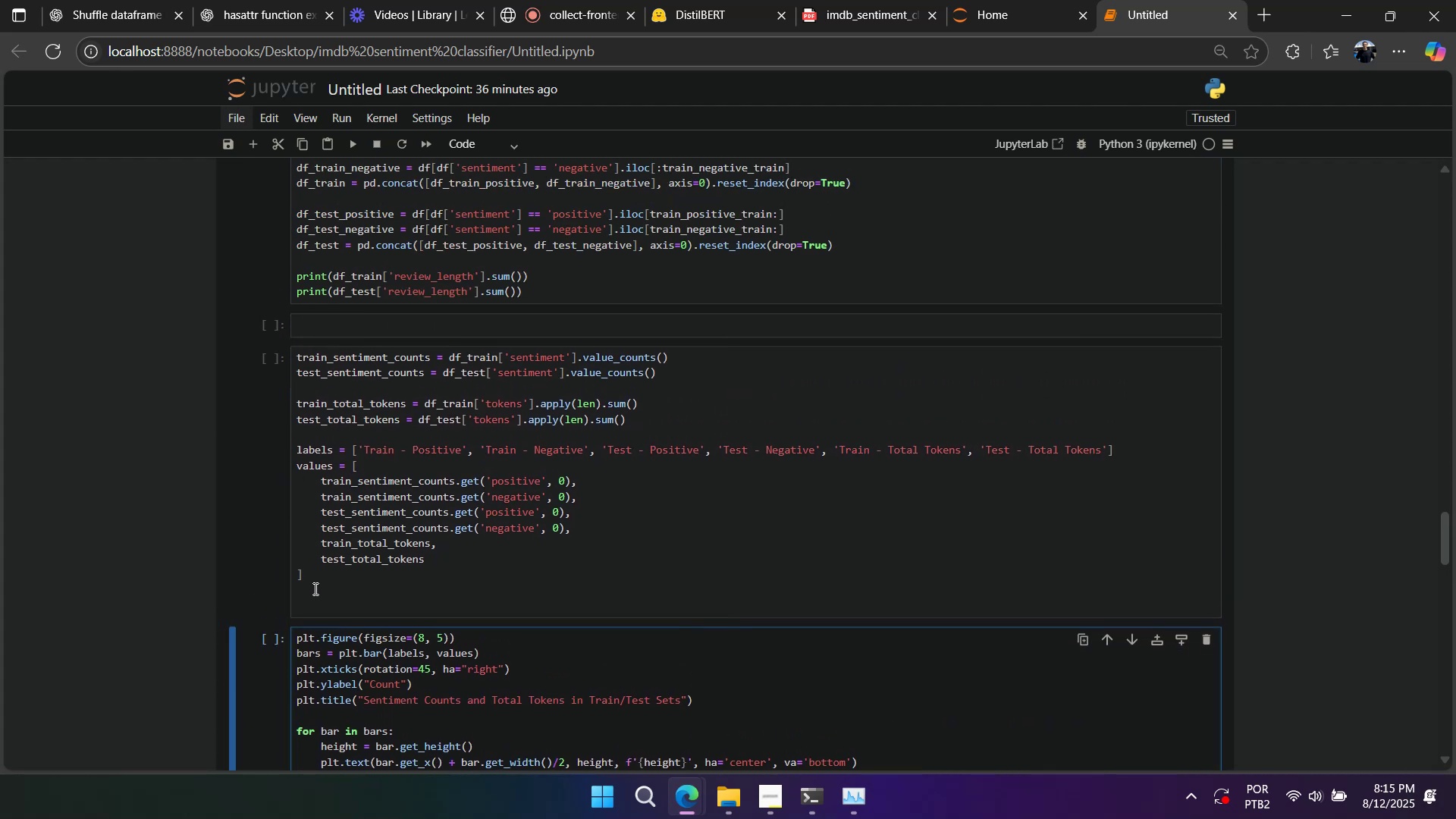 
left_click([314, 604])
 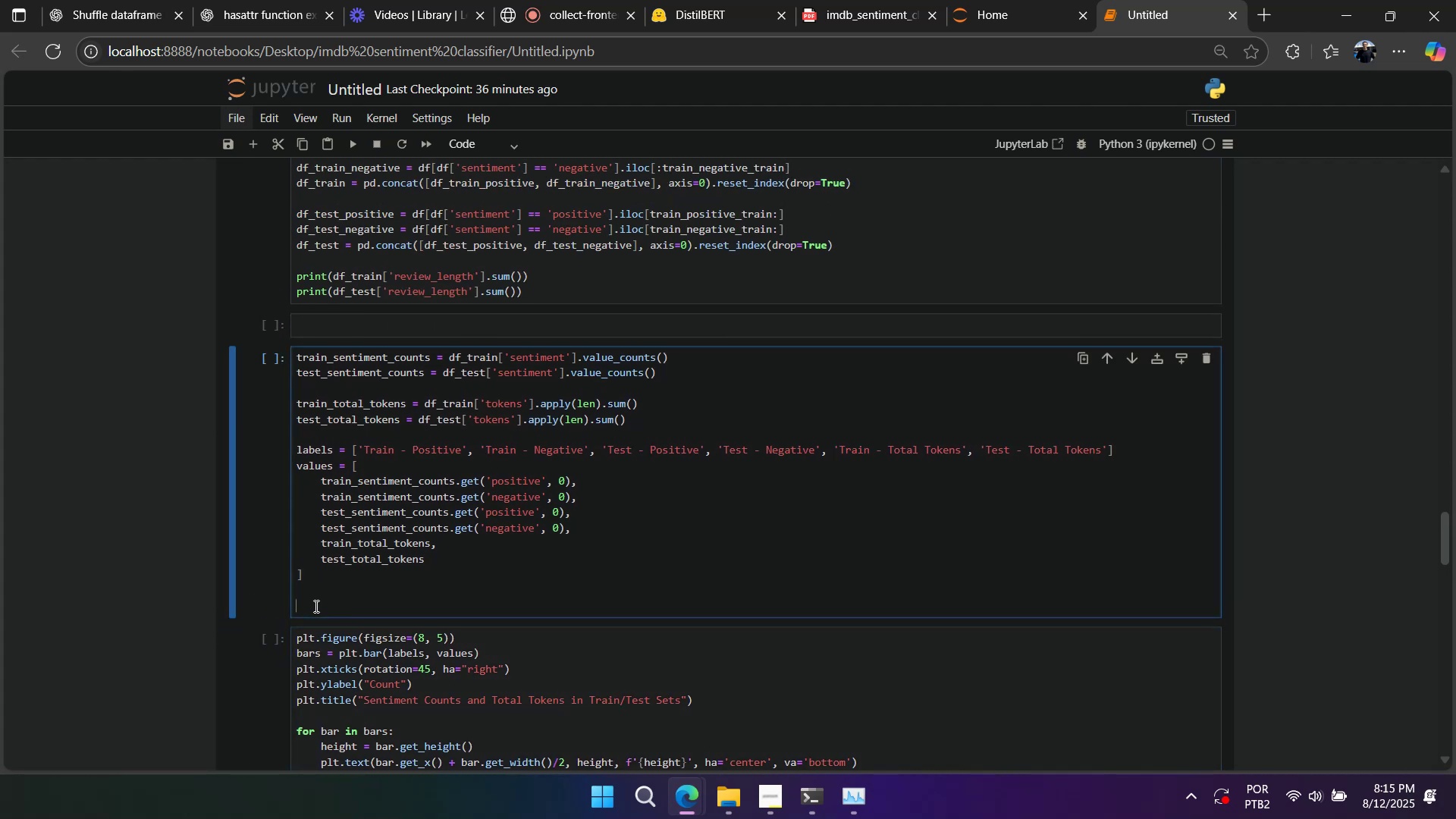 
key(Backspace)
 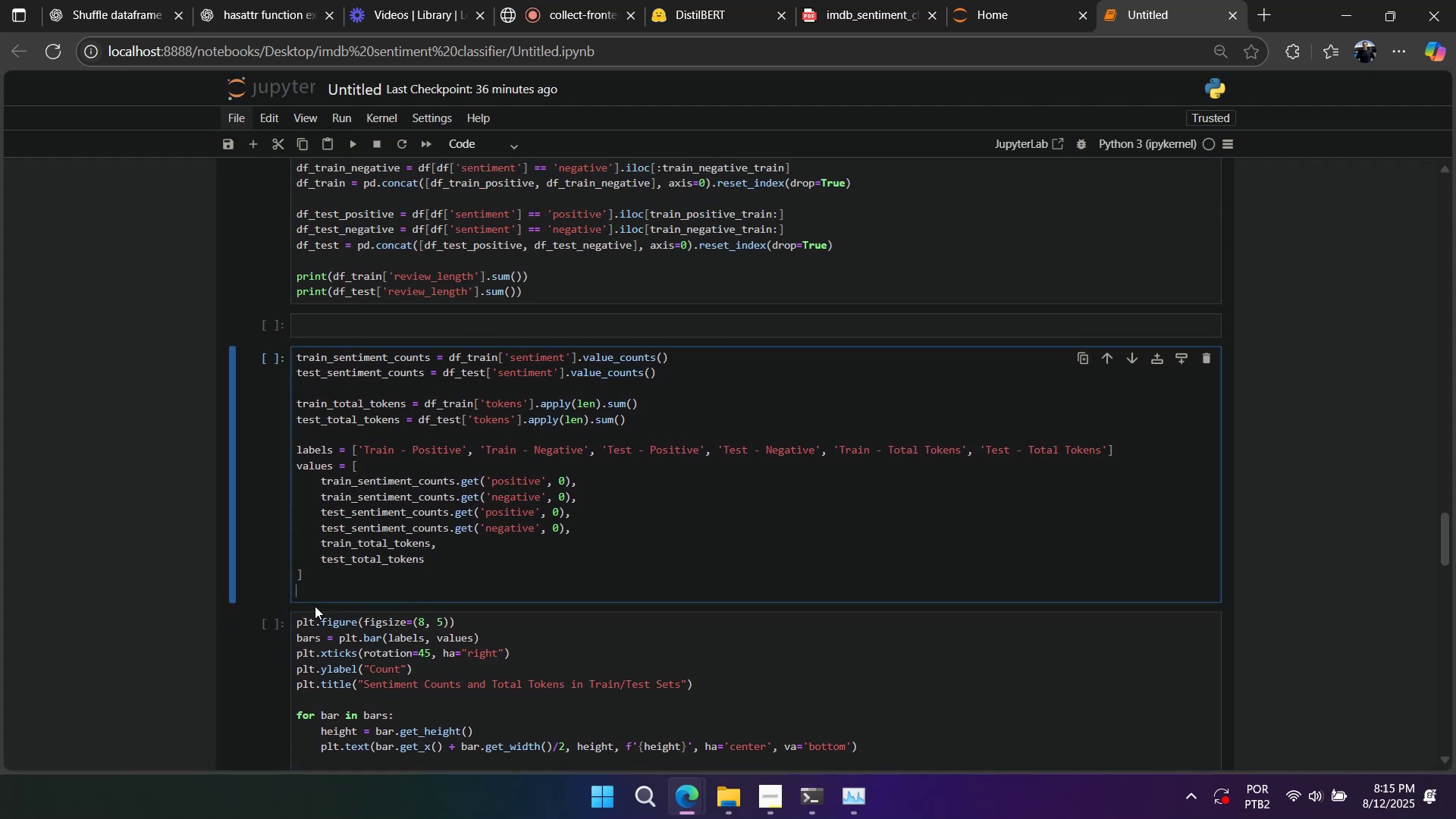 
key(Backspace)
 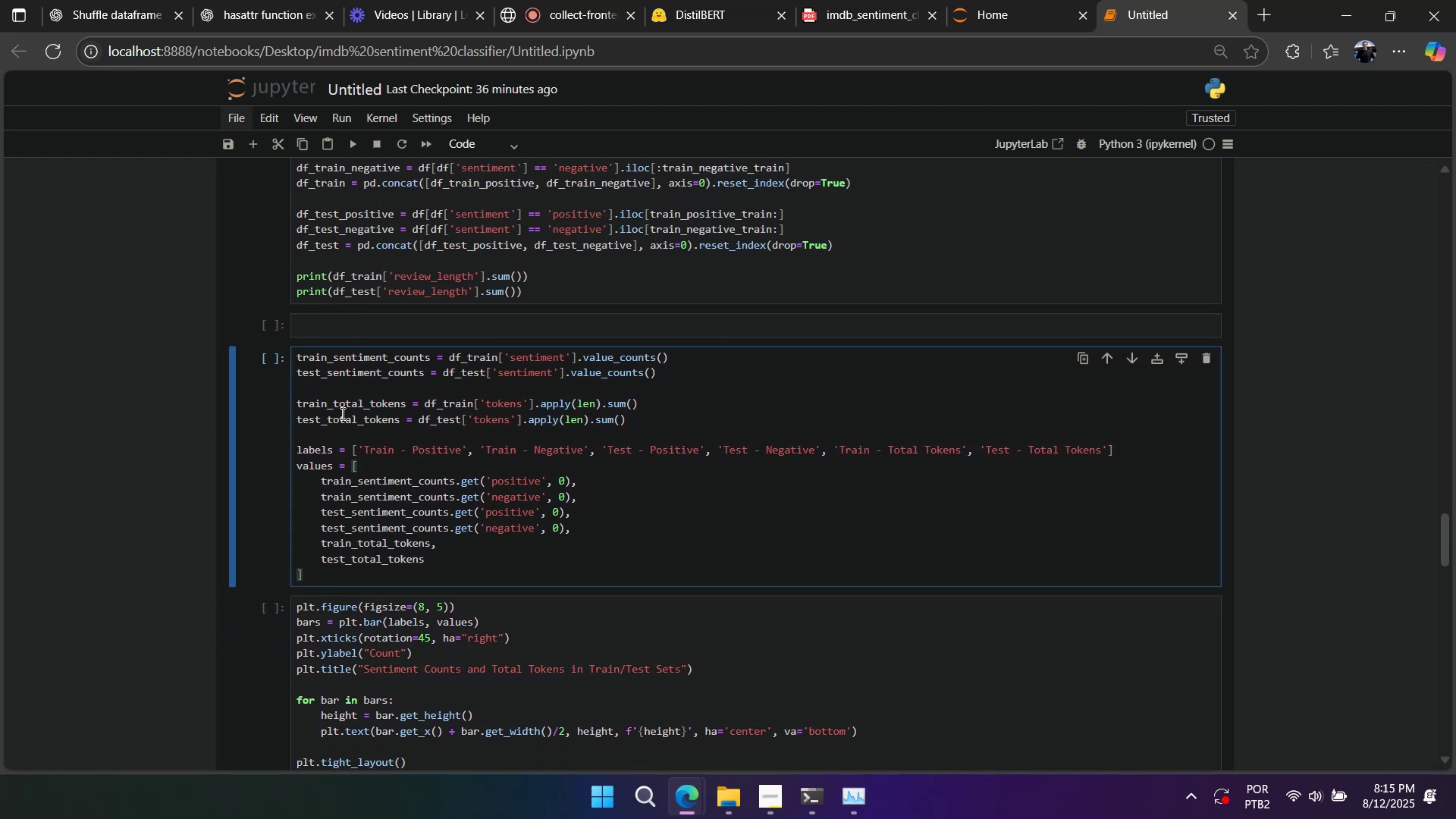 
left_click([339, 392])
 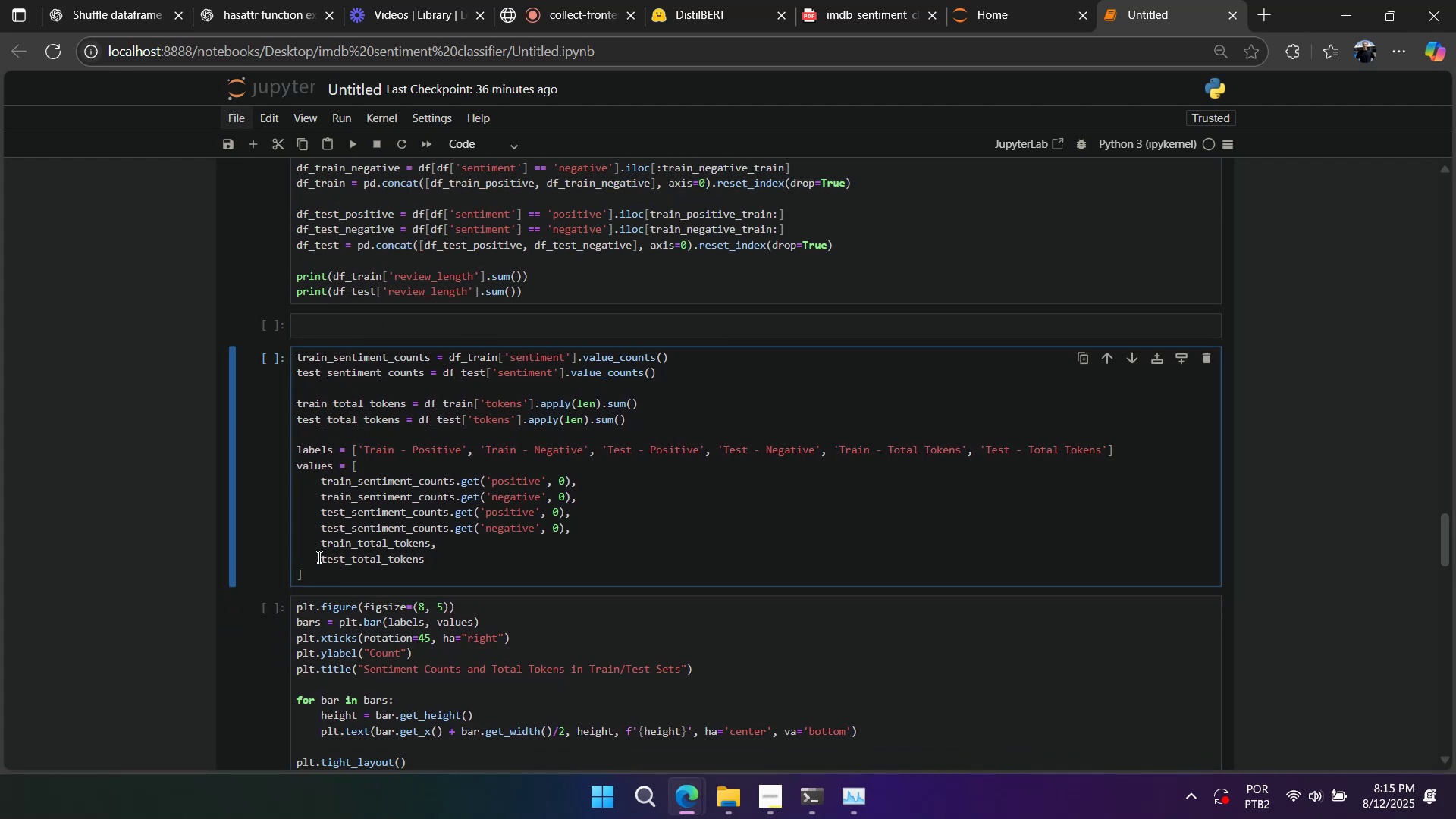 
left_click([322, 557])
 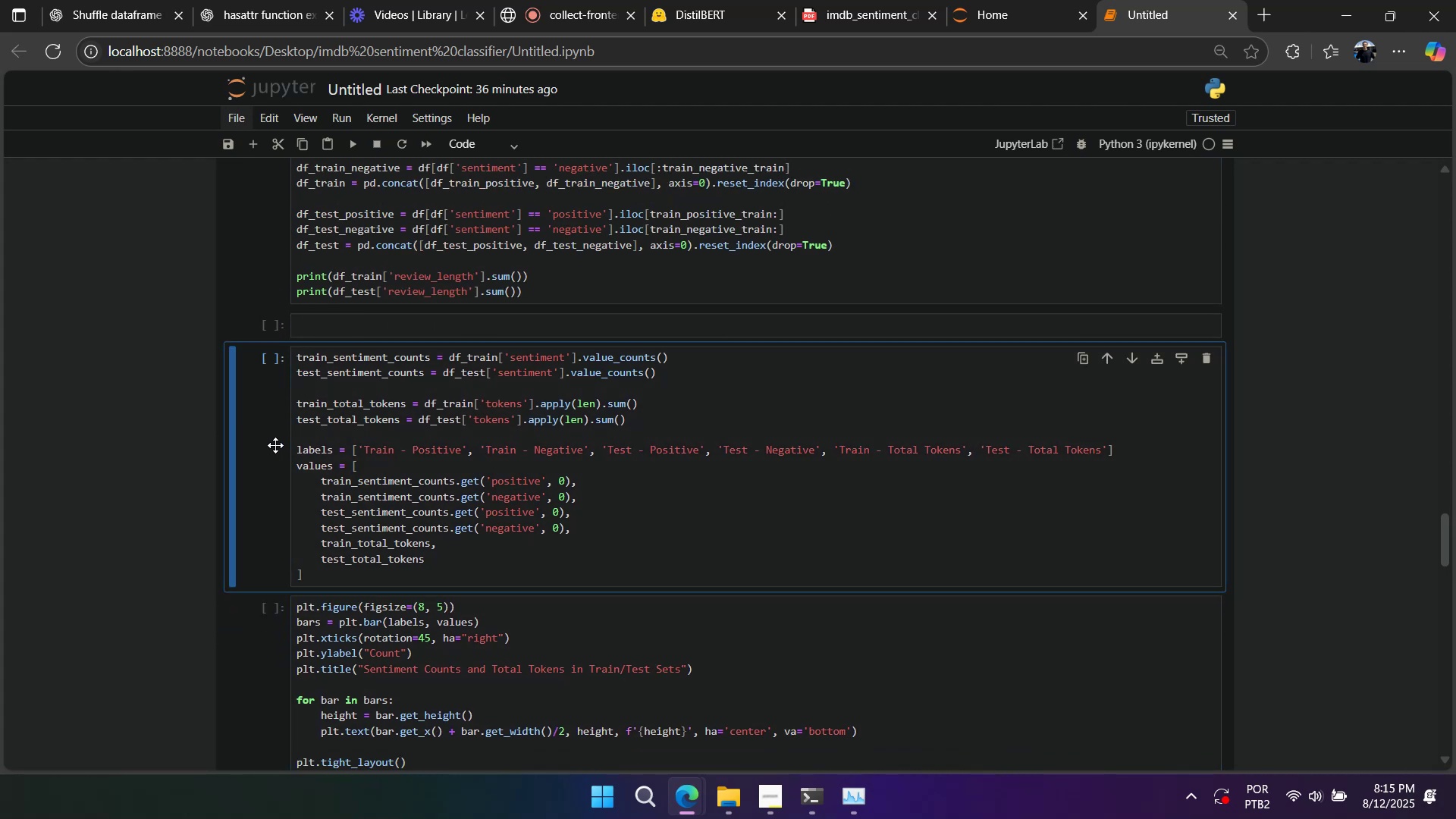 
double_click([350, 433])
 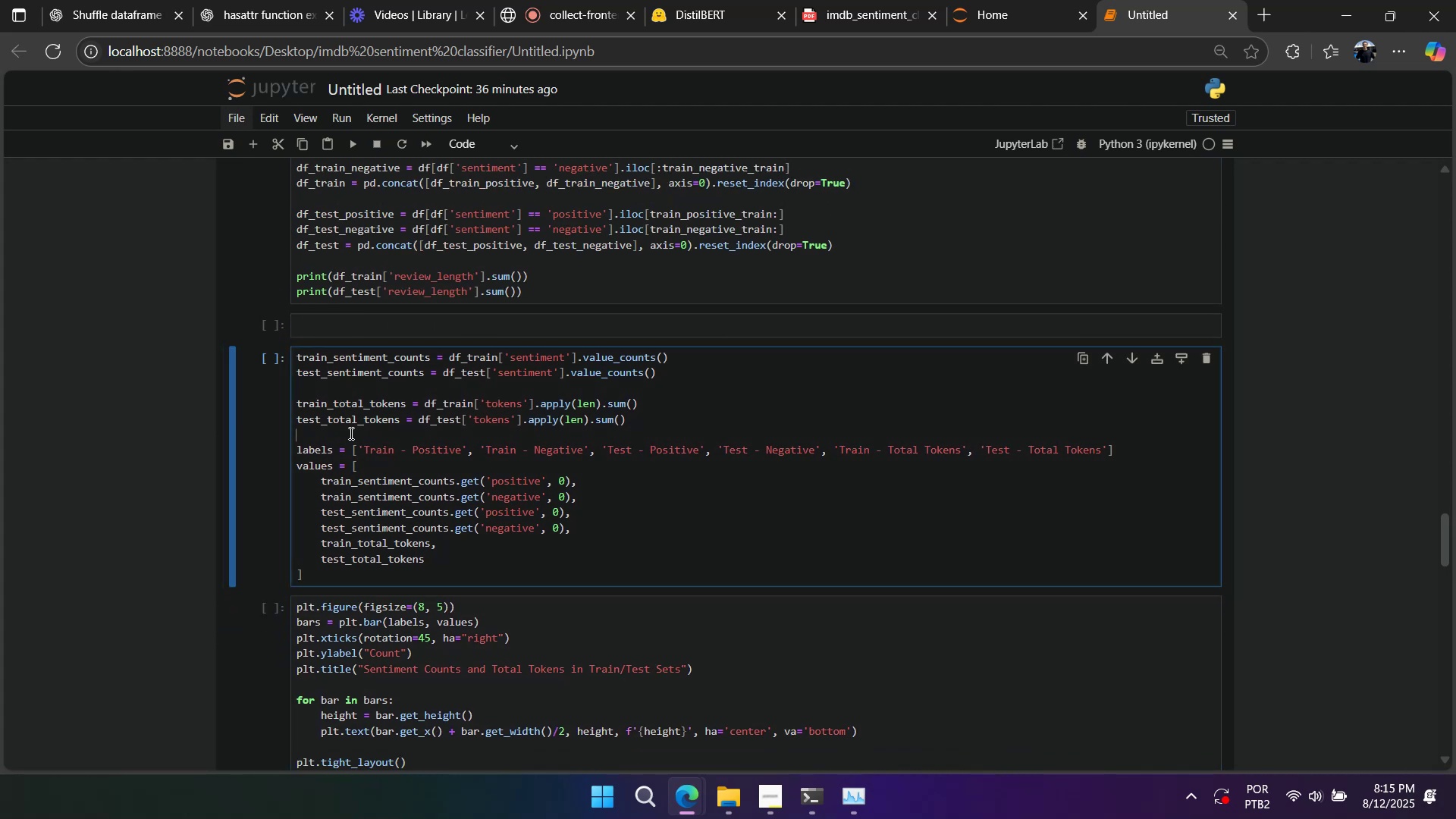 
key(Shift+Enter)
 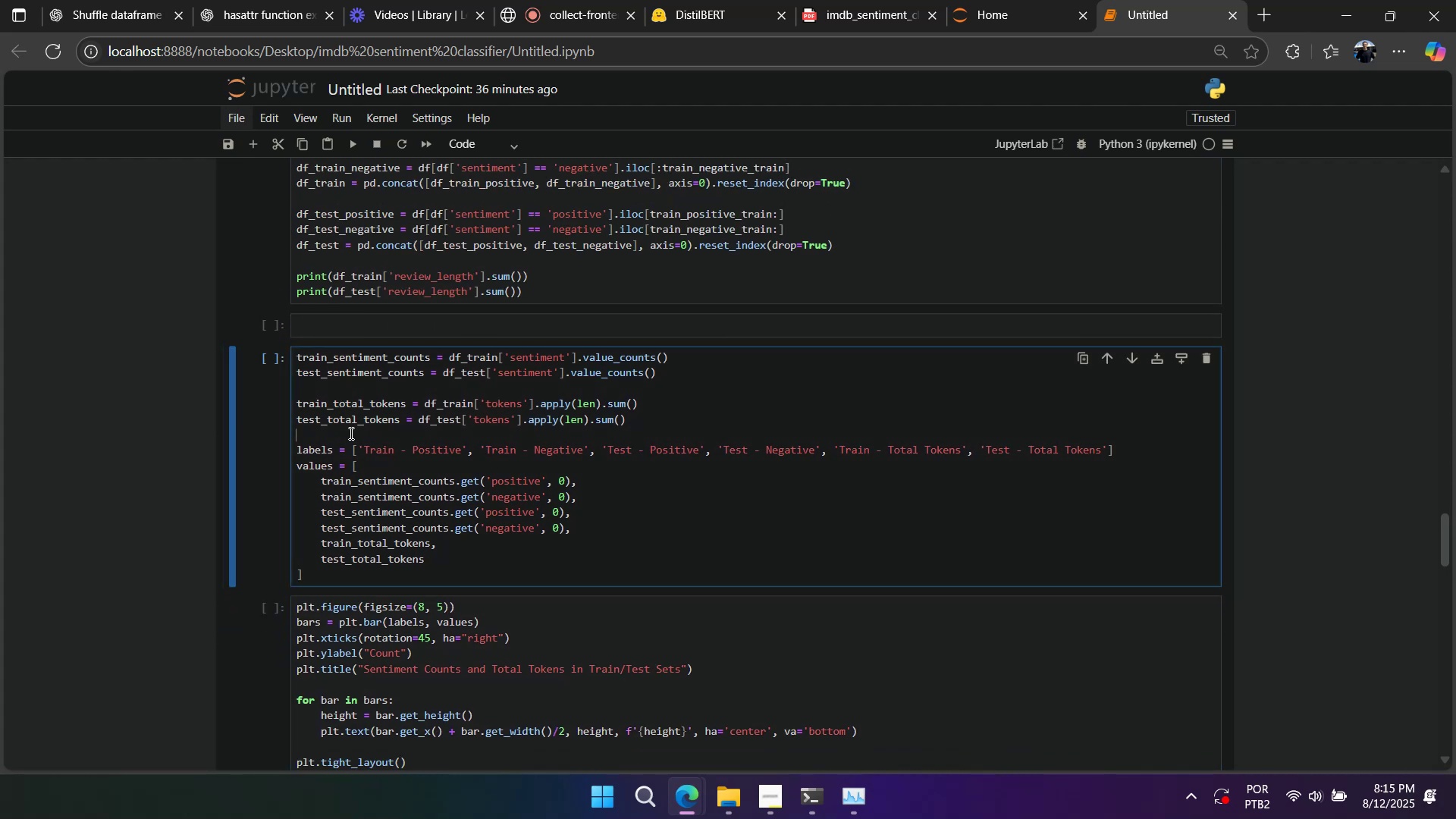 
key(Shift+Enter)
 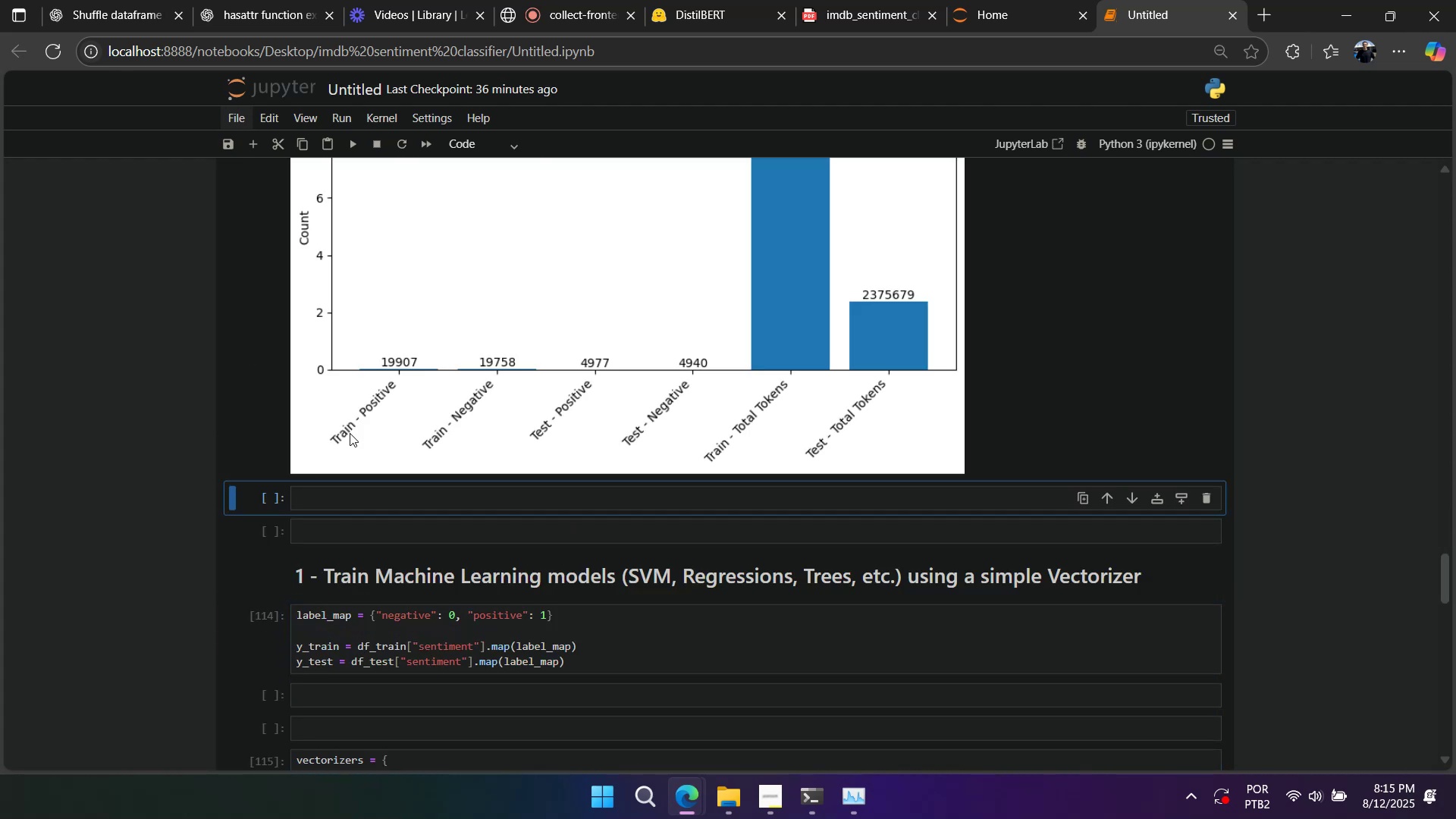 
scroll: coordinate [360, 444], scroll_direction: up, amount: 5.0
 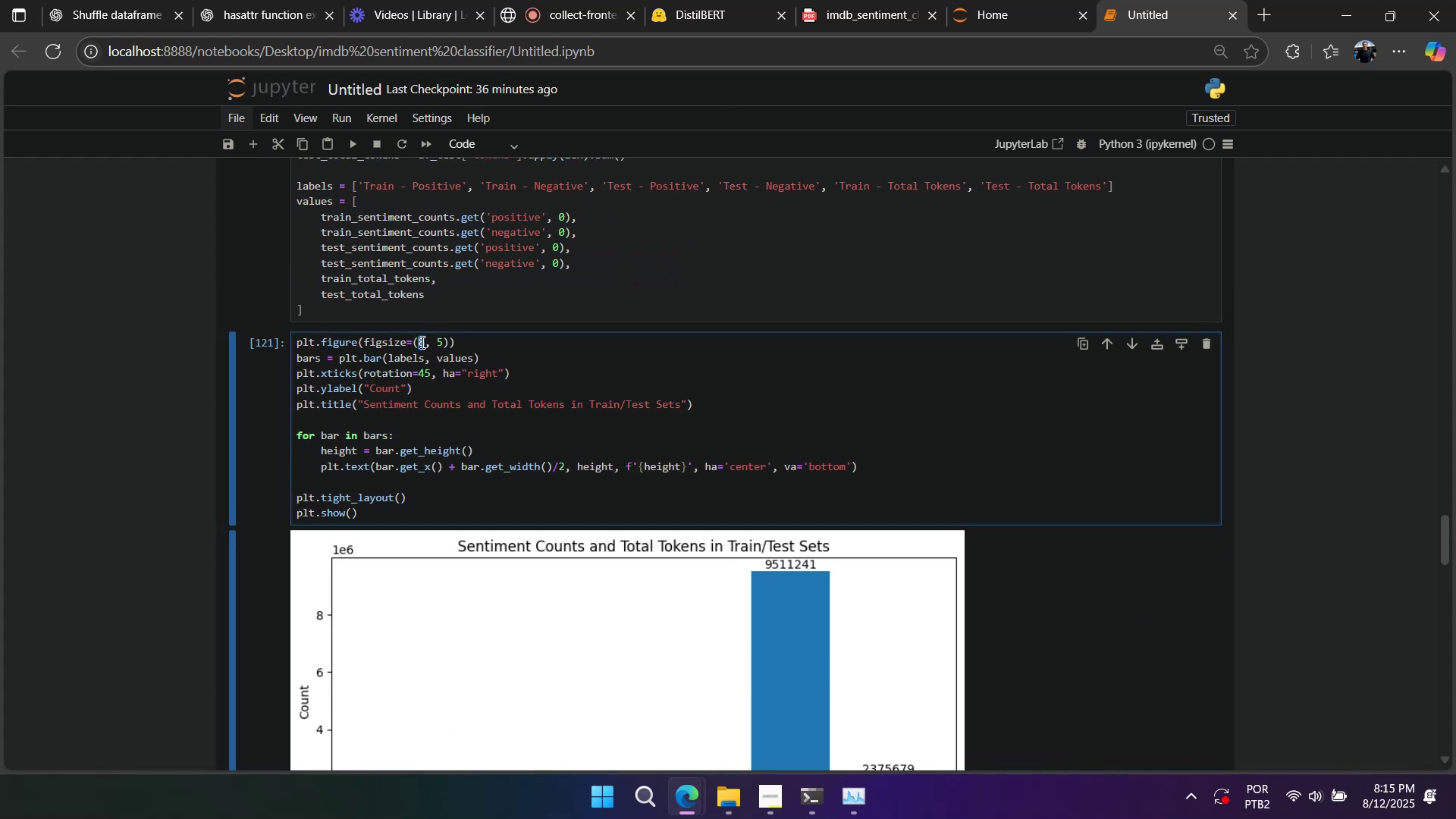 
key(Numpad3)
 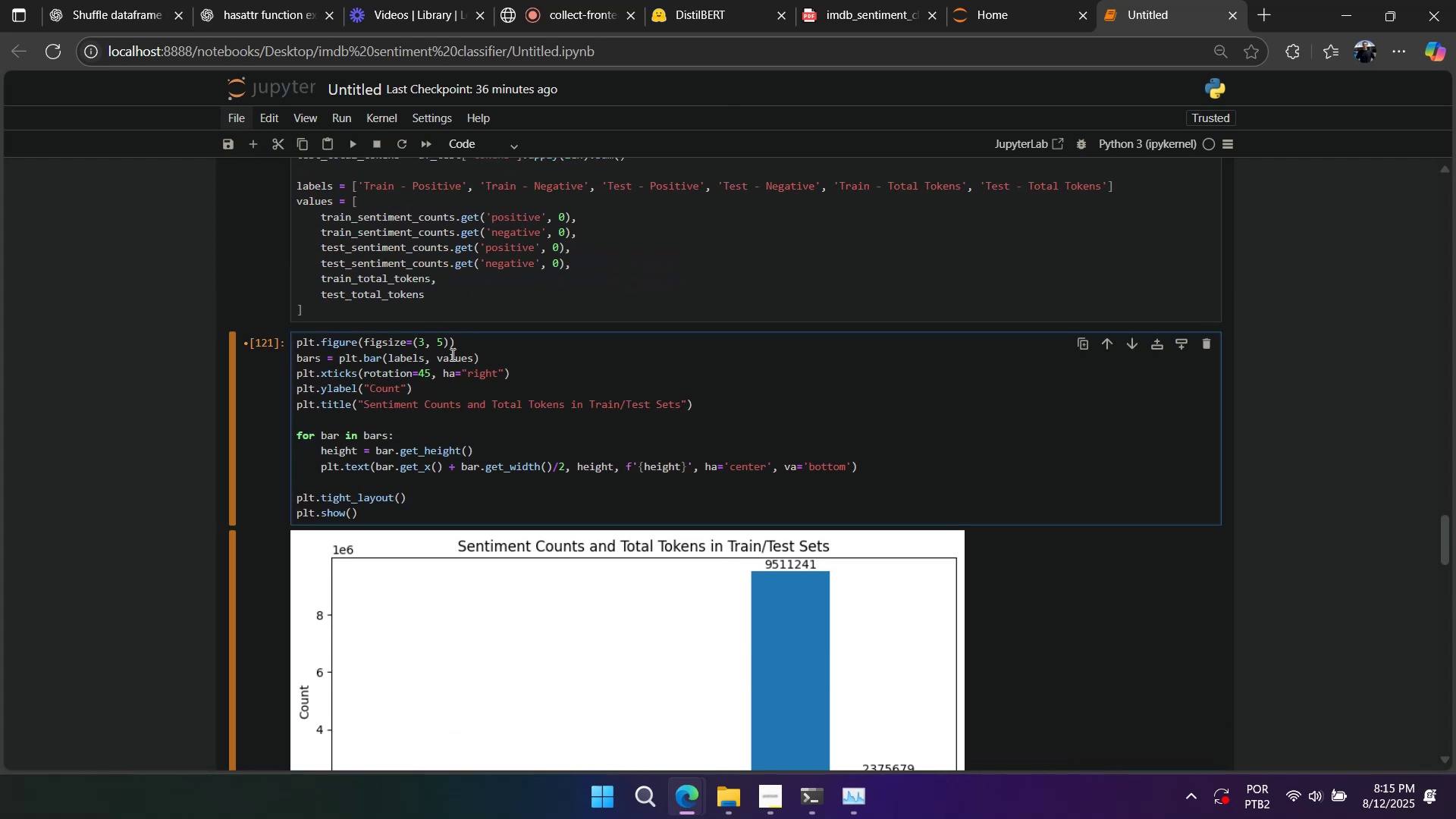 
key(Shift+Enter)
 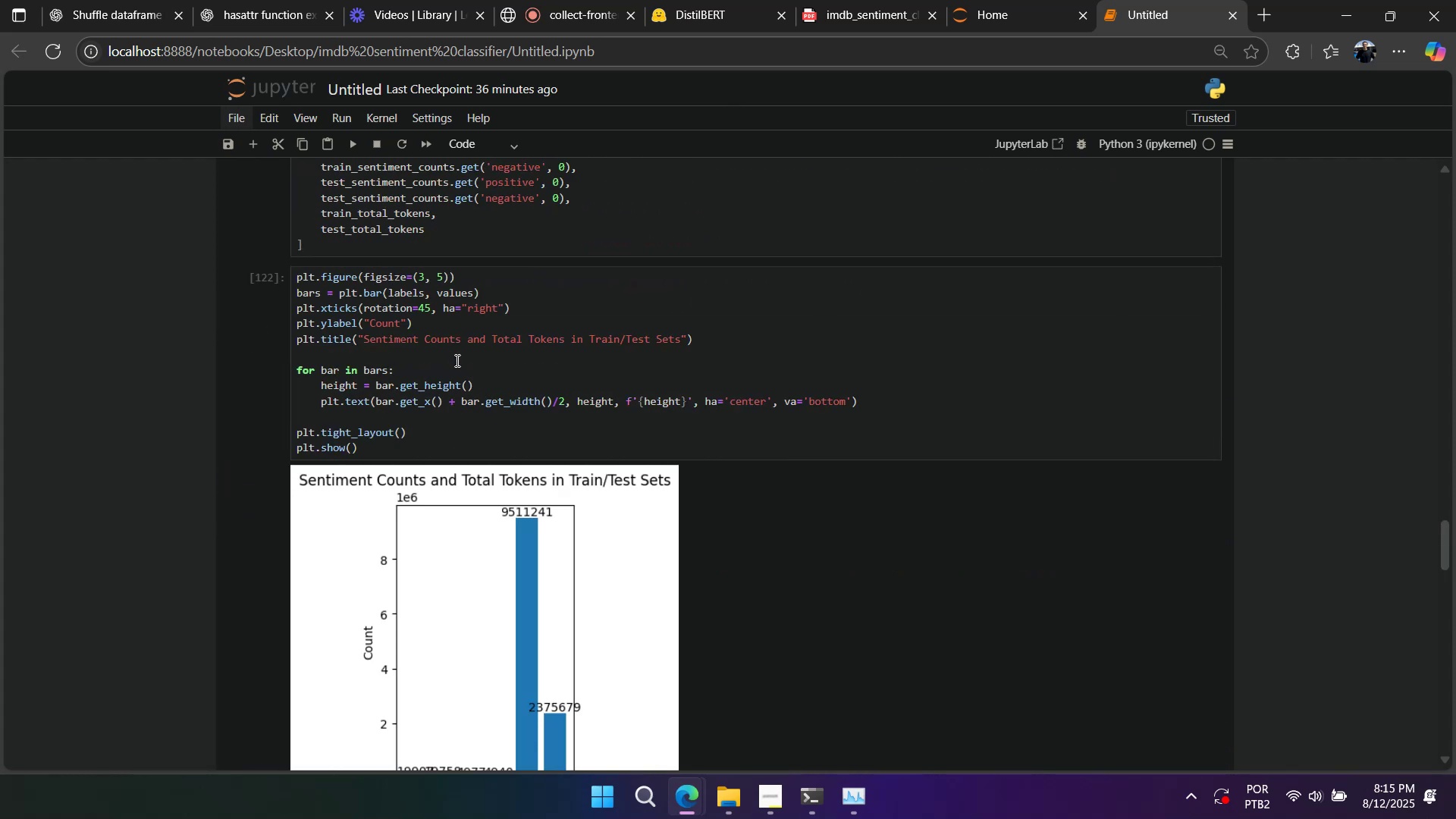 
scroll: coordinate [466, 378], scroll_direction: up, amount: 2.0
 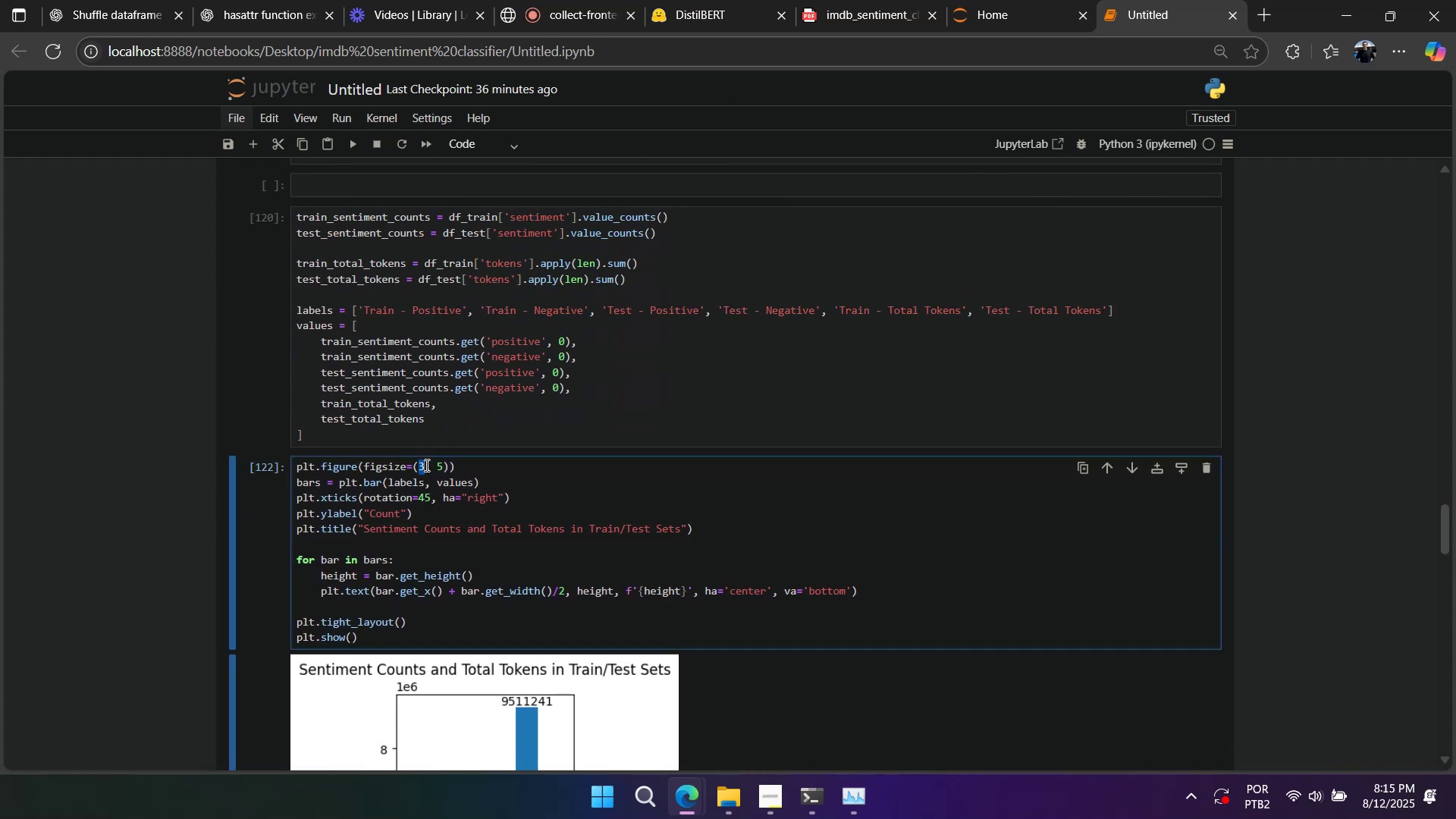 
key(Numpad8)
 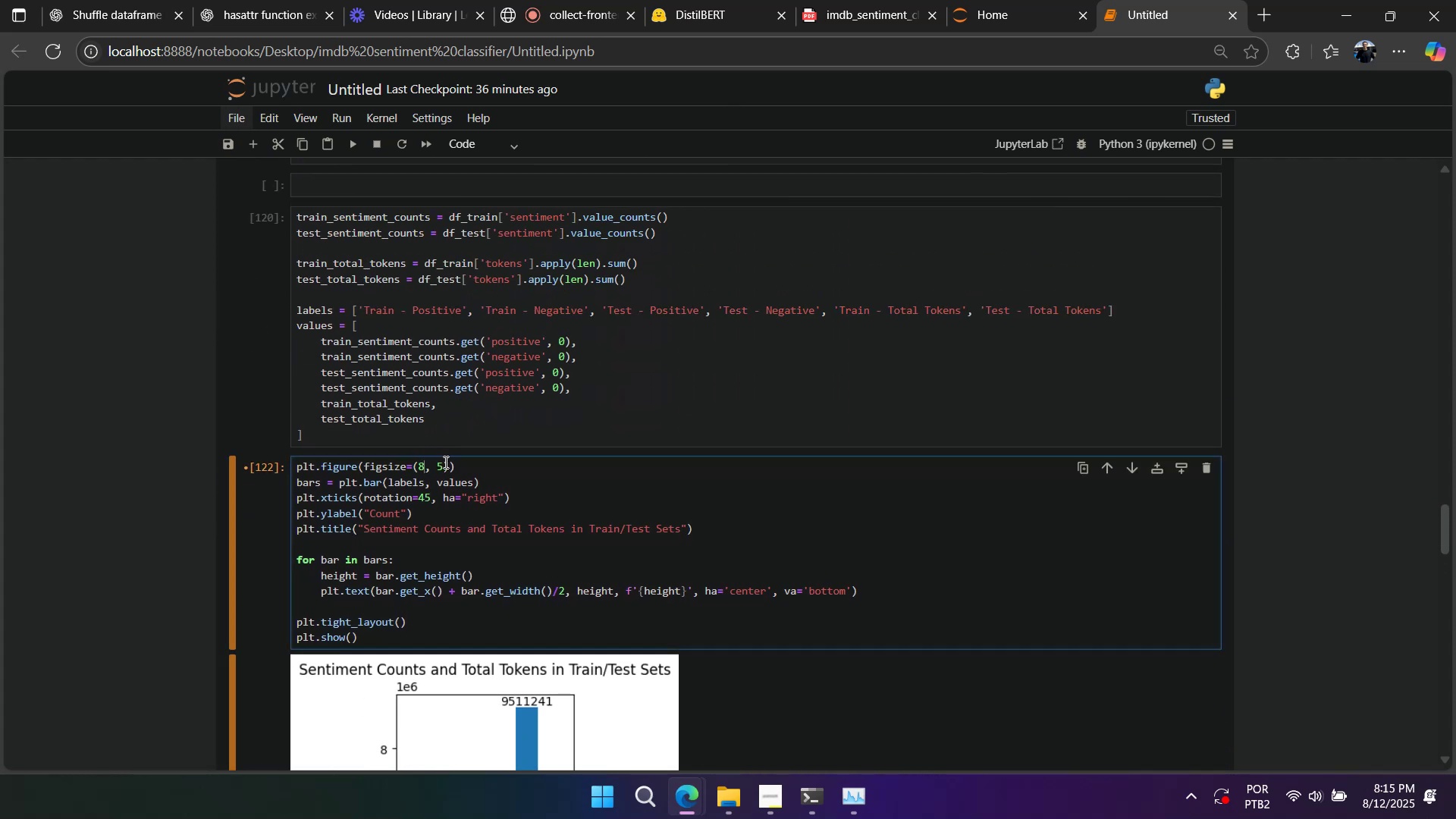 
left_click([446, 463])
 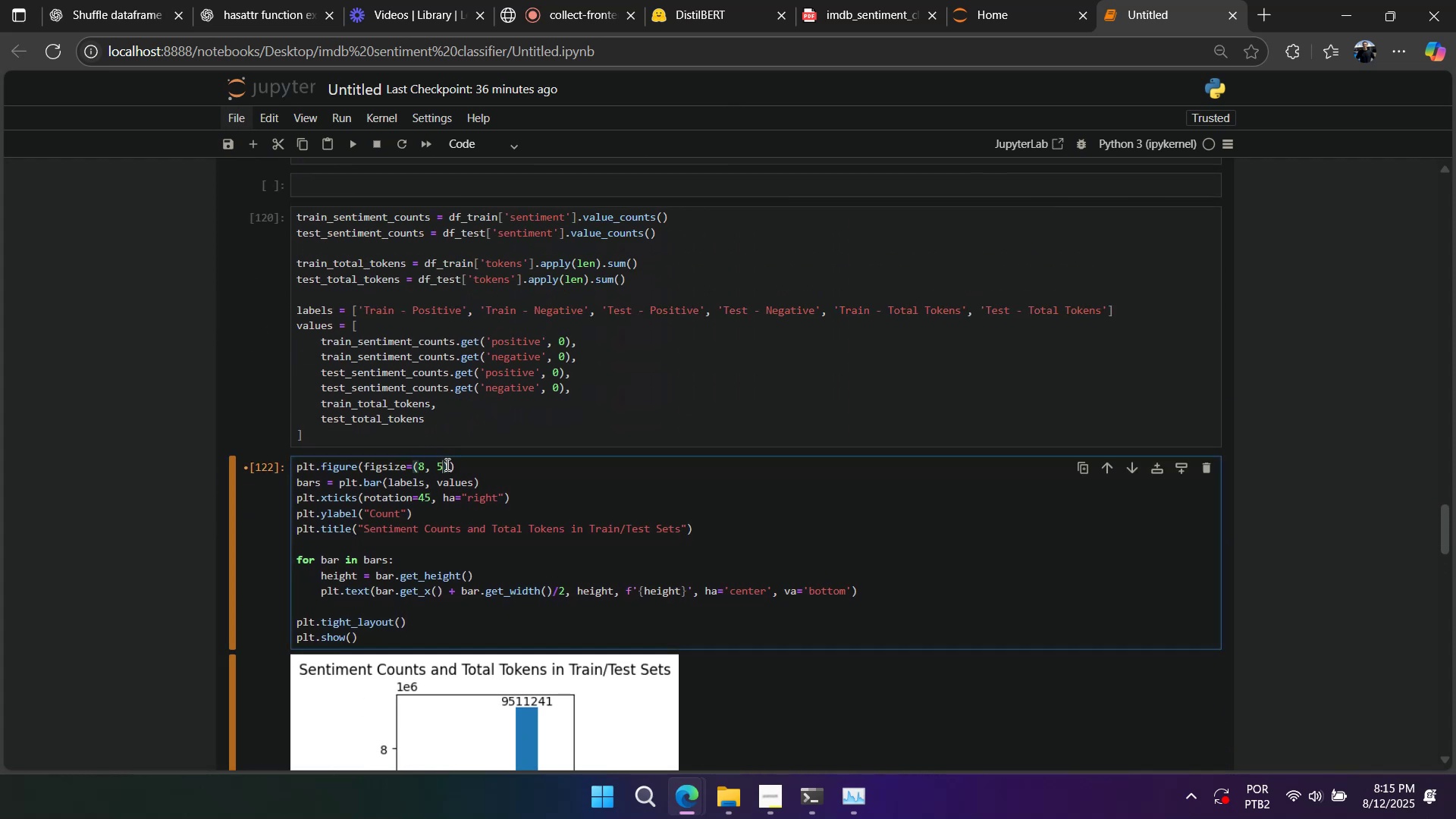 
key(Enter)
 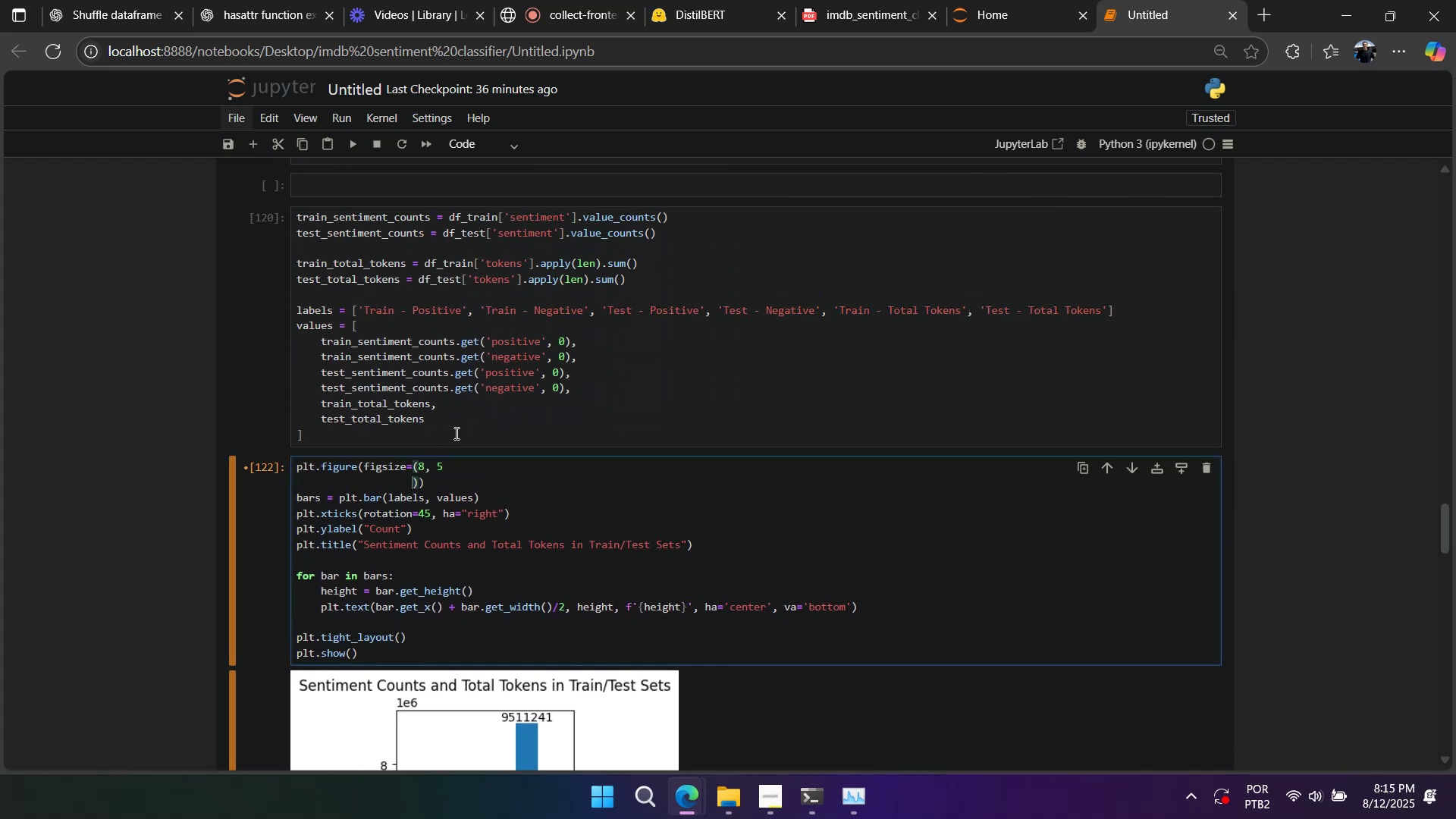 
key(Numpad2)
 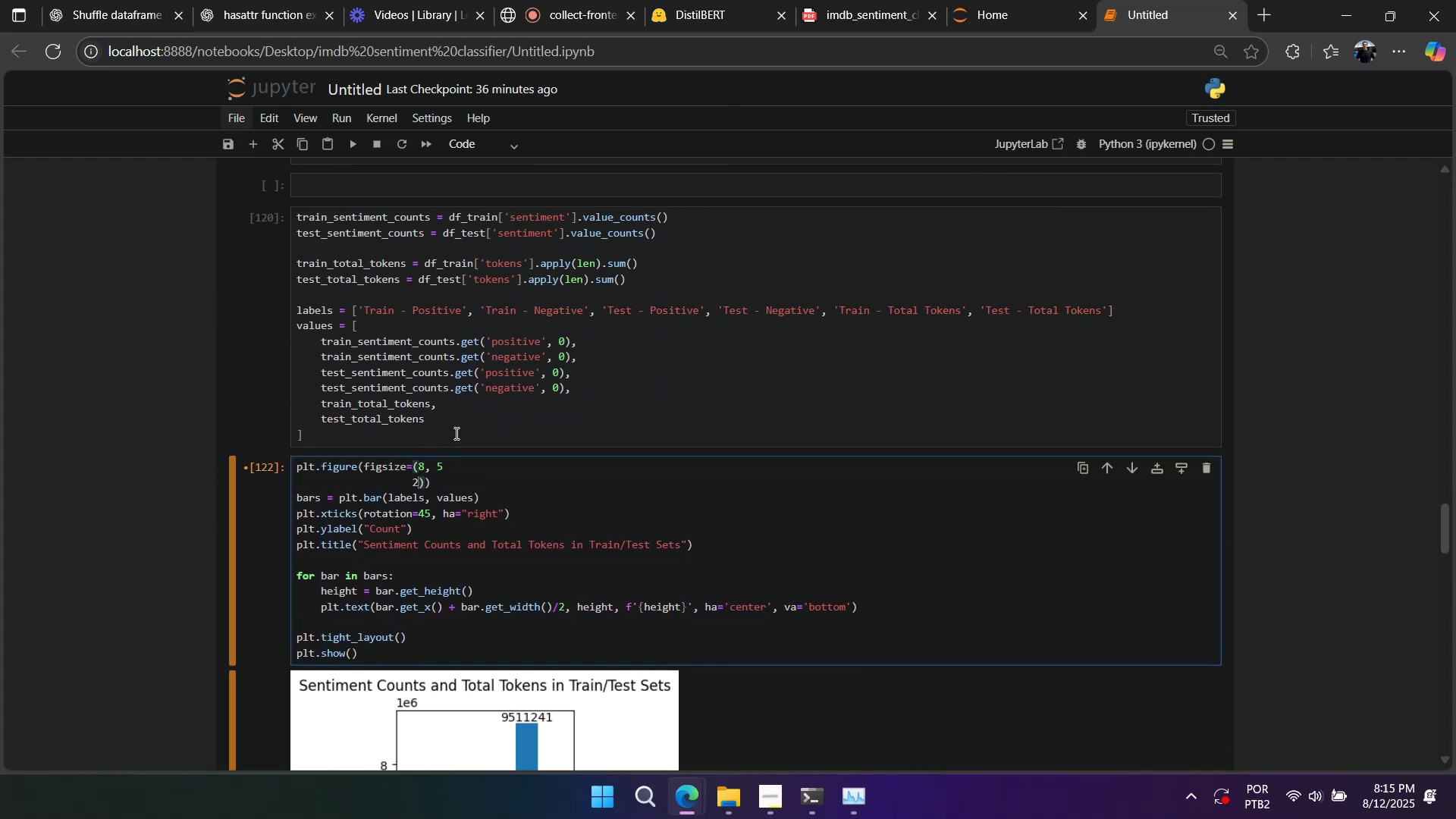 
key(Shift+Enter)
 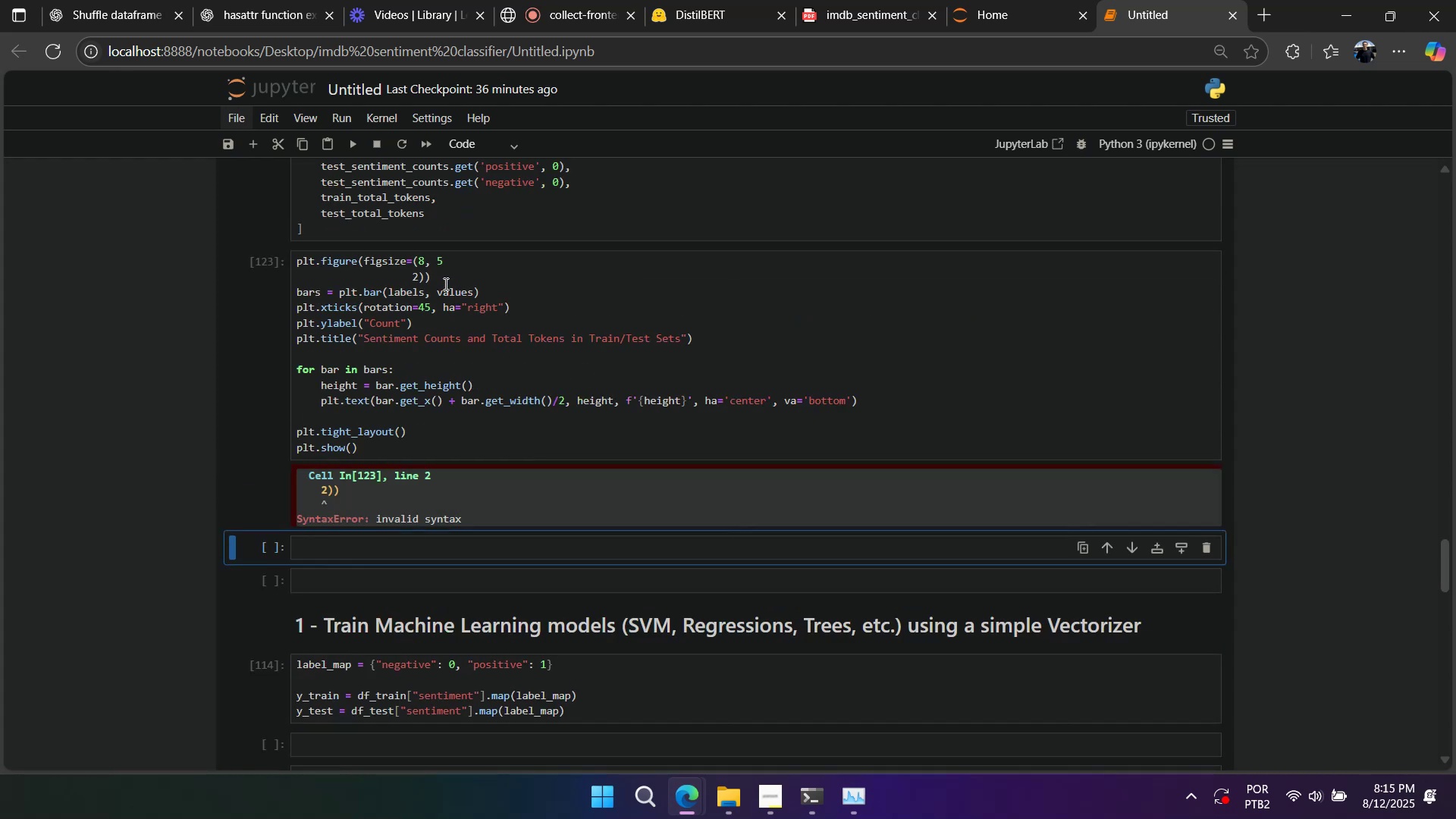 
left_click([447, 265])
 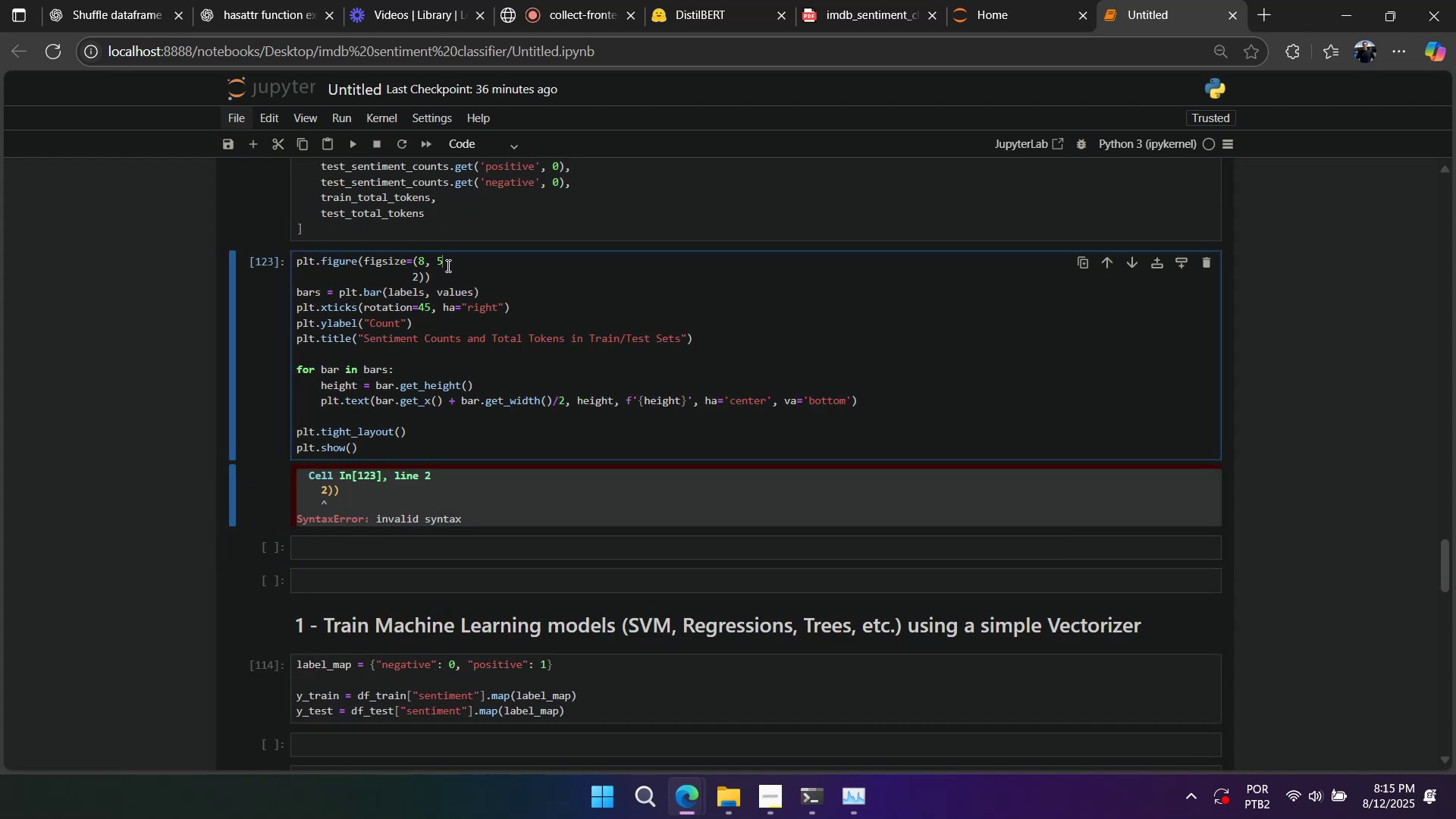 
key(Control+Z)
 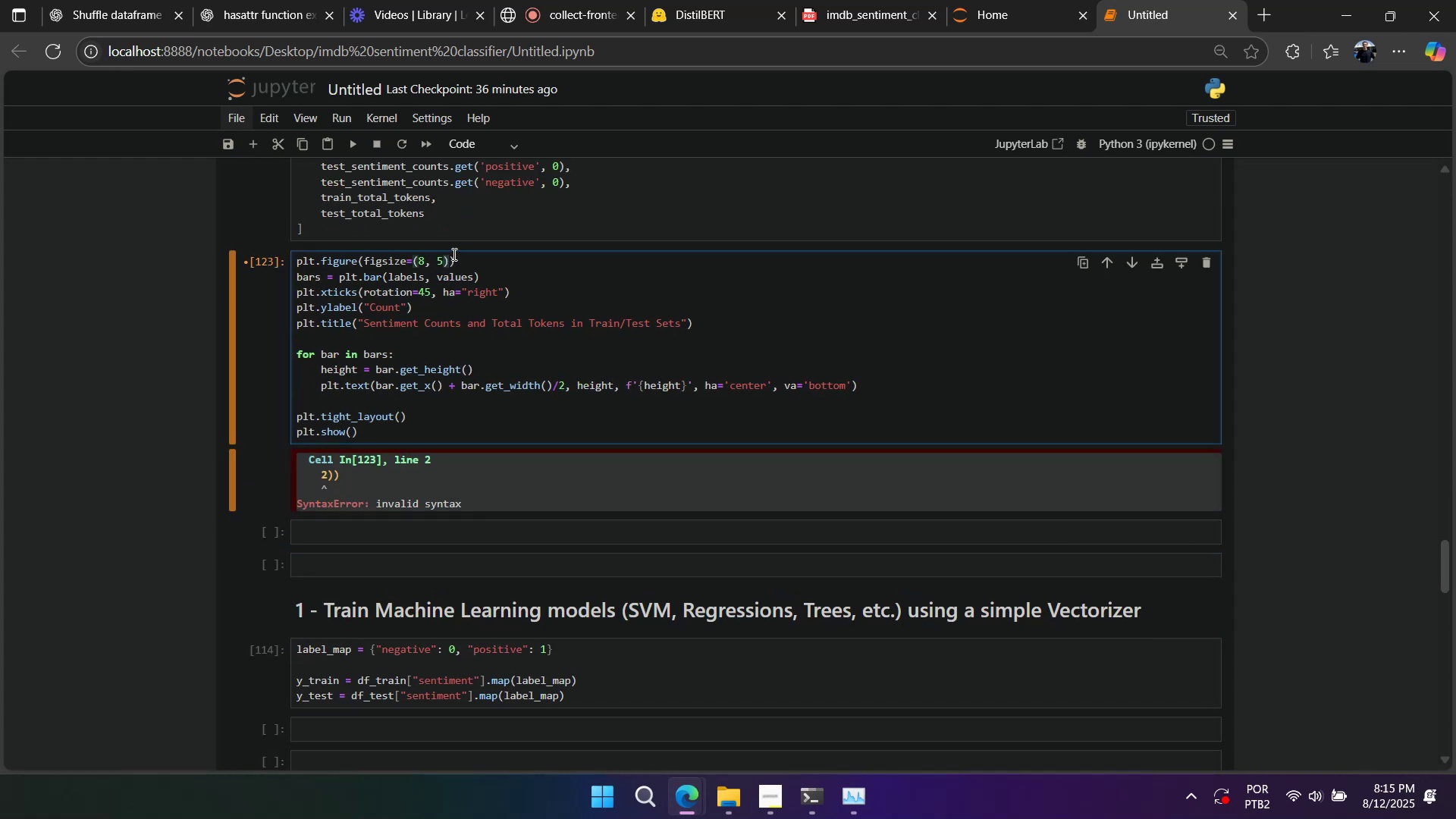 
key(Backspace)
 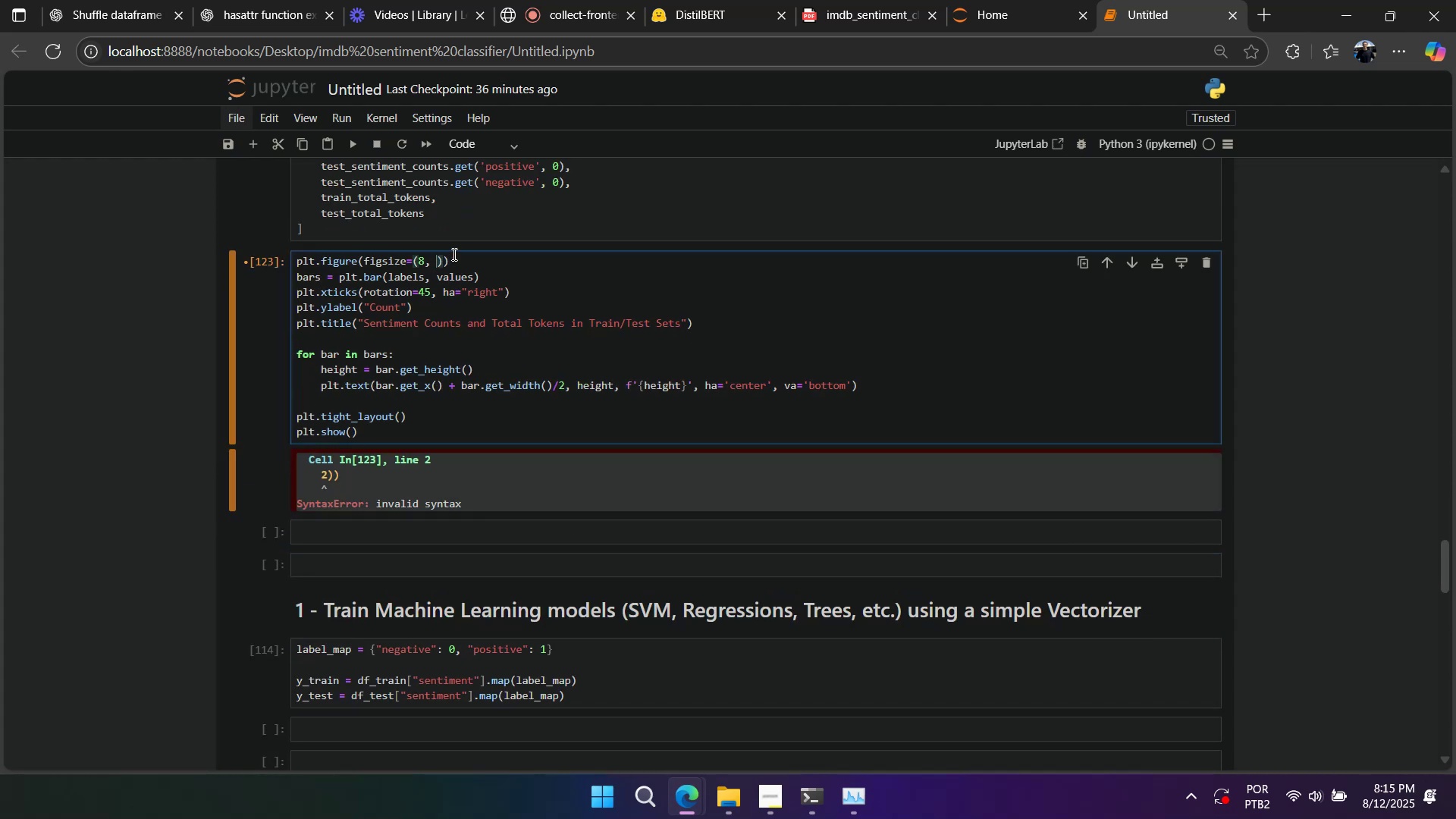 
key(Numpad2)
 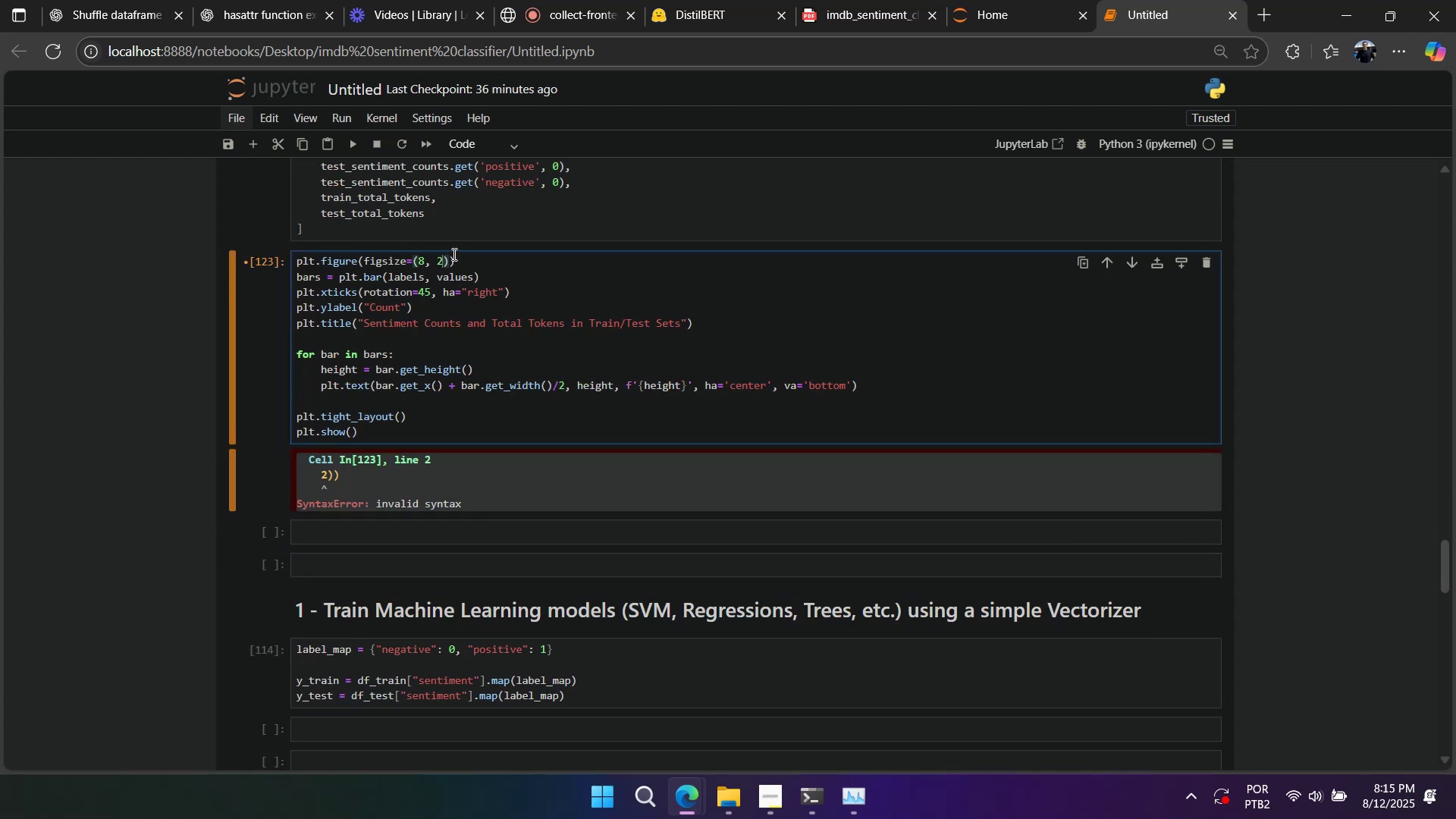 
key(Shift+Enter)
 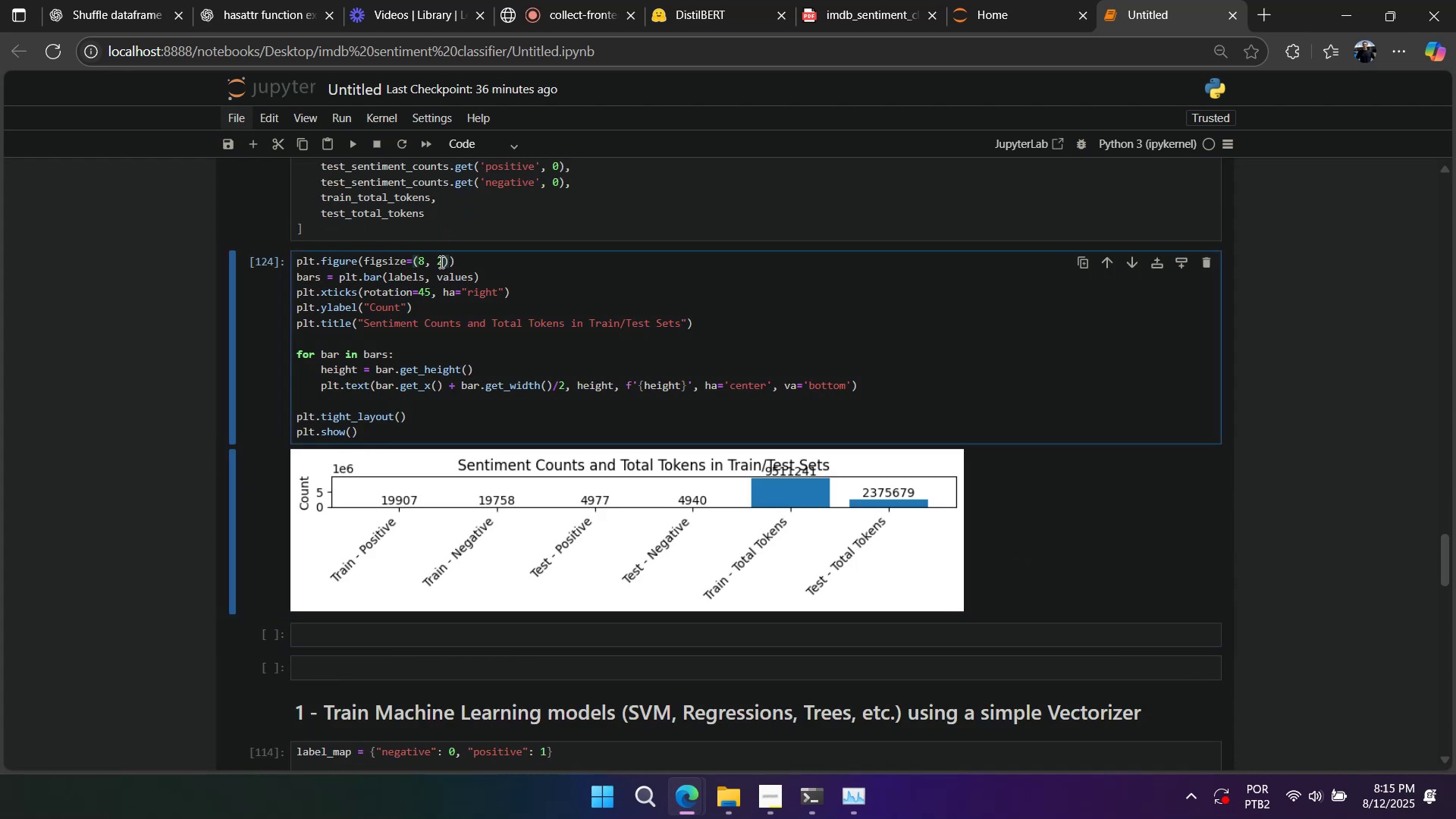 
key(Numpad4)
 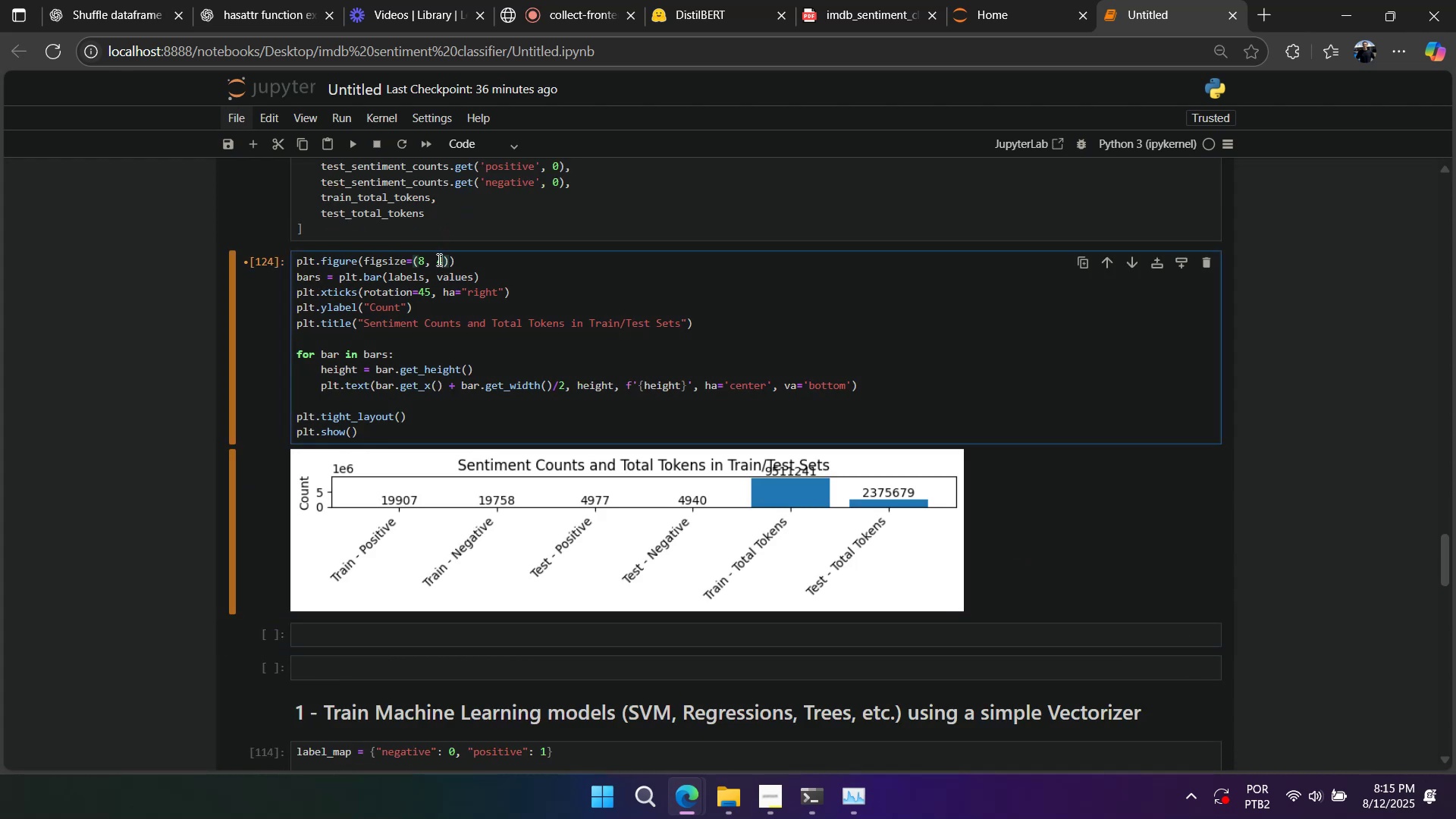 
key(Shift+Enter)
 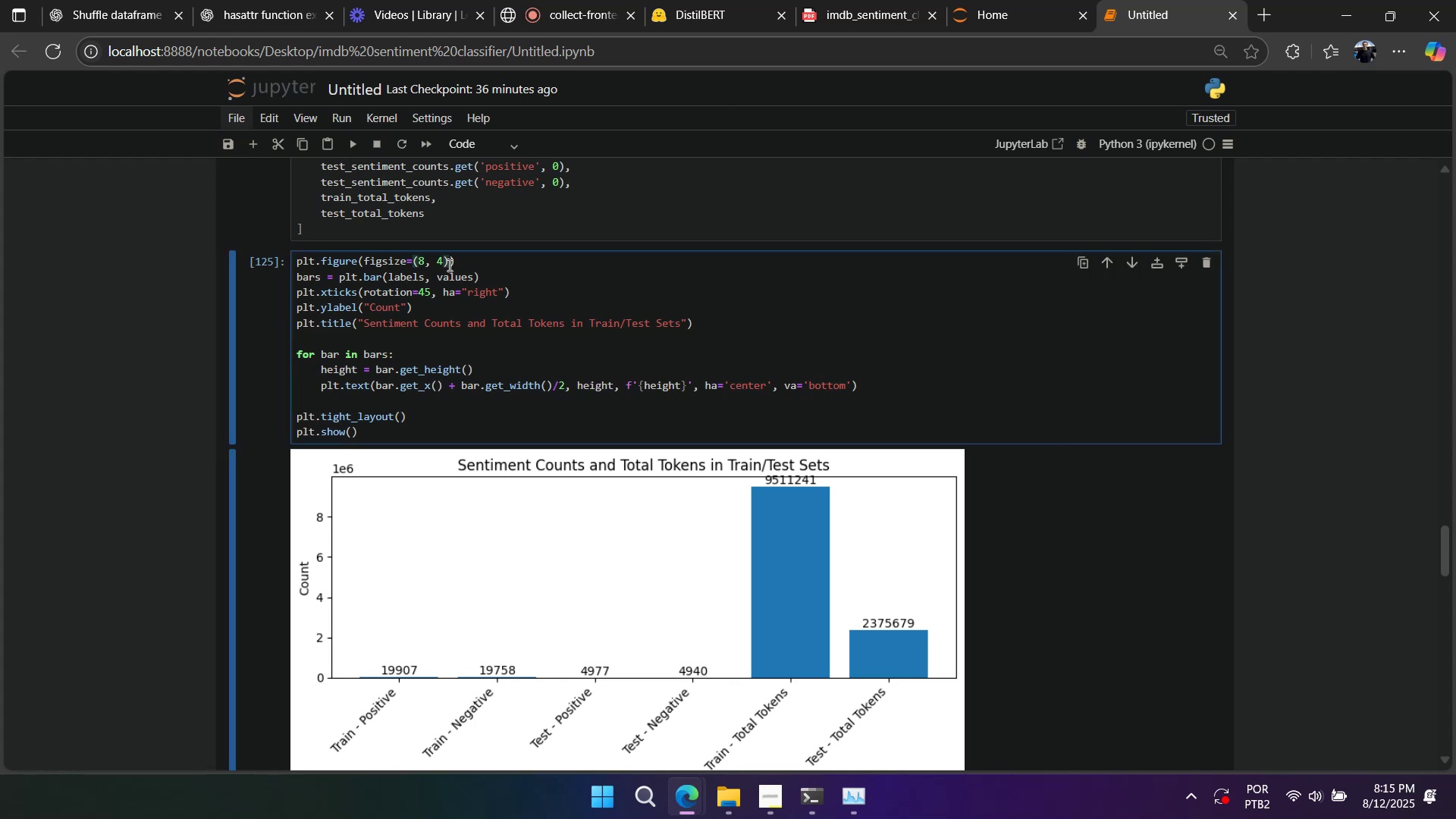 
key(Backspace)
 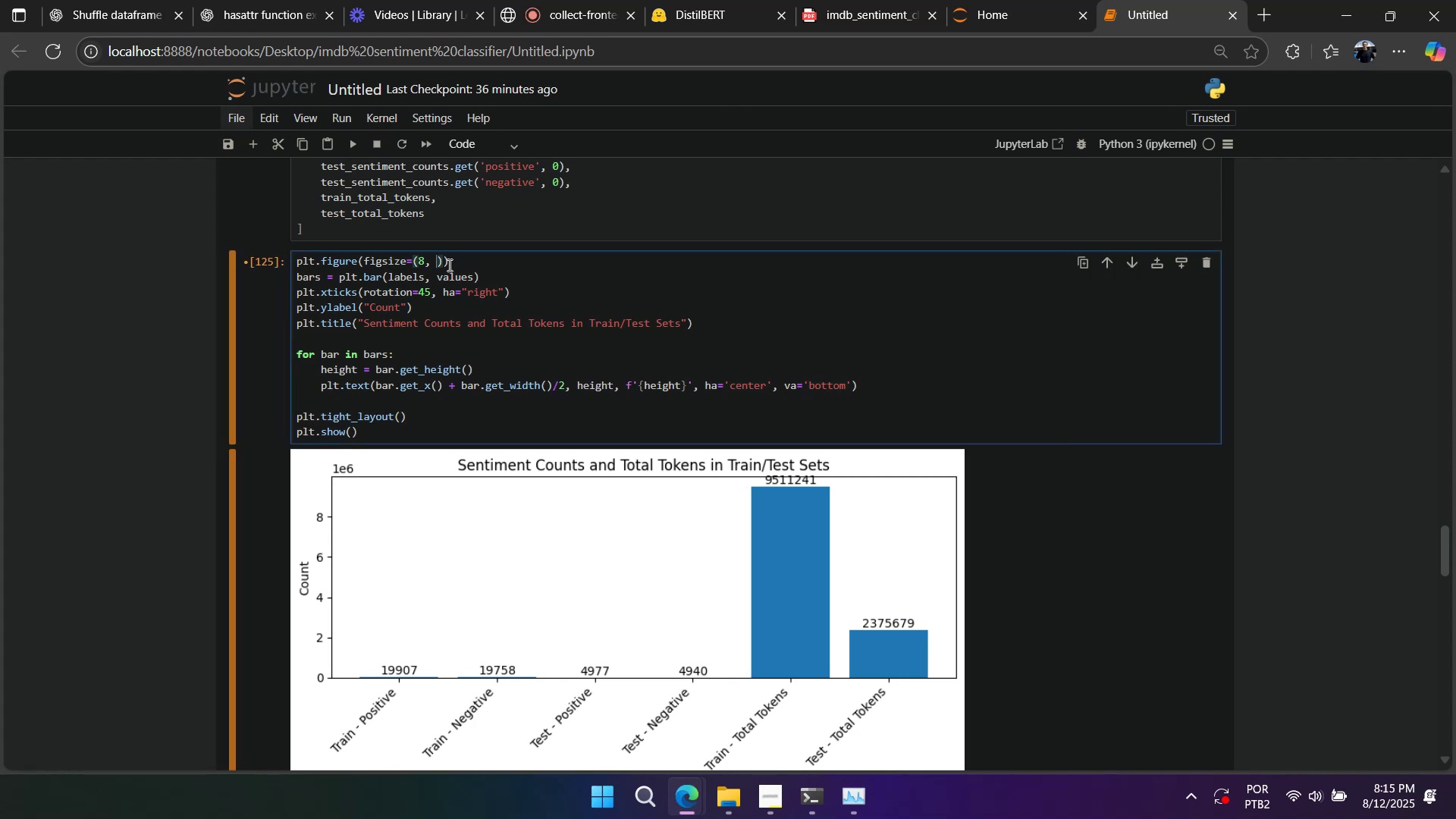 
key(3)
 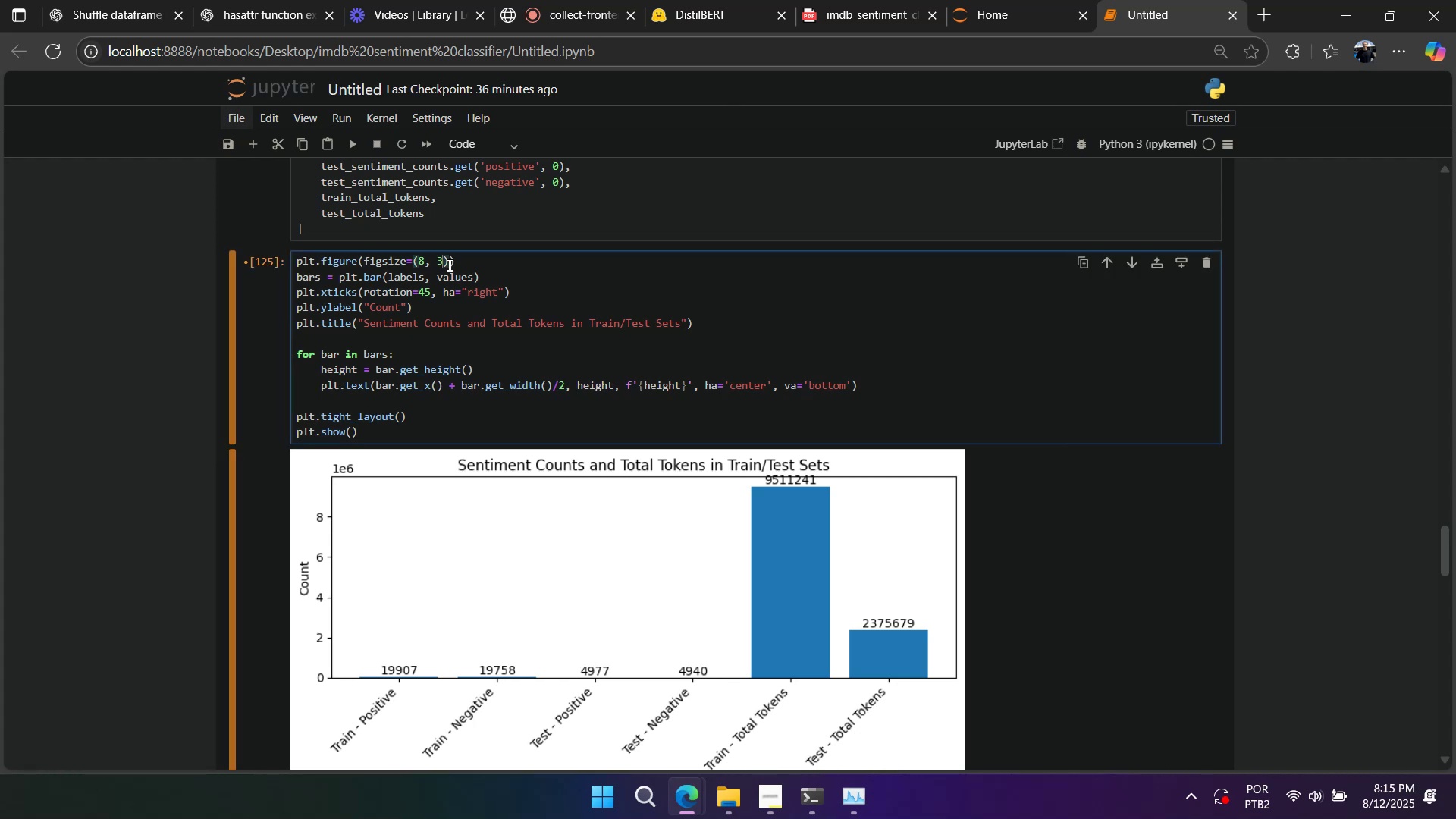 
key(Shift+Enter)
 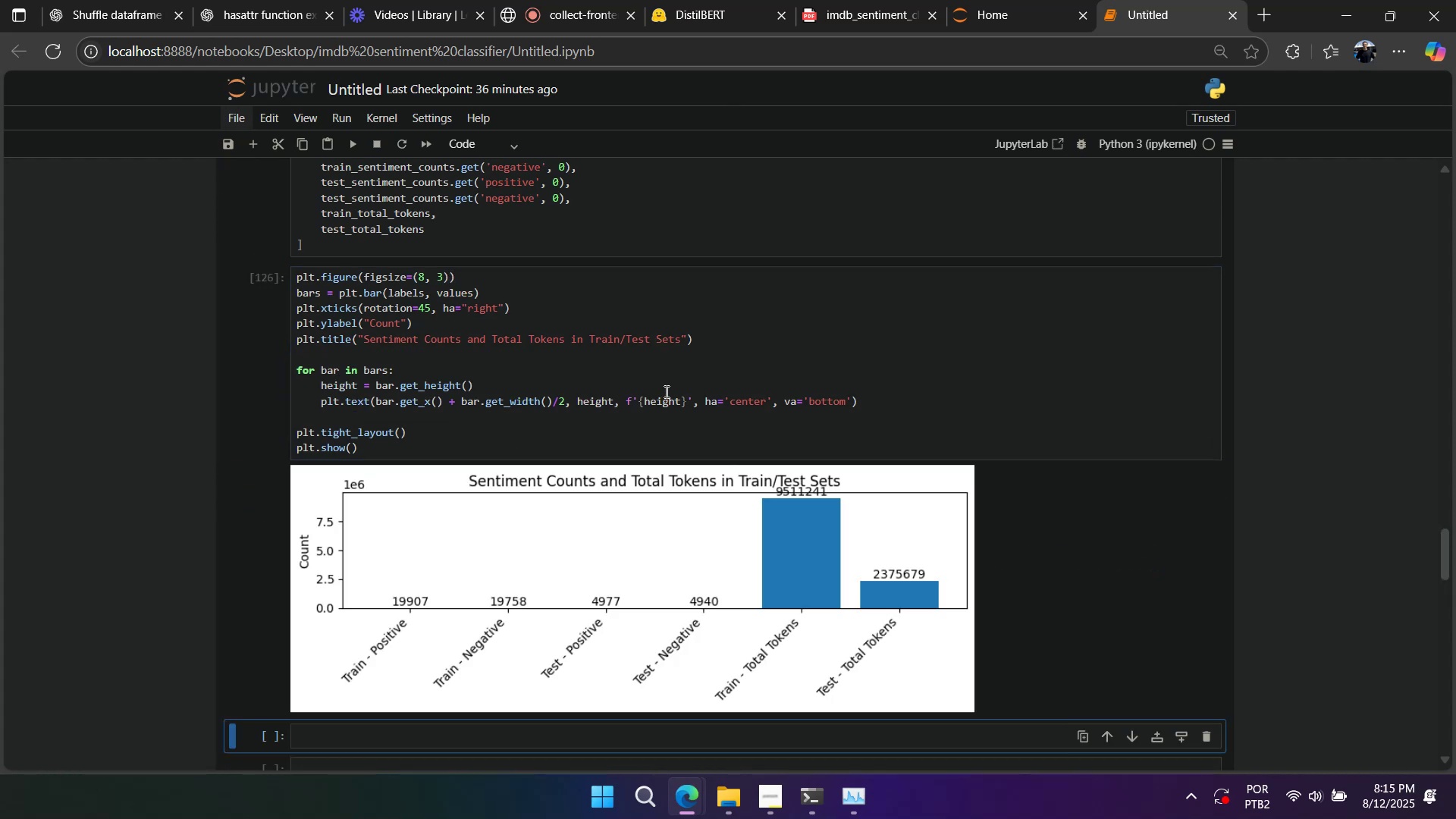 
right_click([806, 369])
 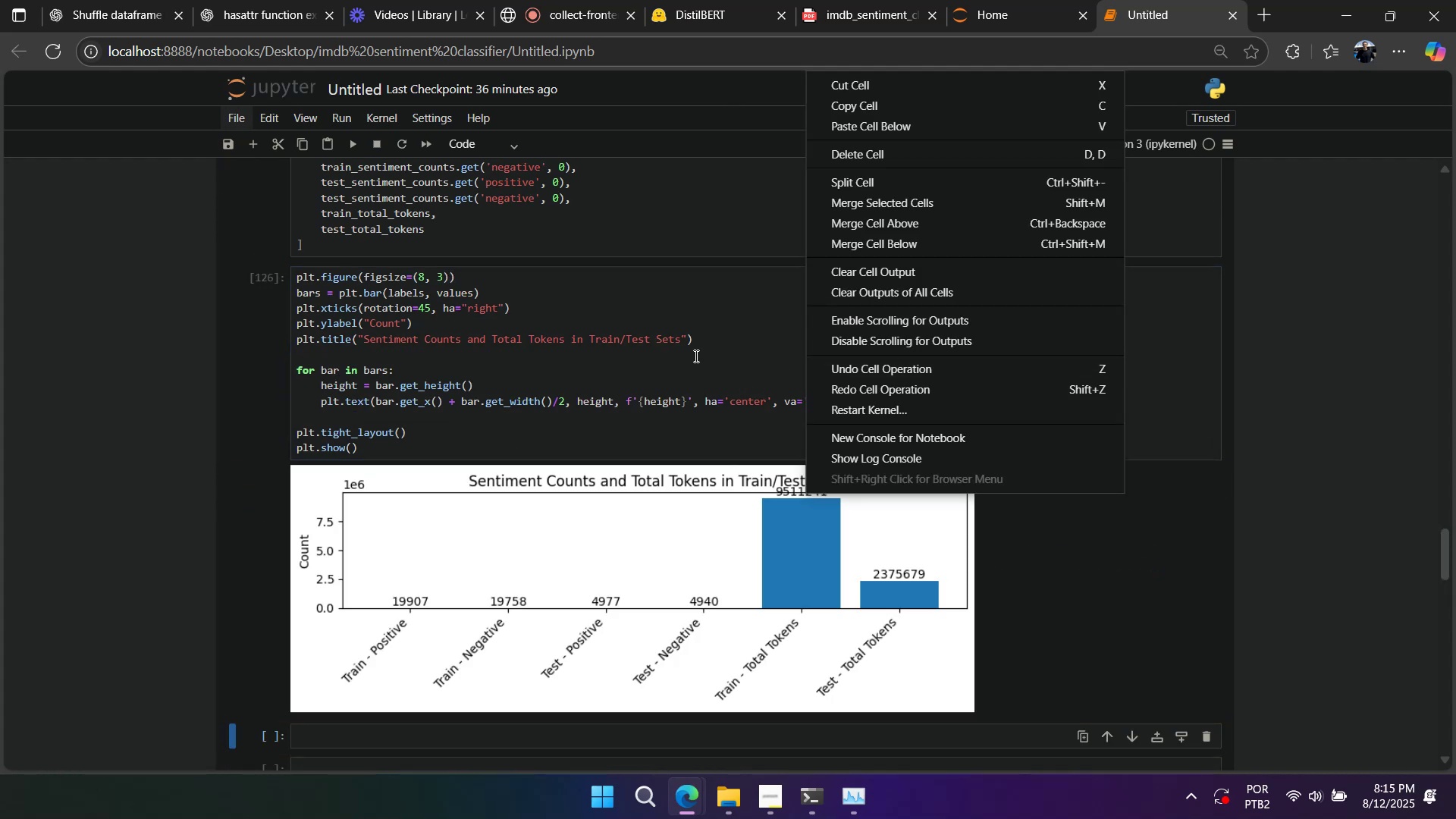 
left_click([695, 356])
 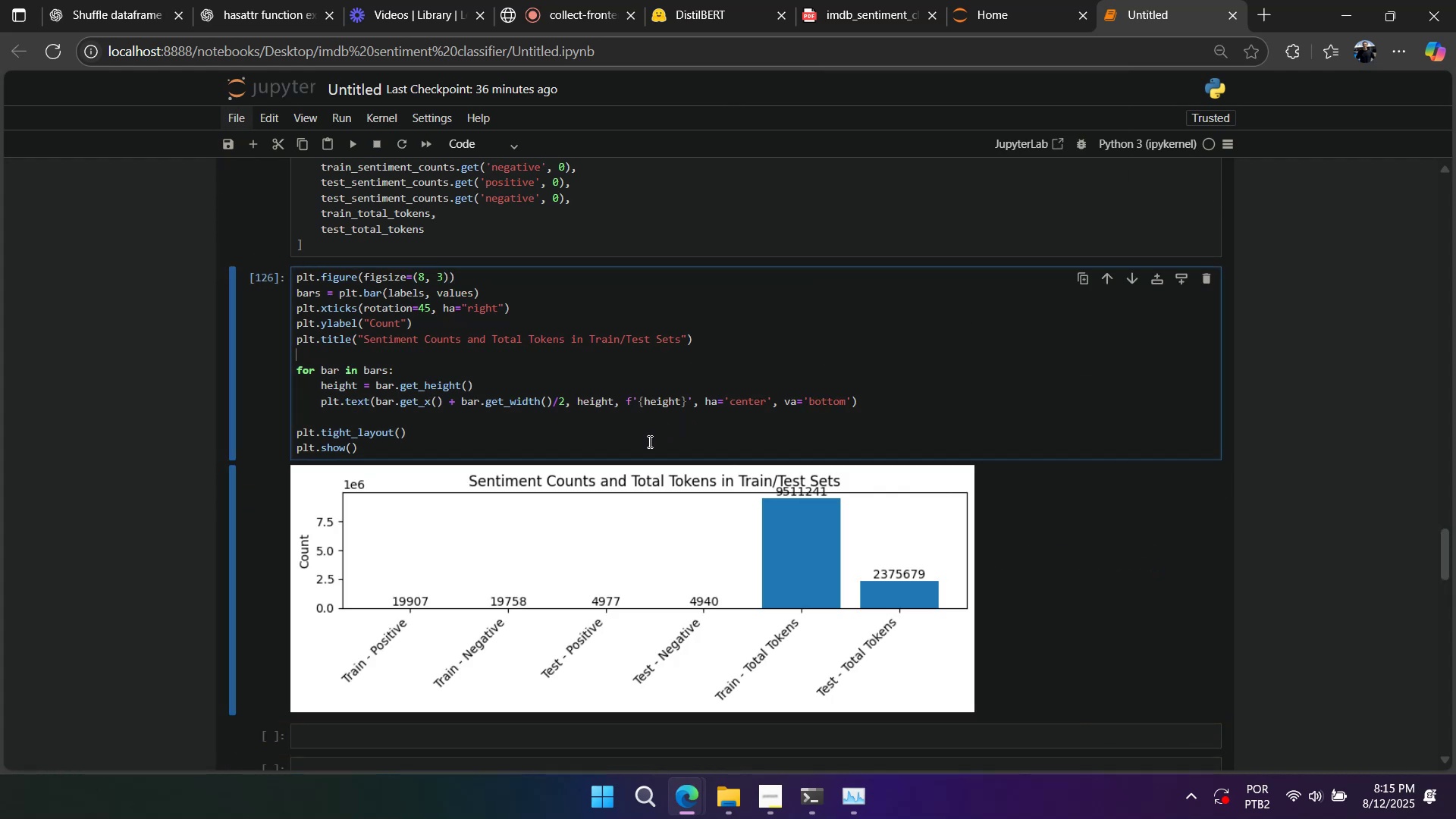 
right_click([821, 468])
 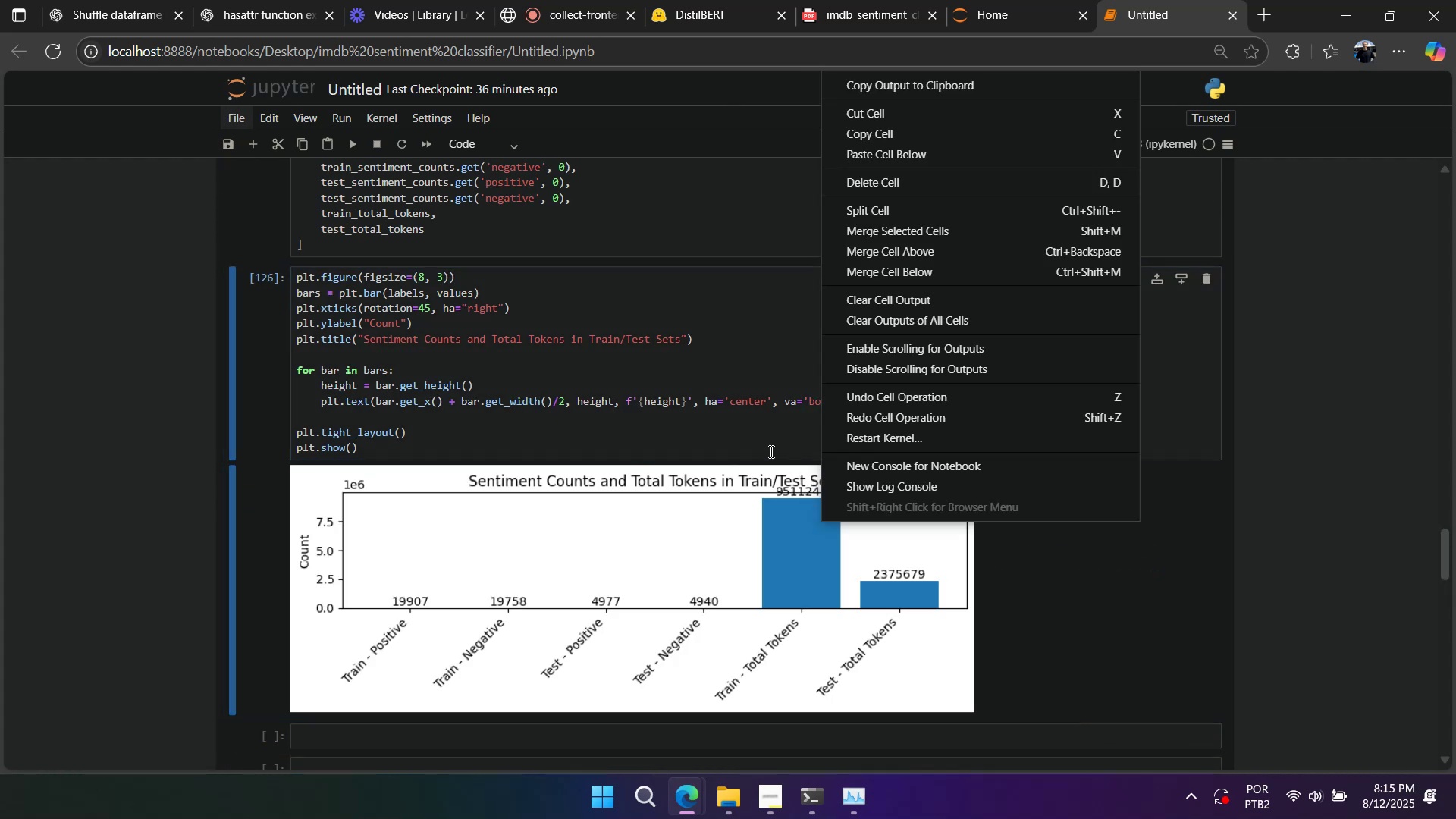 
left_click([770, 451])
 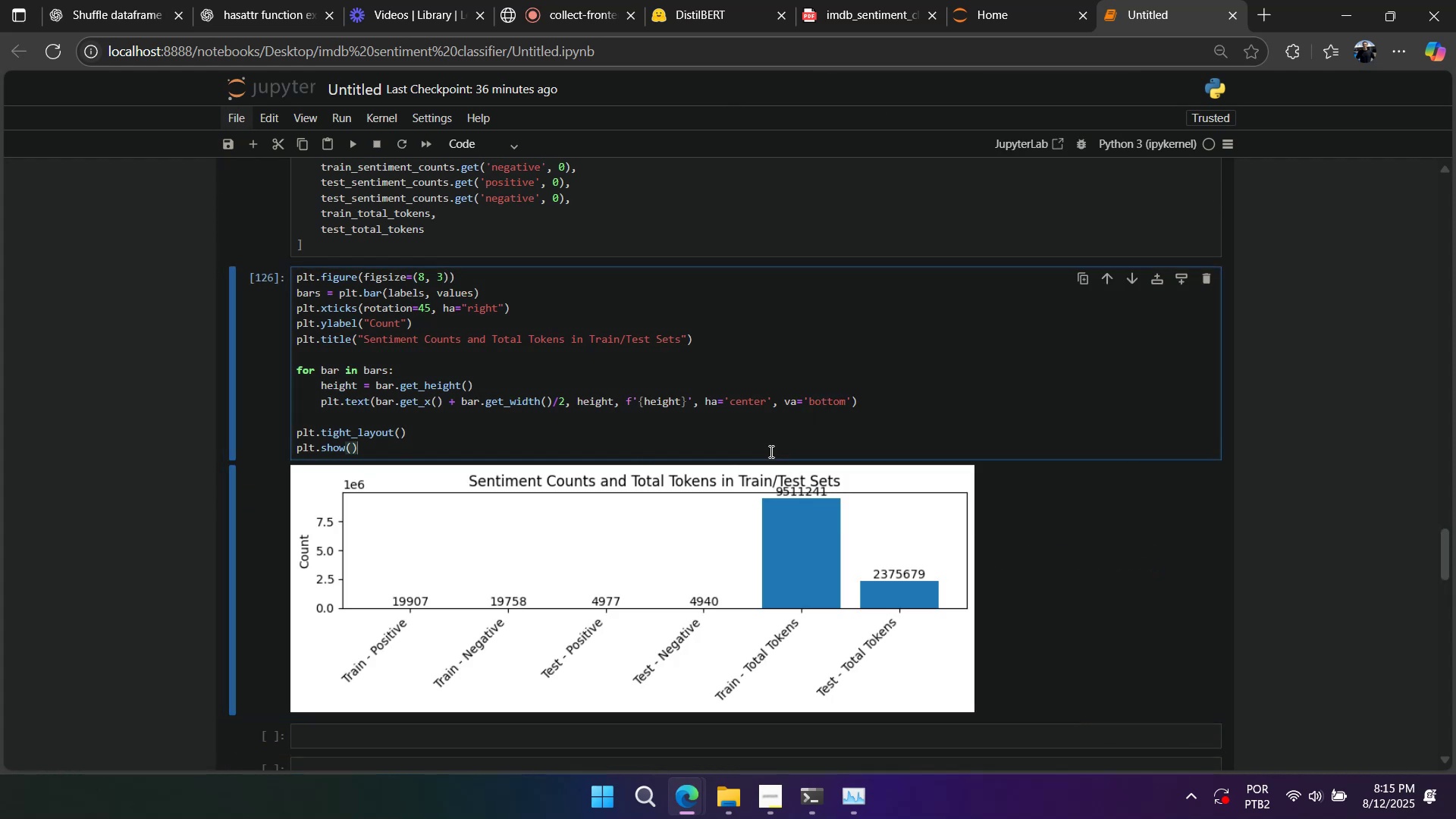 
right_click([770, 451])
 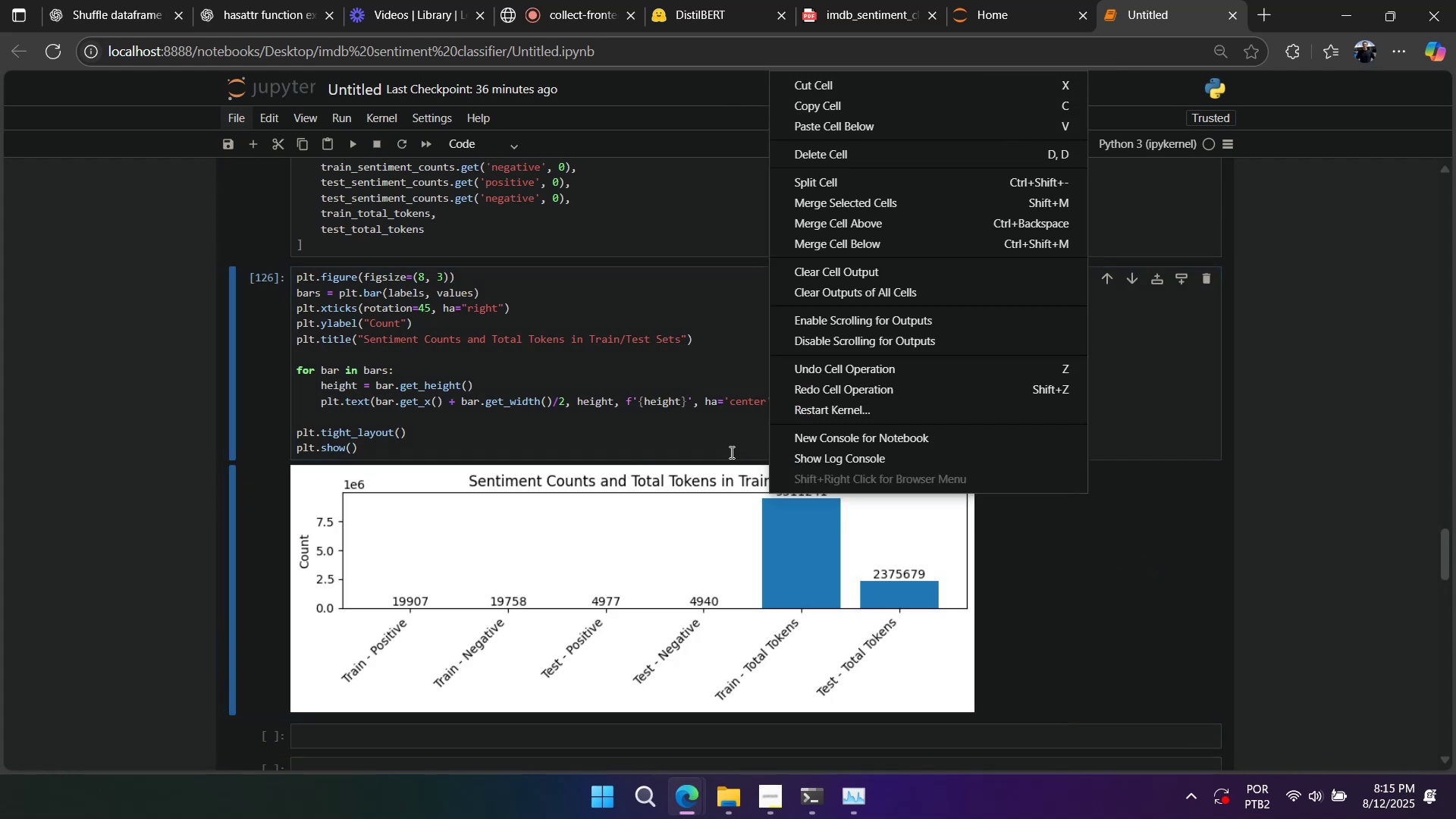 
left_click([730, 452])
 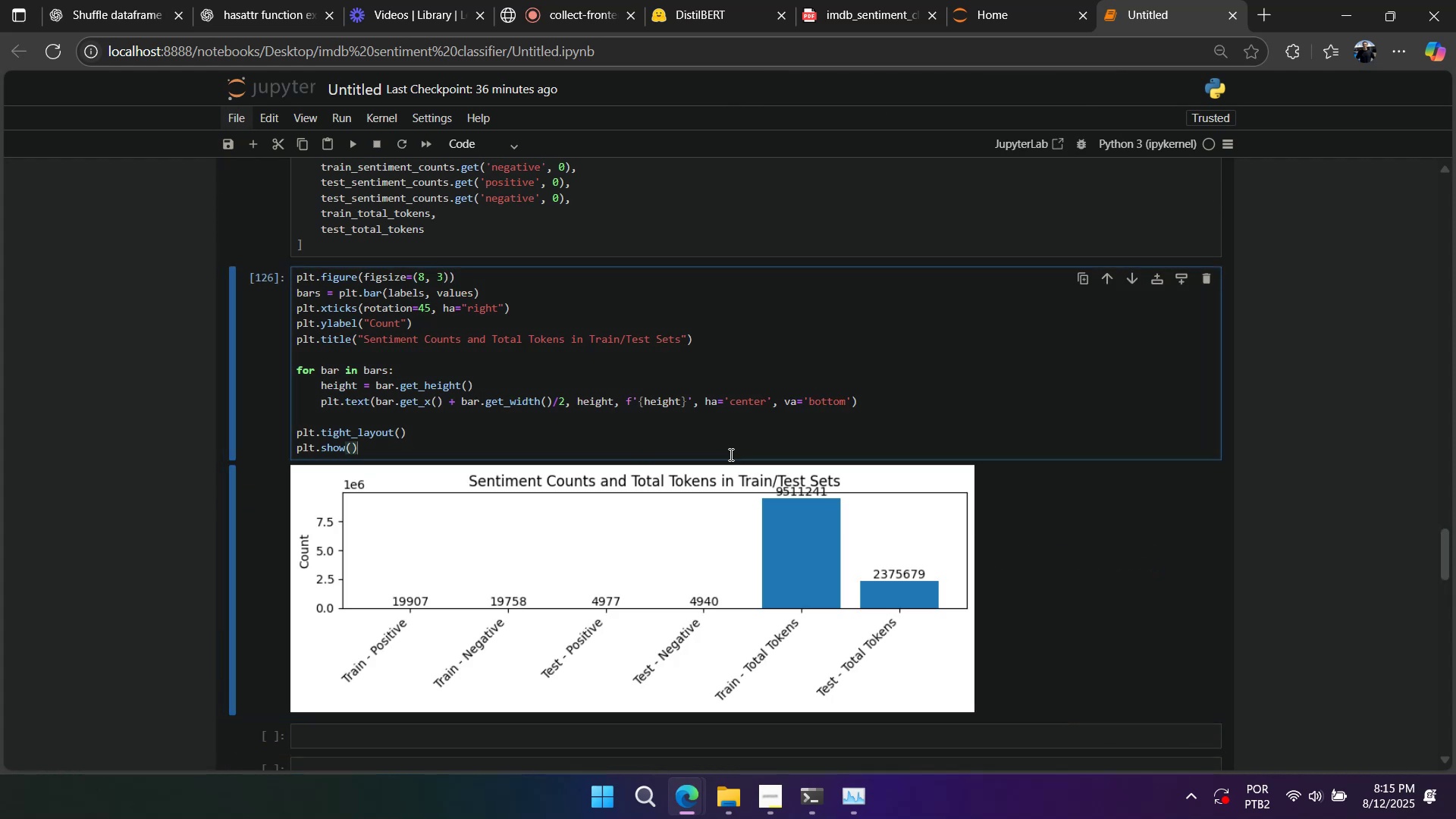 
scroll: coordinate [730, 465], scroll_direction: down, amount: 9.0
 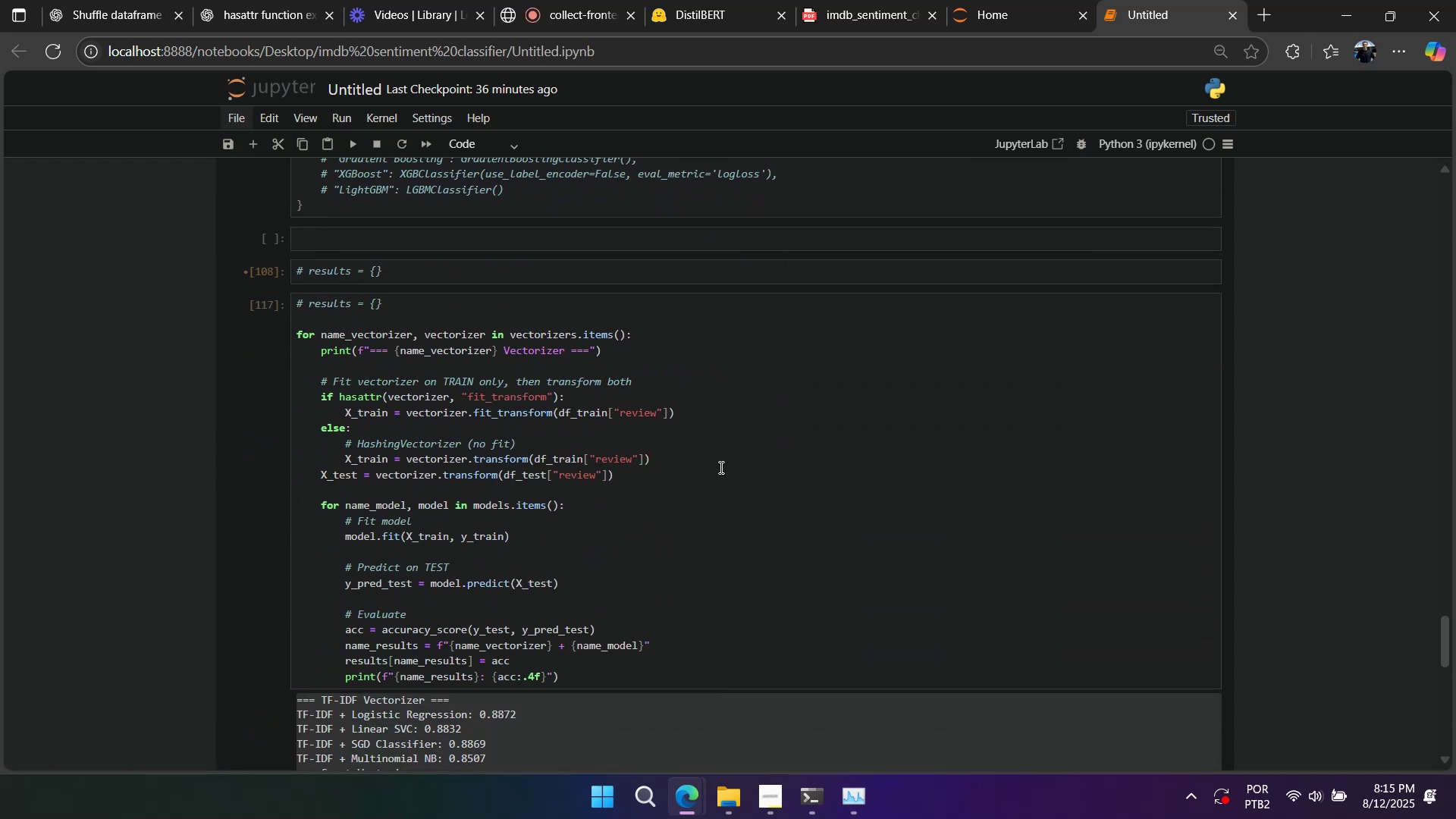 
scroll: coordinate [711, 469], scroll_direction: up, amount: 4.0
 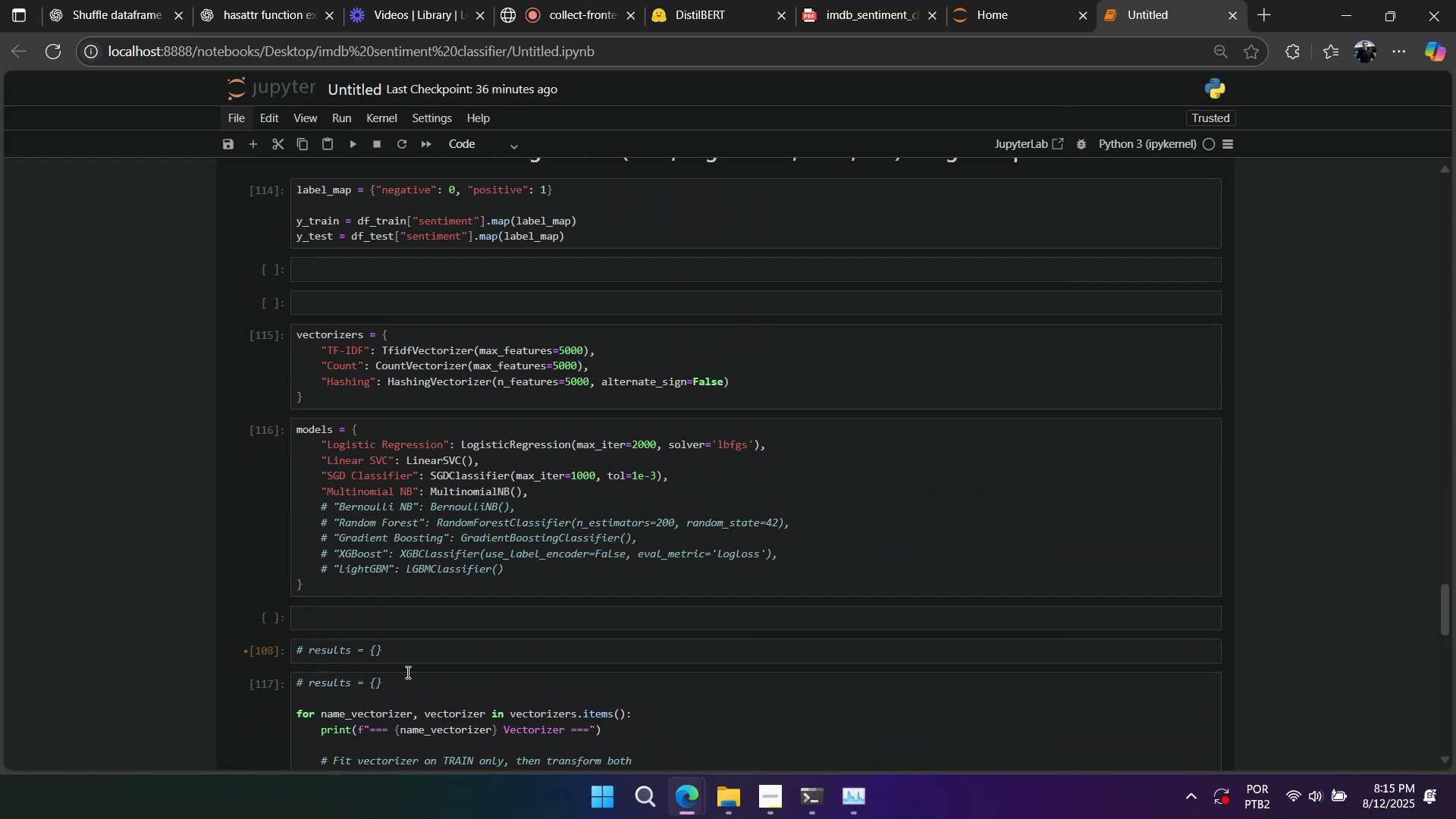 
double_click([400, 668])
 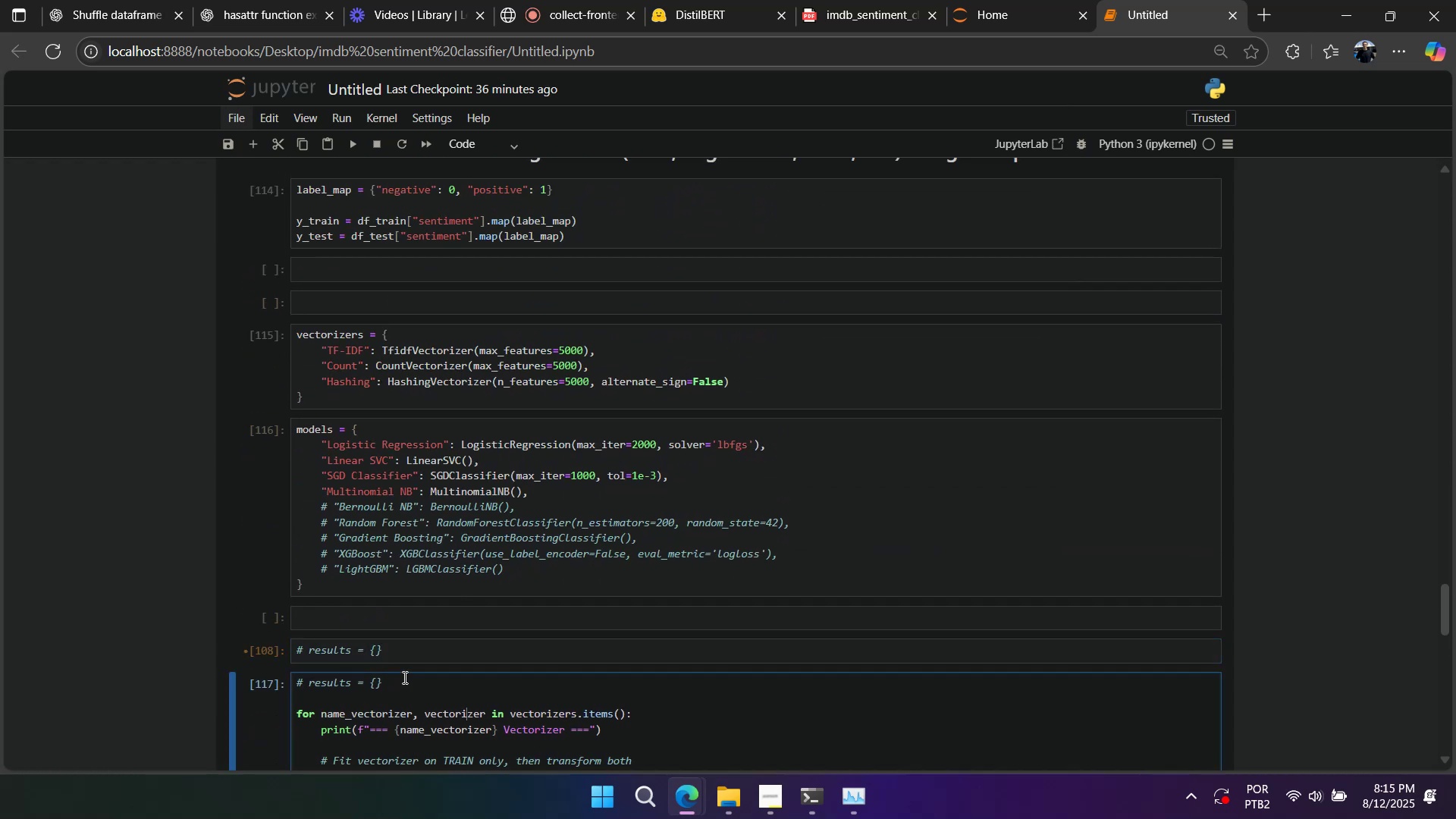 
triple_click([403, 678])
 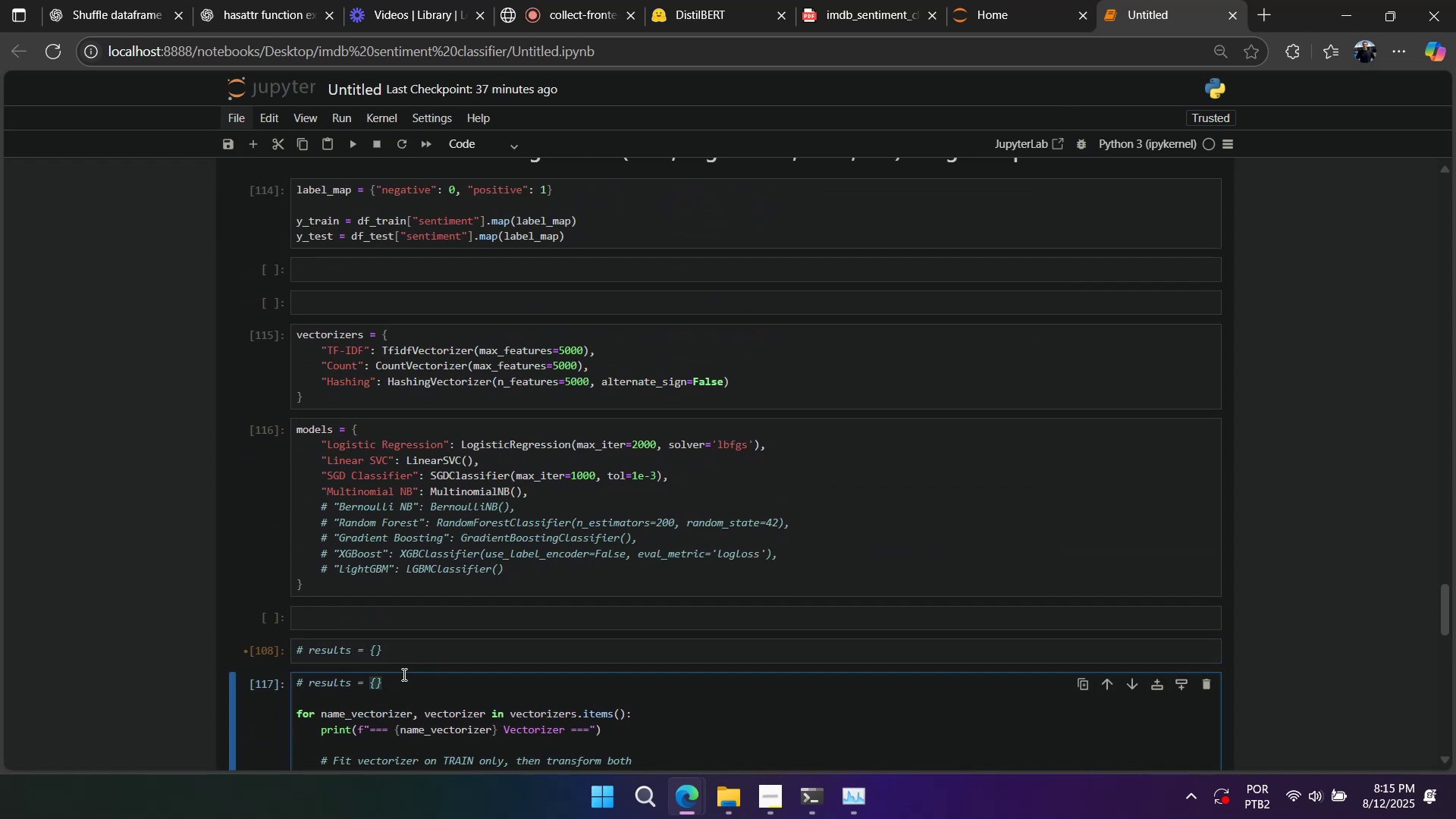 
left_click([385, 651])
 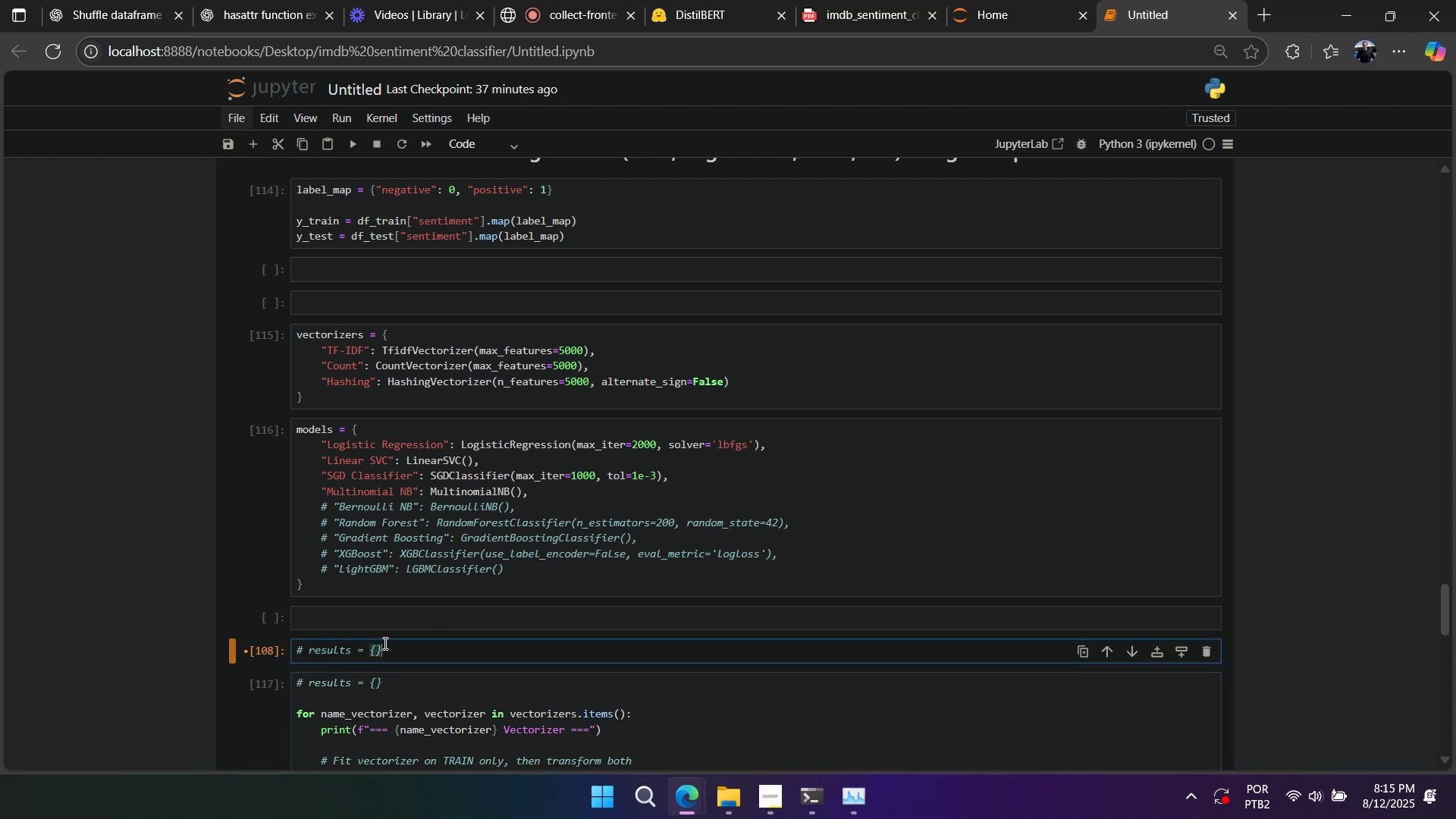 
key(Control+ControlLeft)
 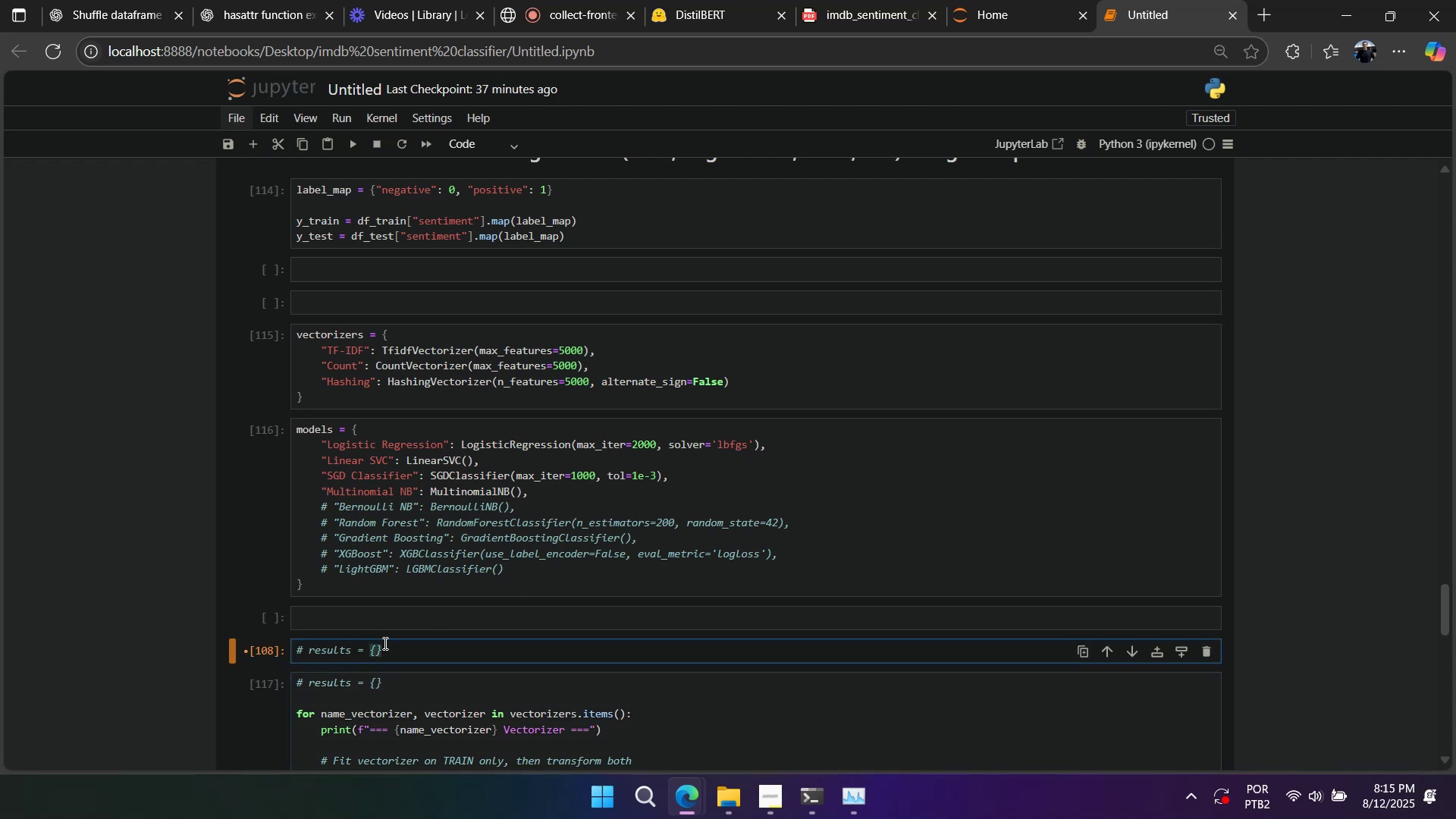 
key(Control+Slash)
 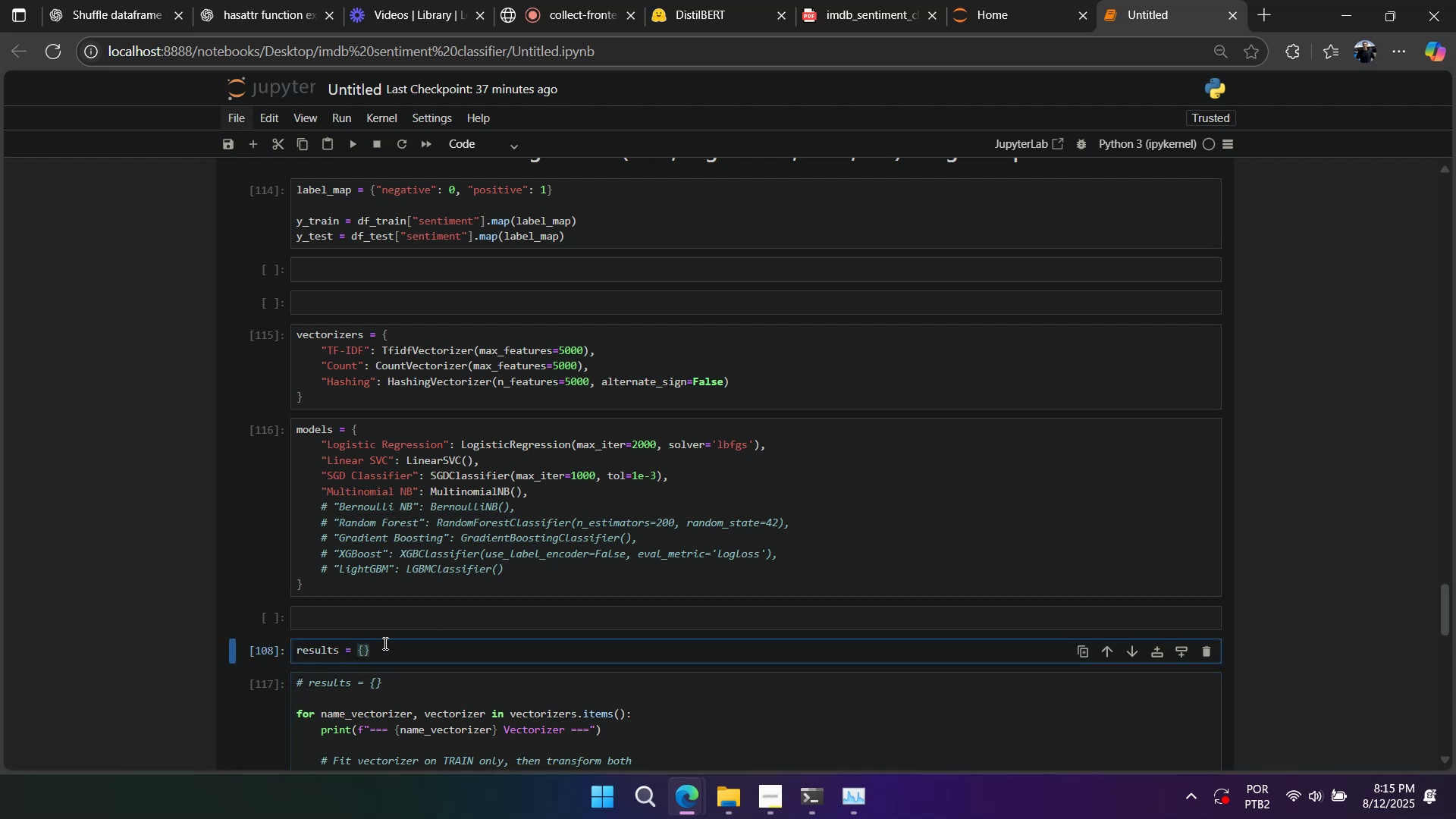 
key(Shift+Enter)
 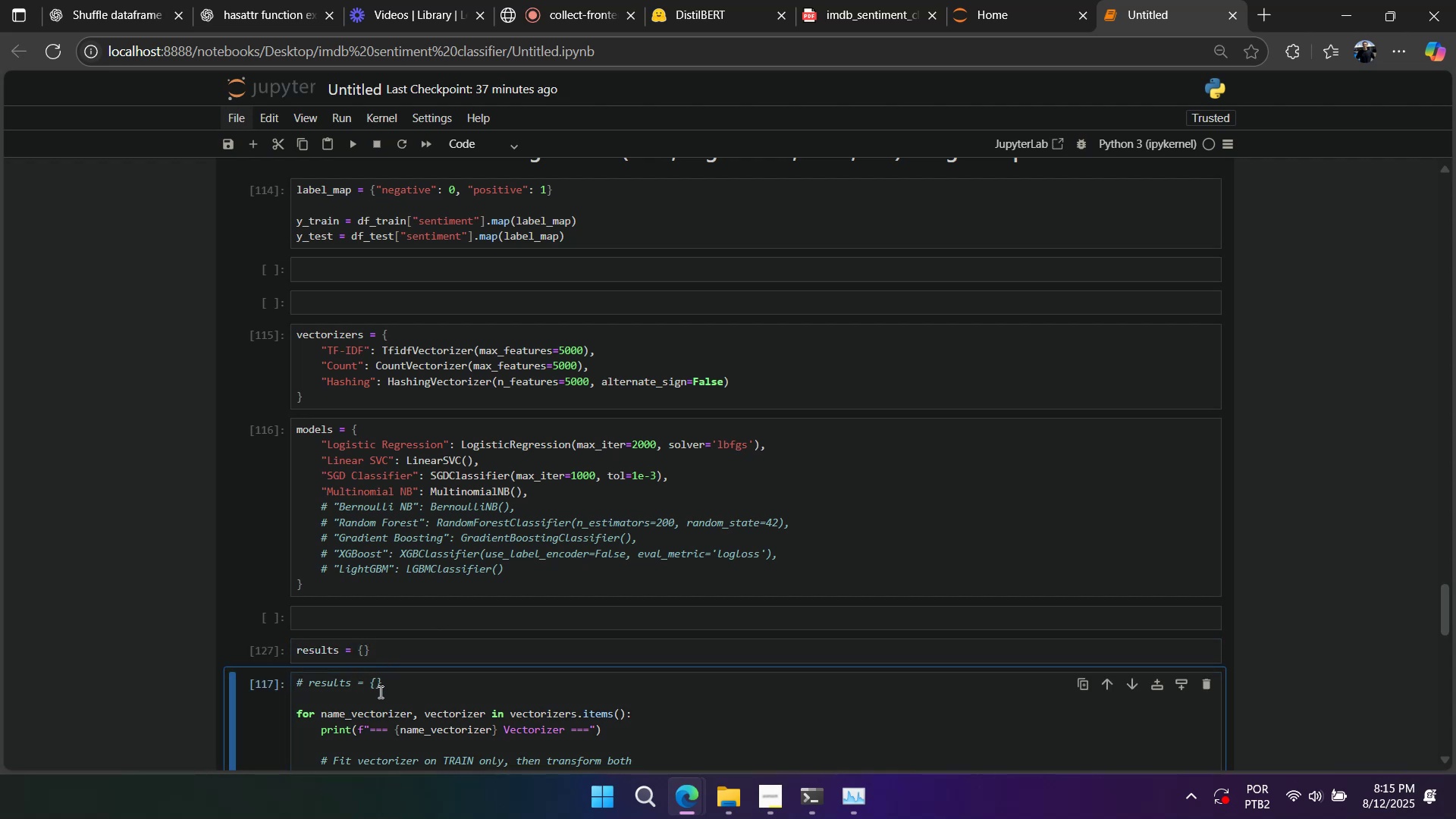 
double_click([390, 689])
 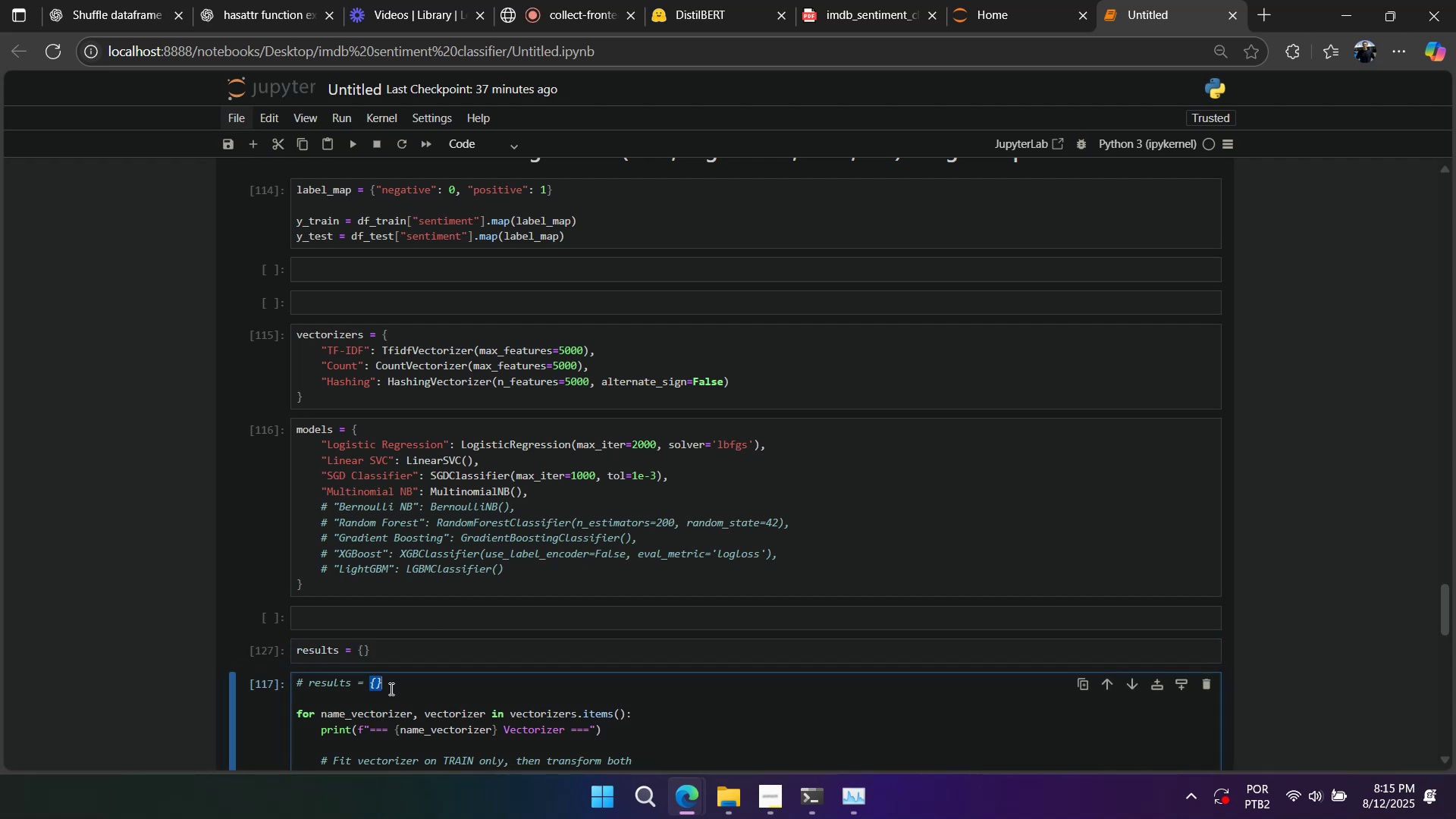 
triple_click([390, 689])
 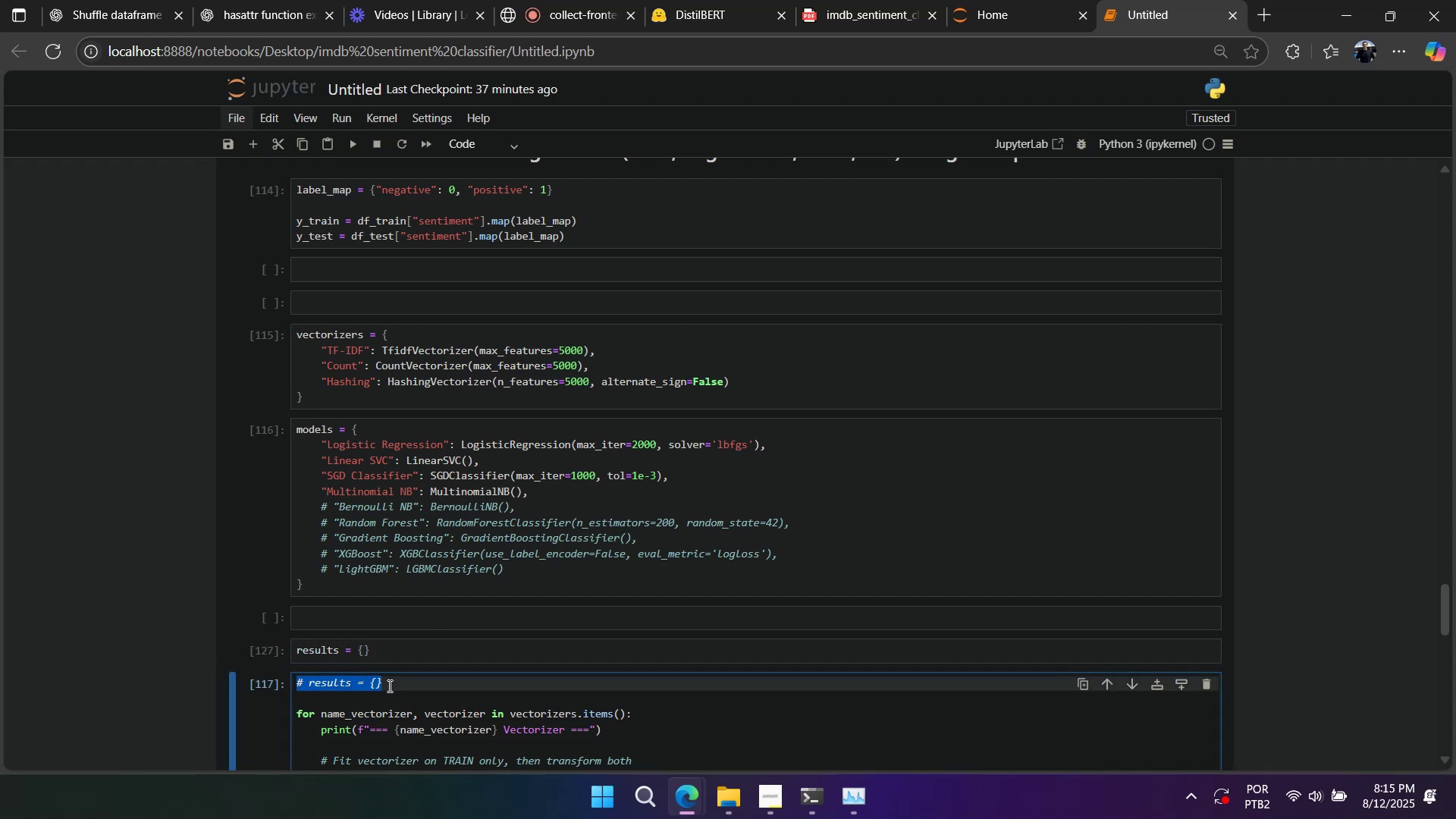 
key(Backspace)
 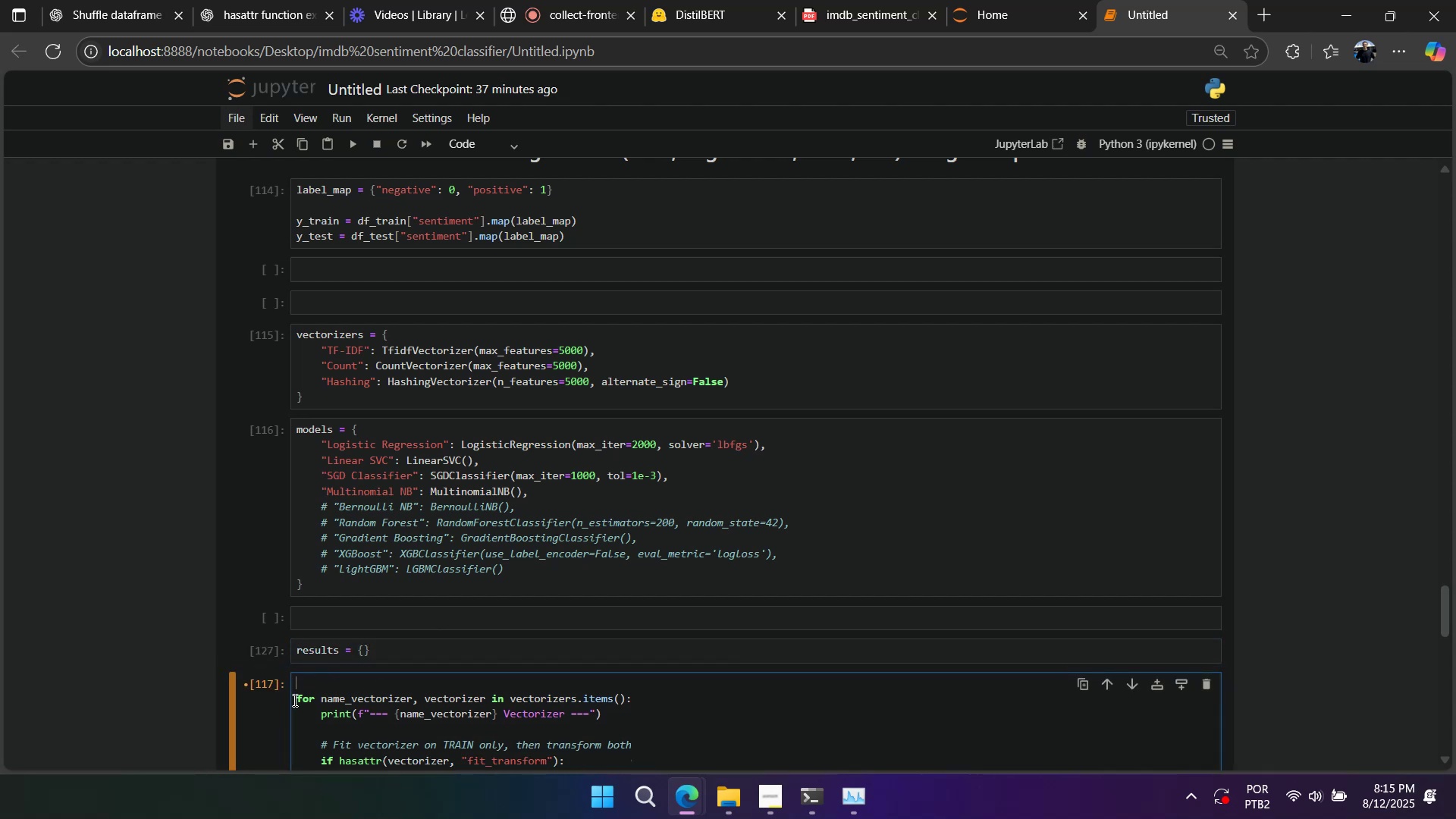 
scroll: coordinate [390, 541], scroll_direction: up, amount: 13.0
 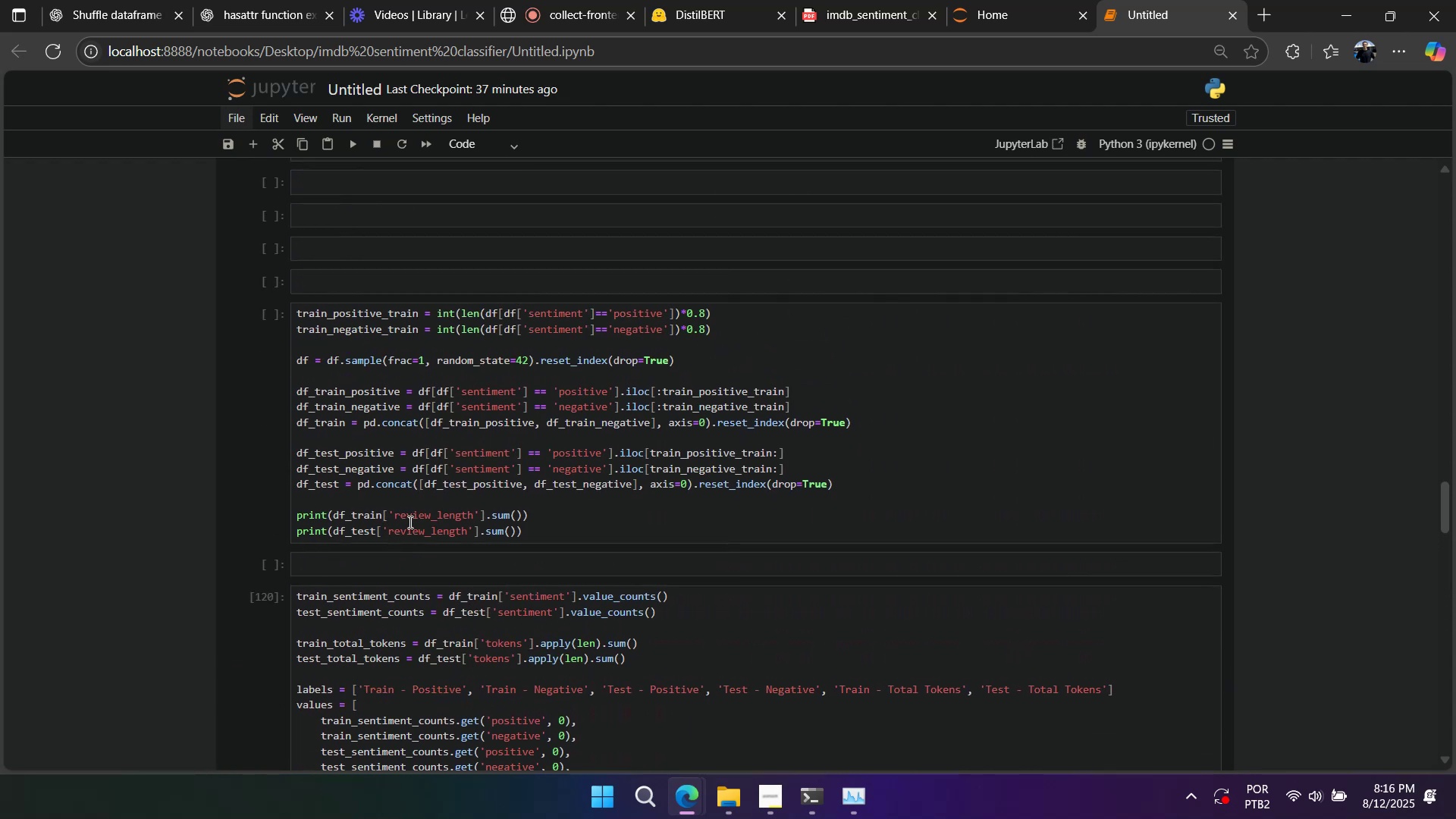 
left_click([409, 505])
 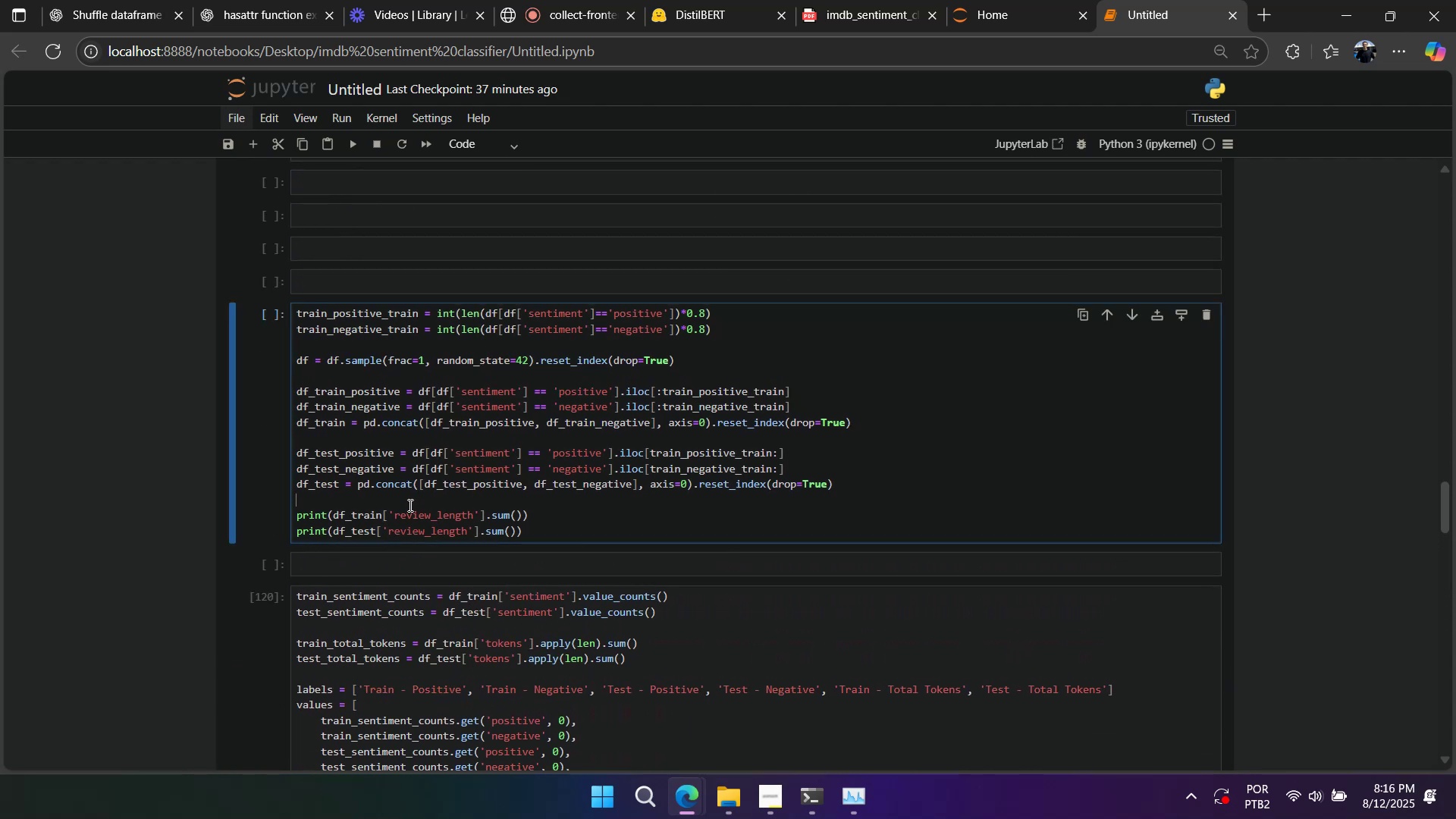 
key(Control+A)
 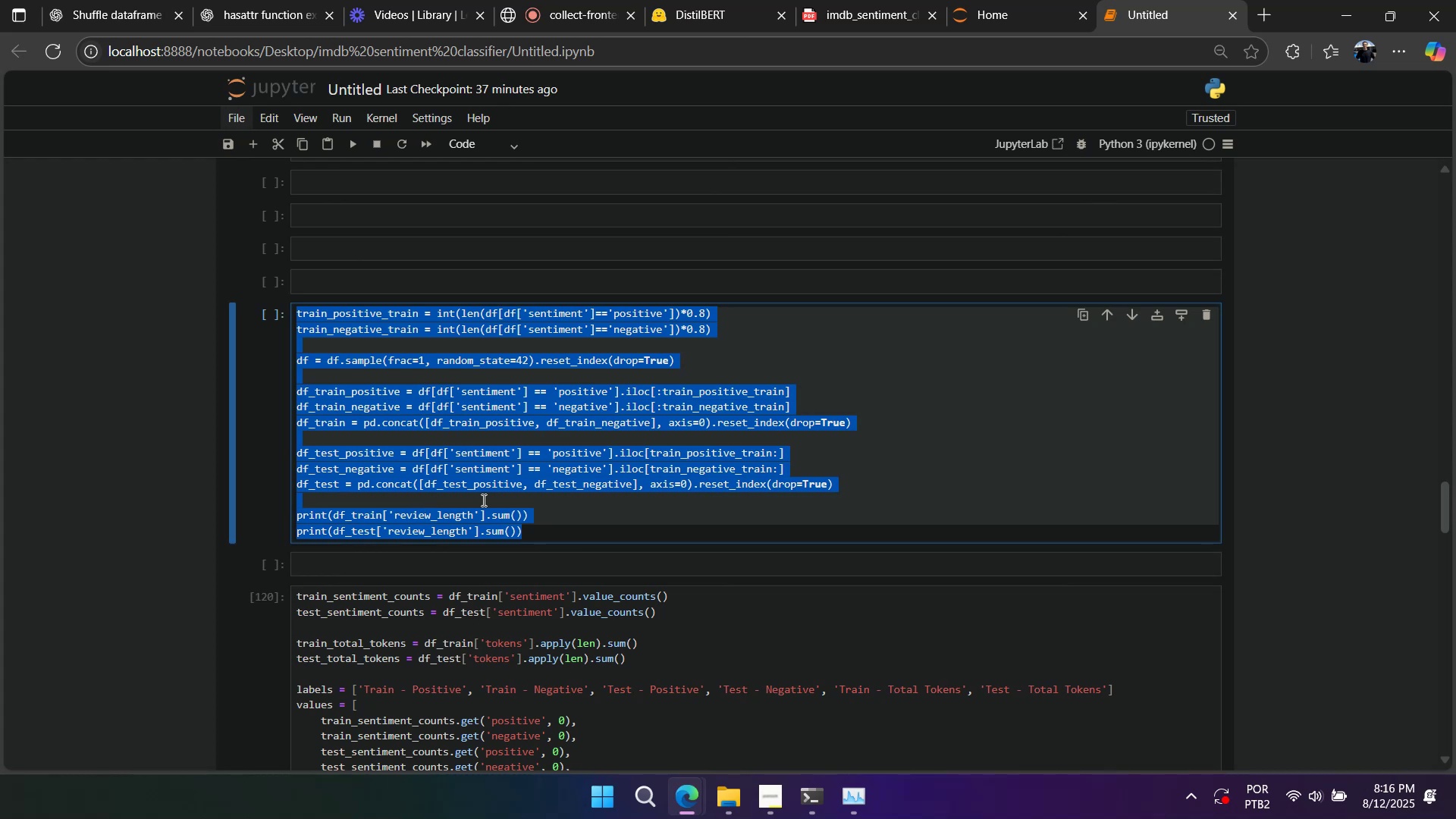 
left_click([482, 500])
 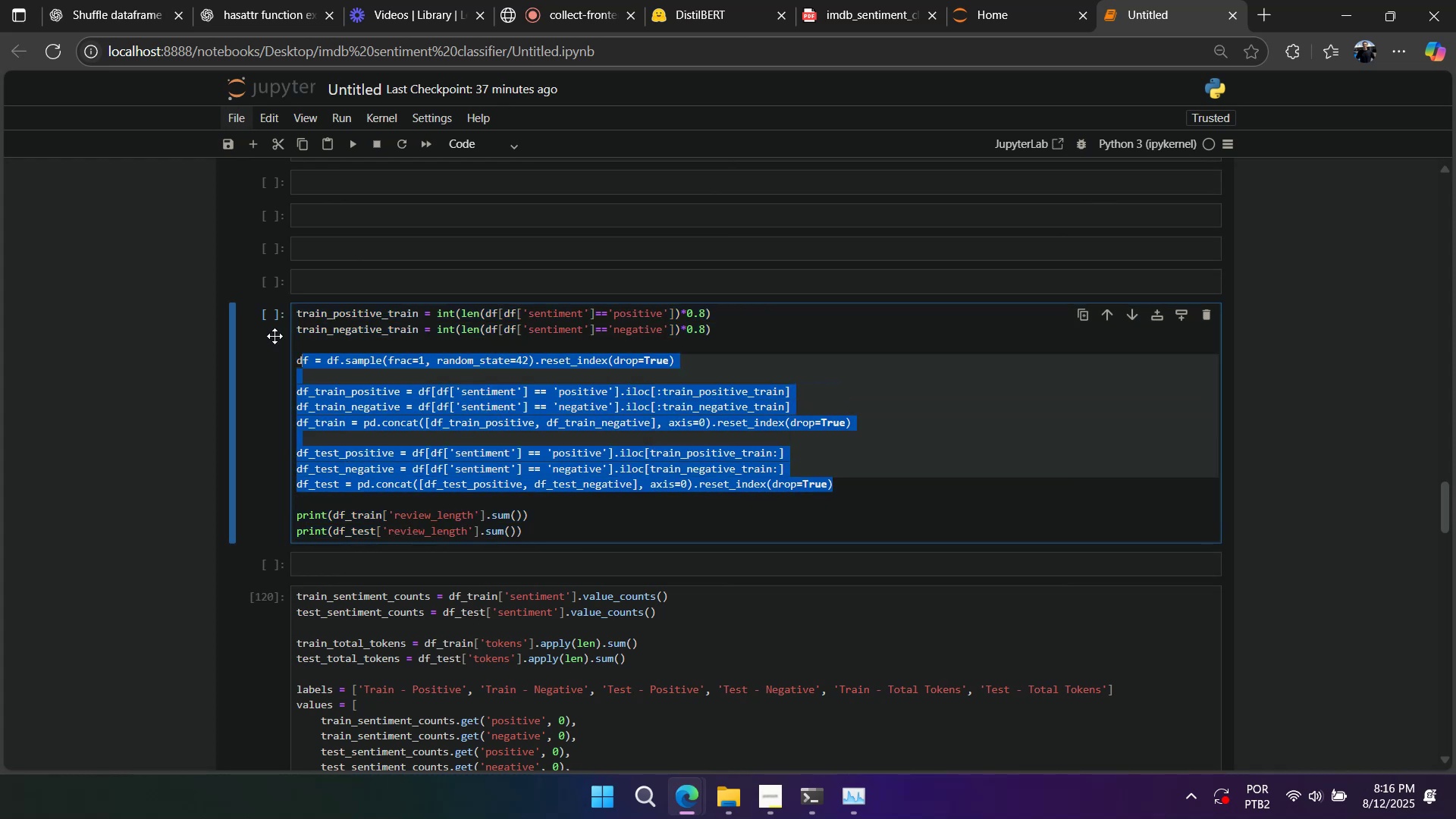 
key(Control+C)
 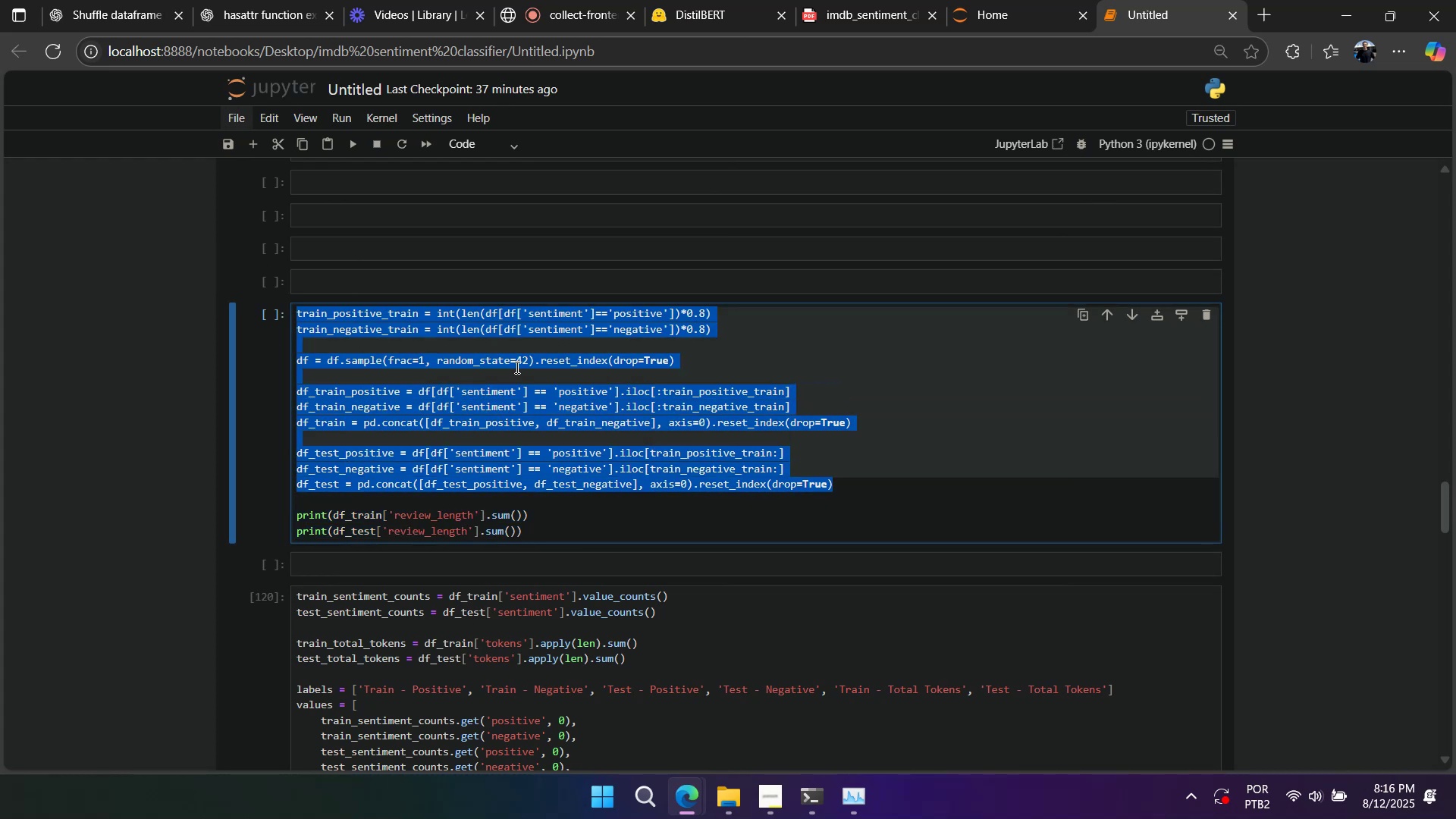 
left_click([516, 367])
 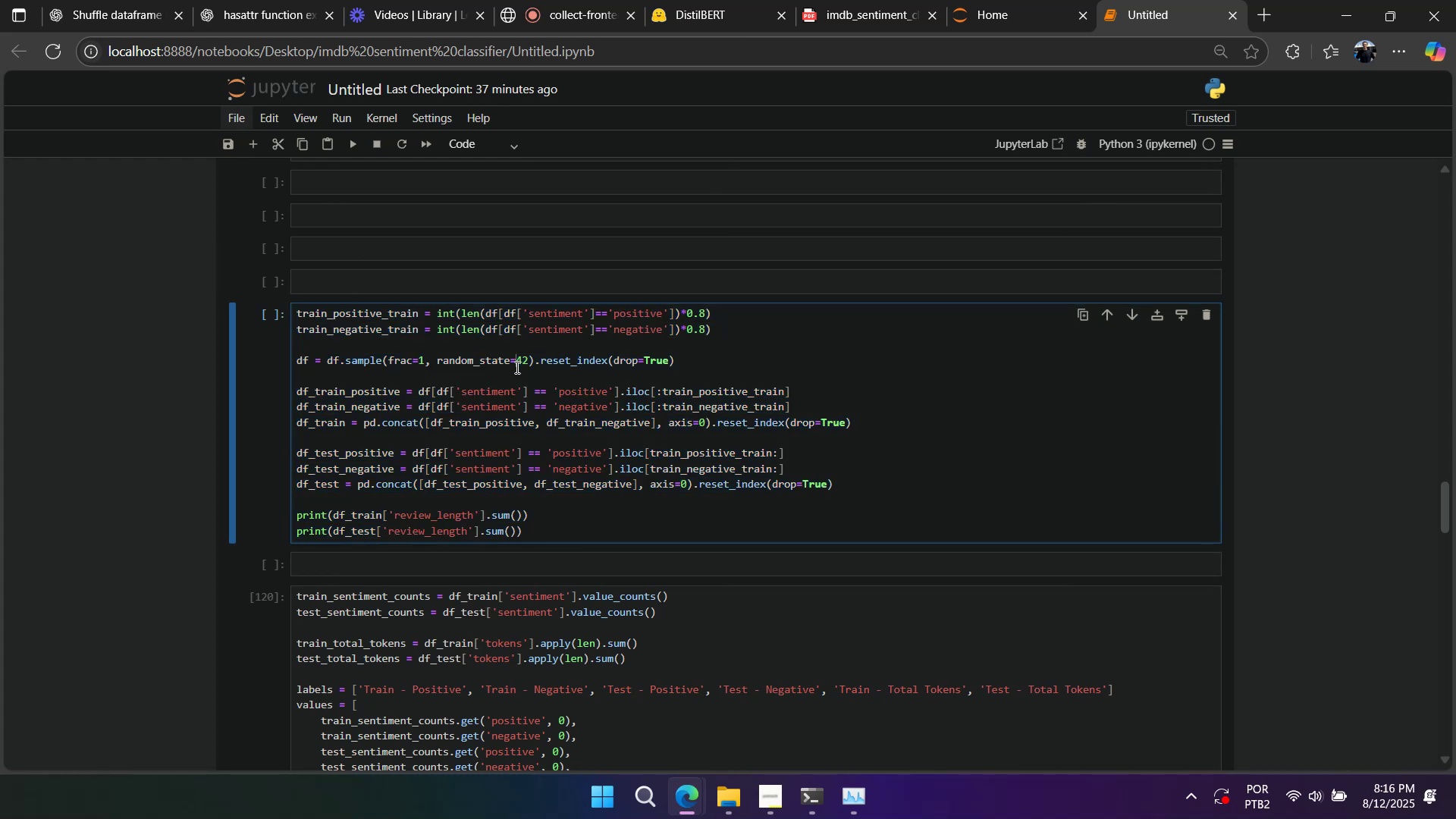 
scroll: coordinate [512, 380], scroll_direction: down, amount: 11.0
 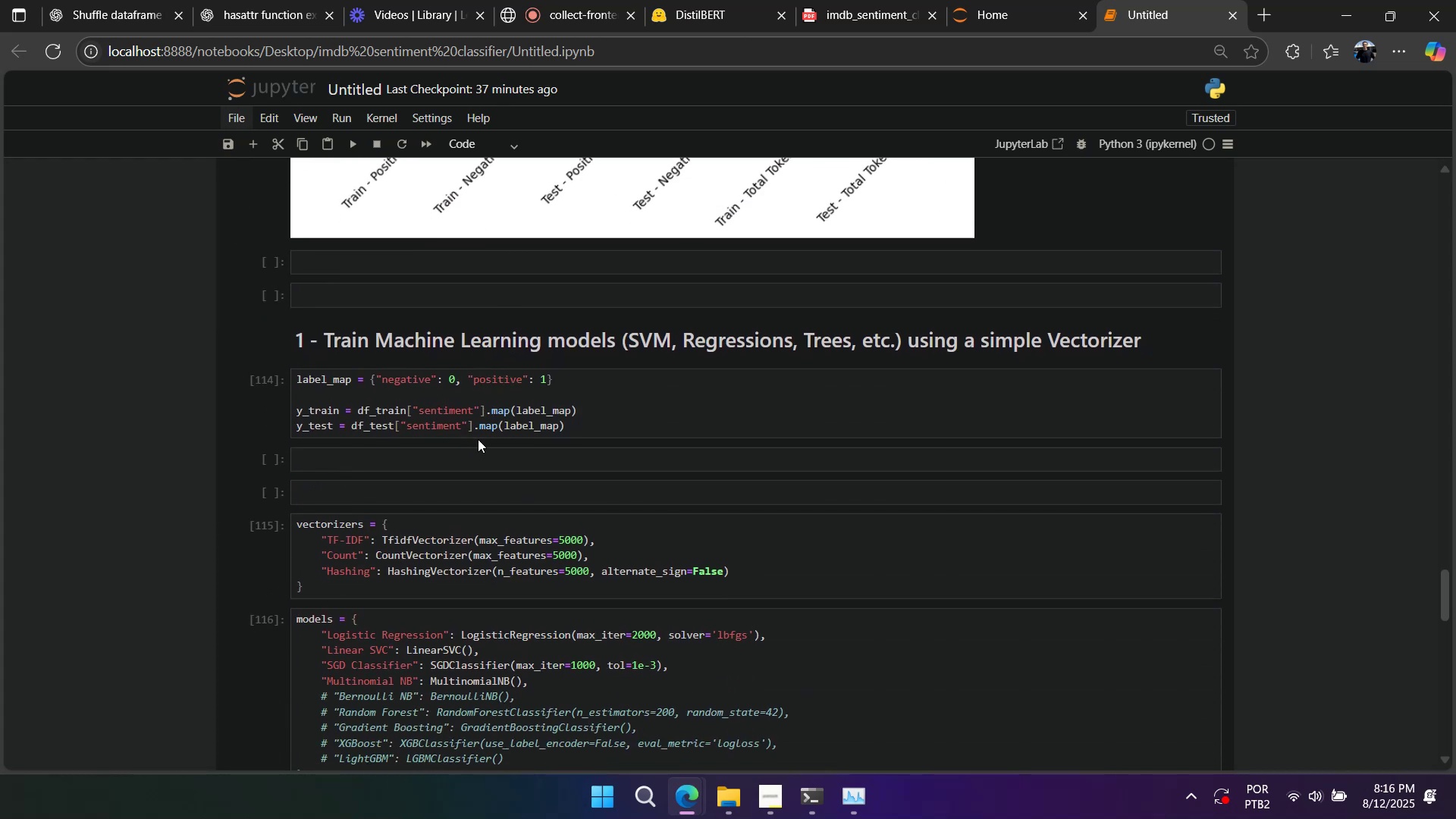 
wait(5.96)
 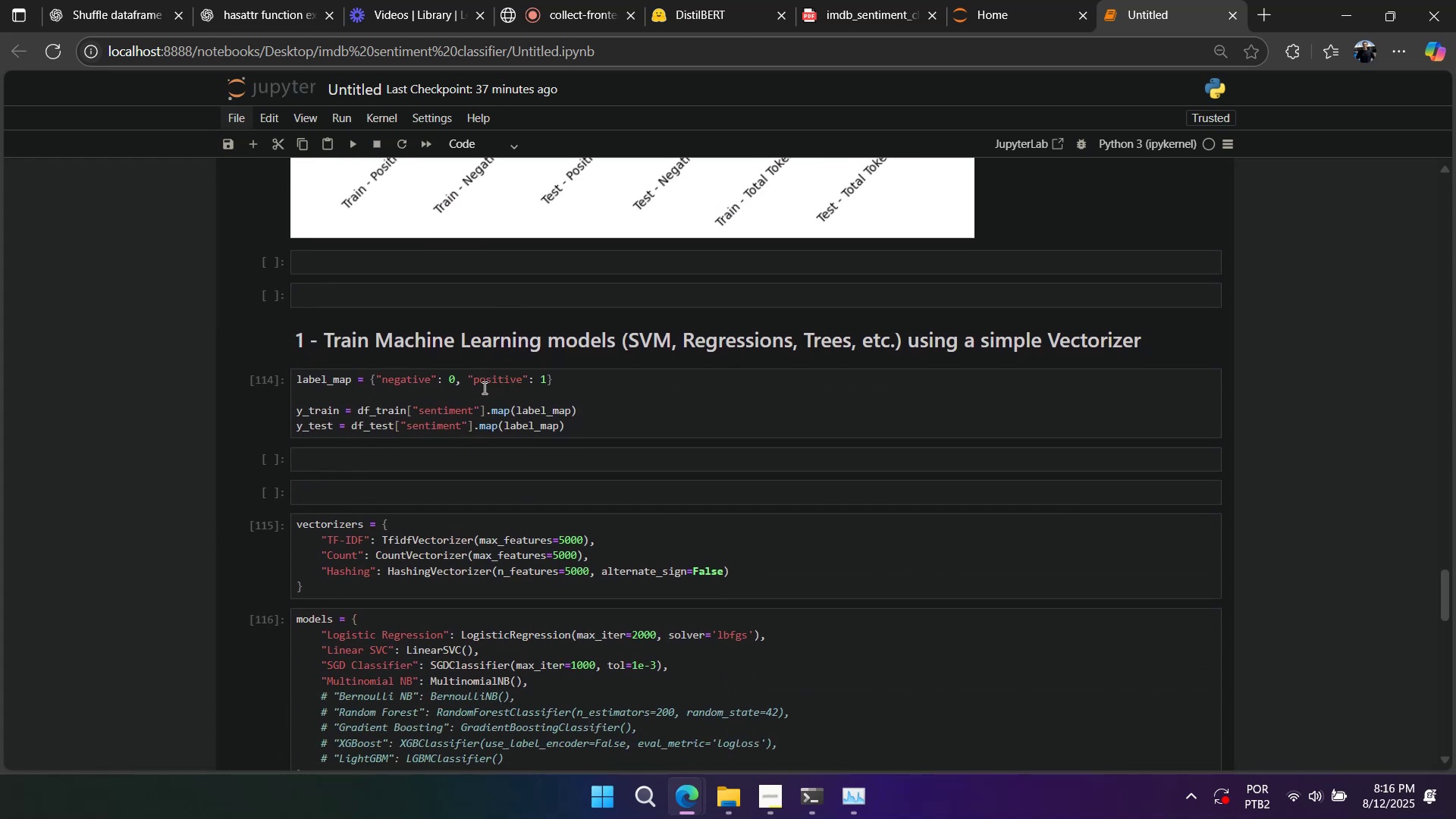 
scroll: coordinate [524, 422], scroll_direction: down, amount: 4.0
 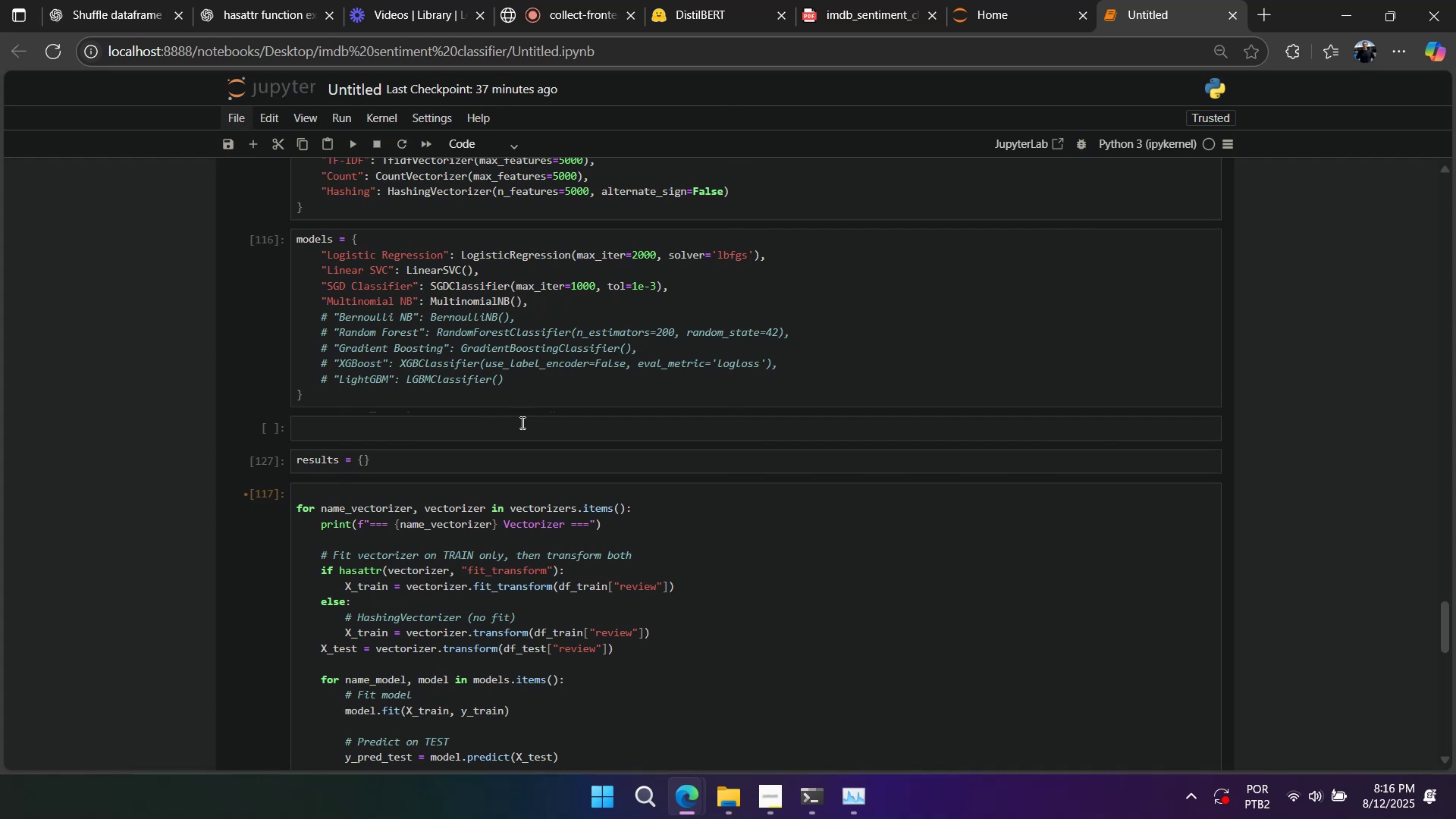 
scroll: coordinate [513, 423], scroll_direction: up, amount: 2.0
 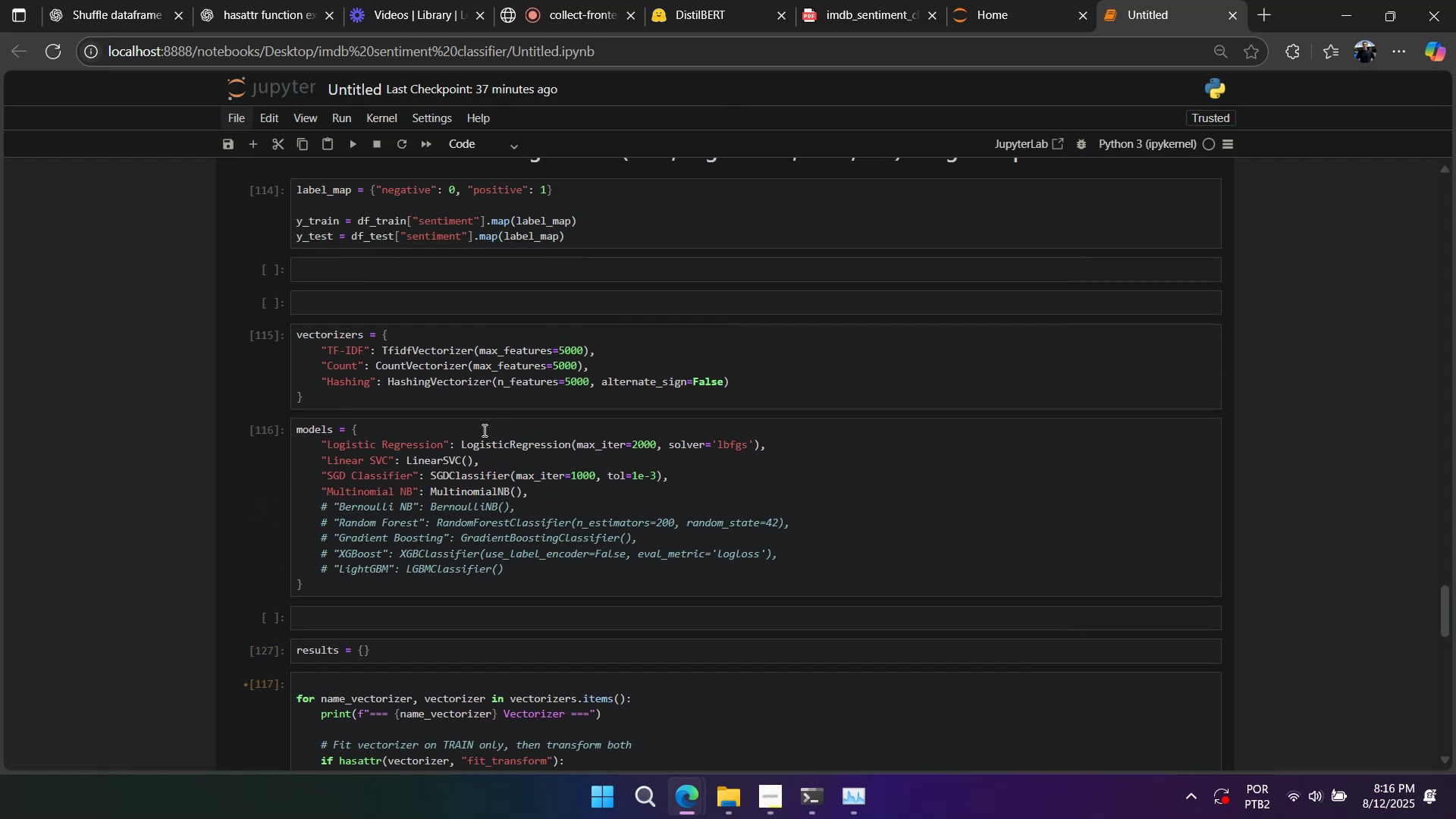 
scroll: coordinate [351, 563], scroll_direction: down, amount: 2.0
 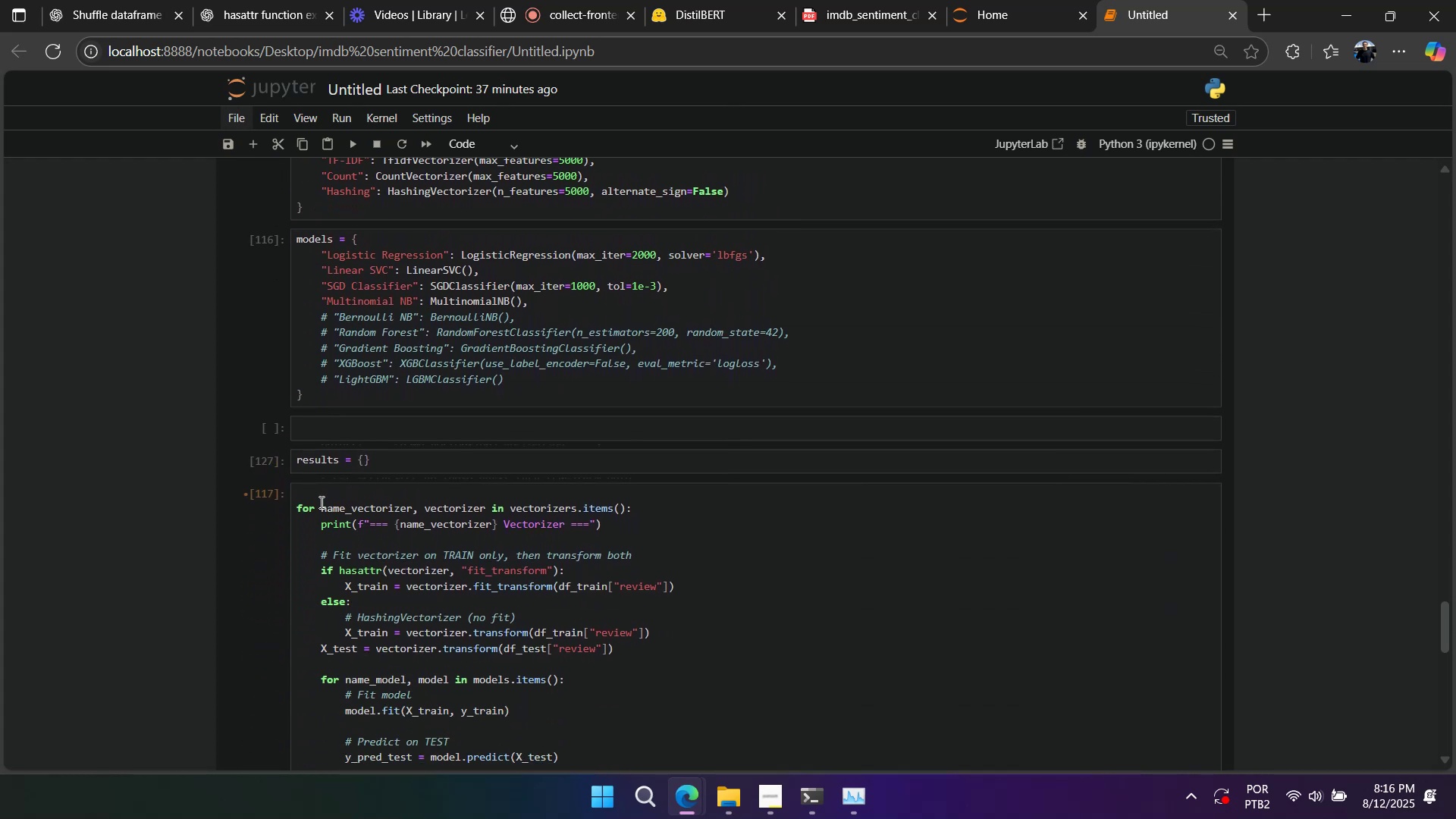 
left_click([316, 497])
 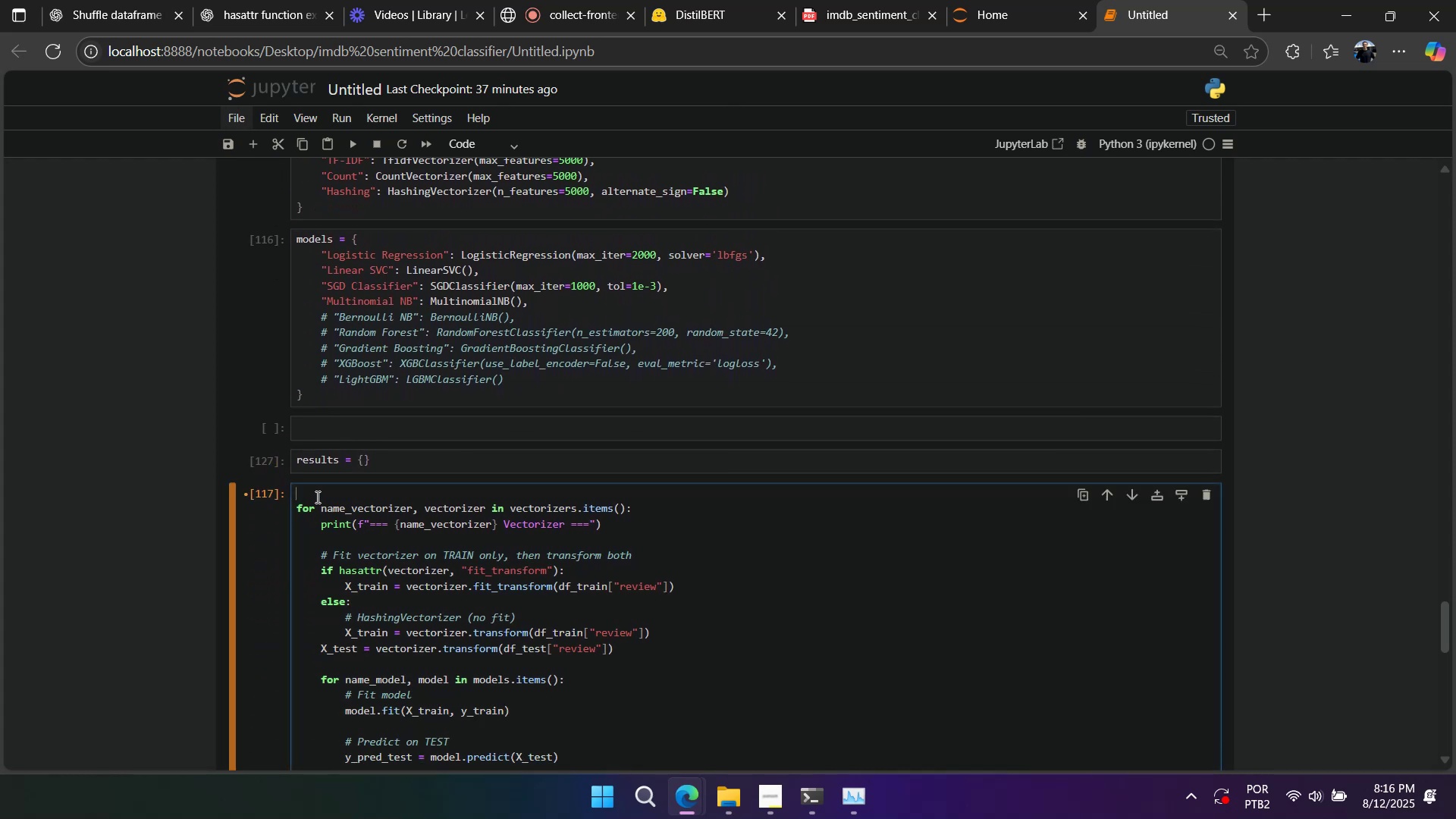 
key(Control+V)
 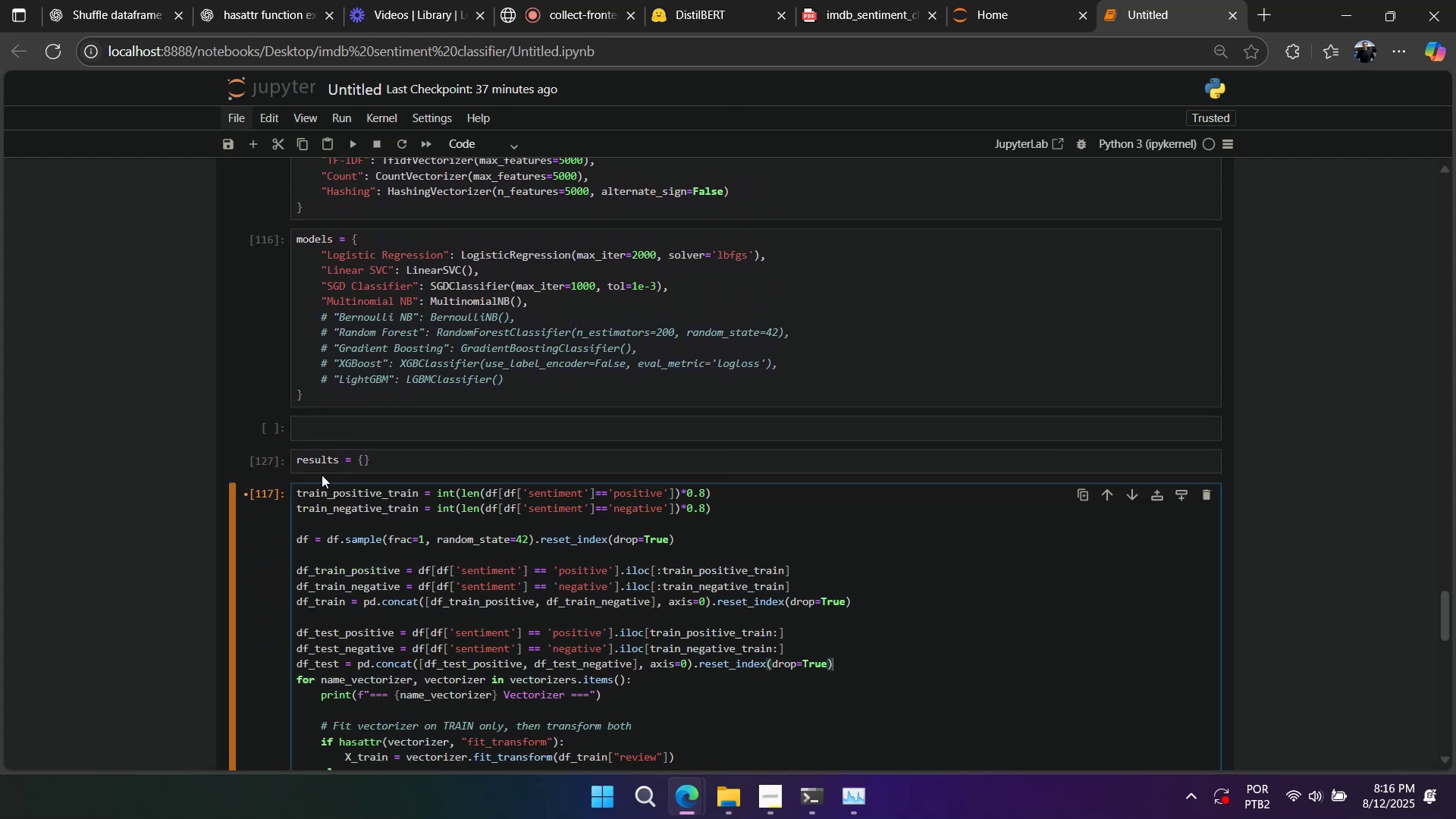 
key(Enter)
 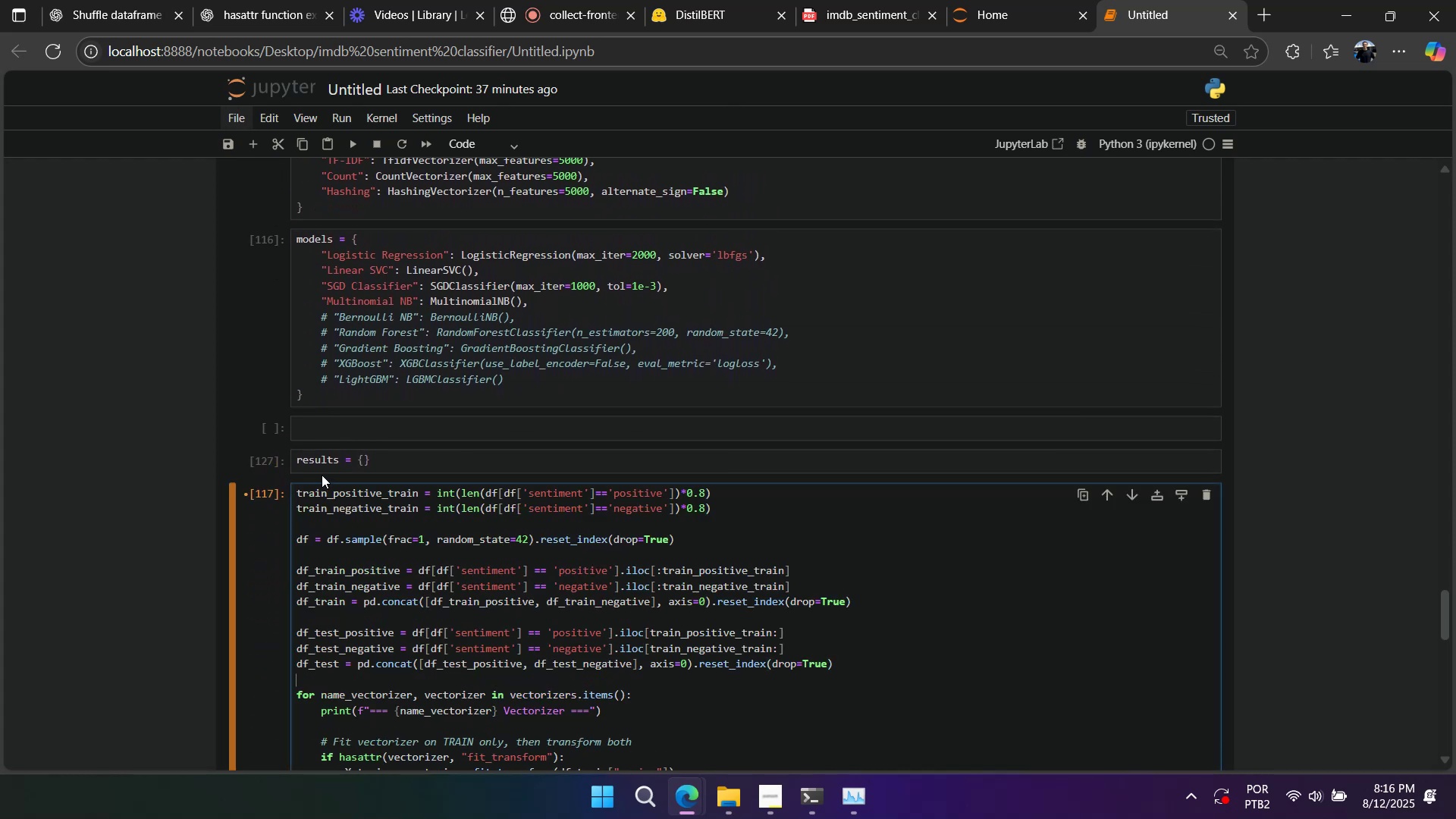 
key(Enter)
 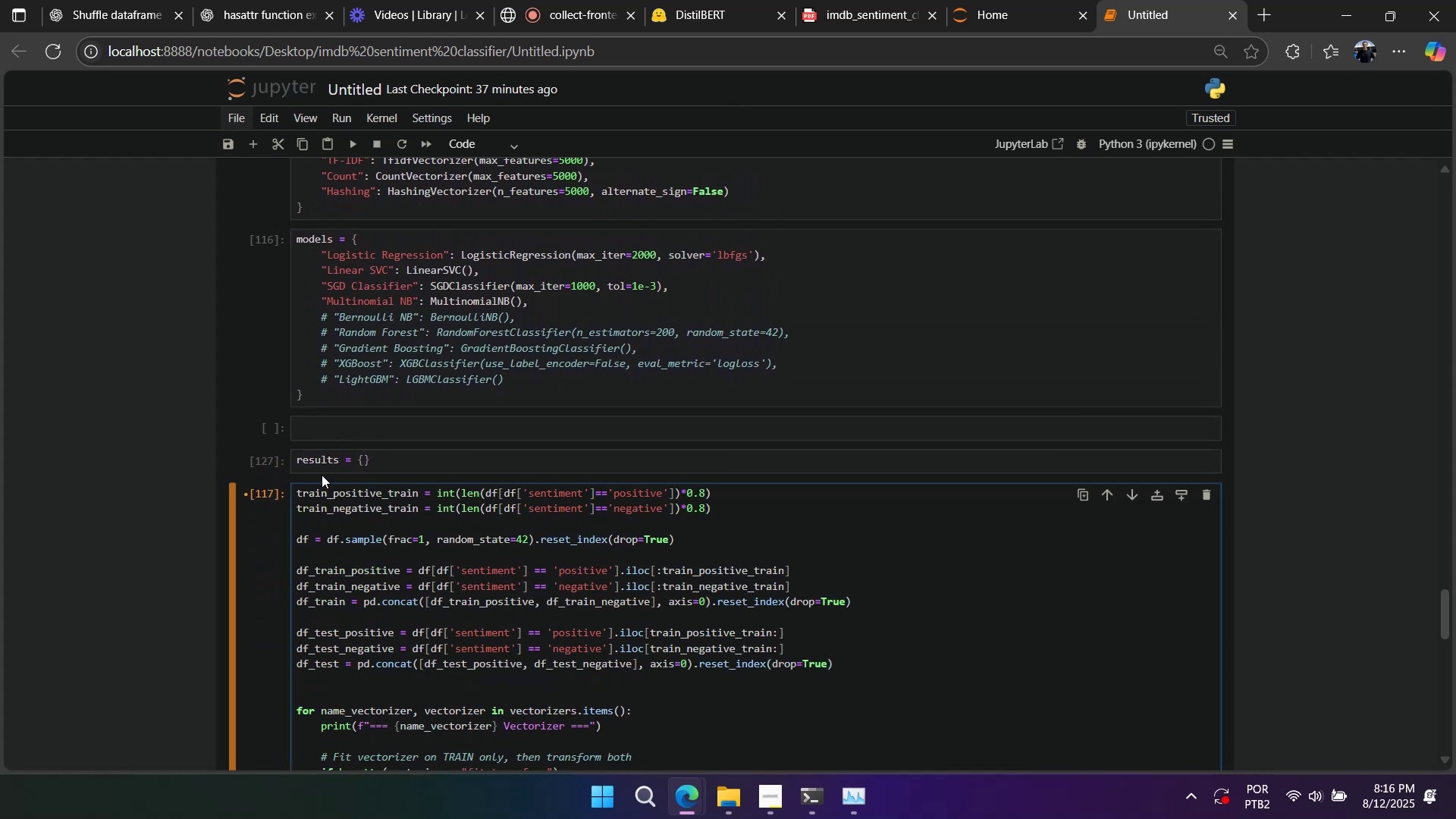 
key(Backspace)
 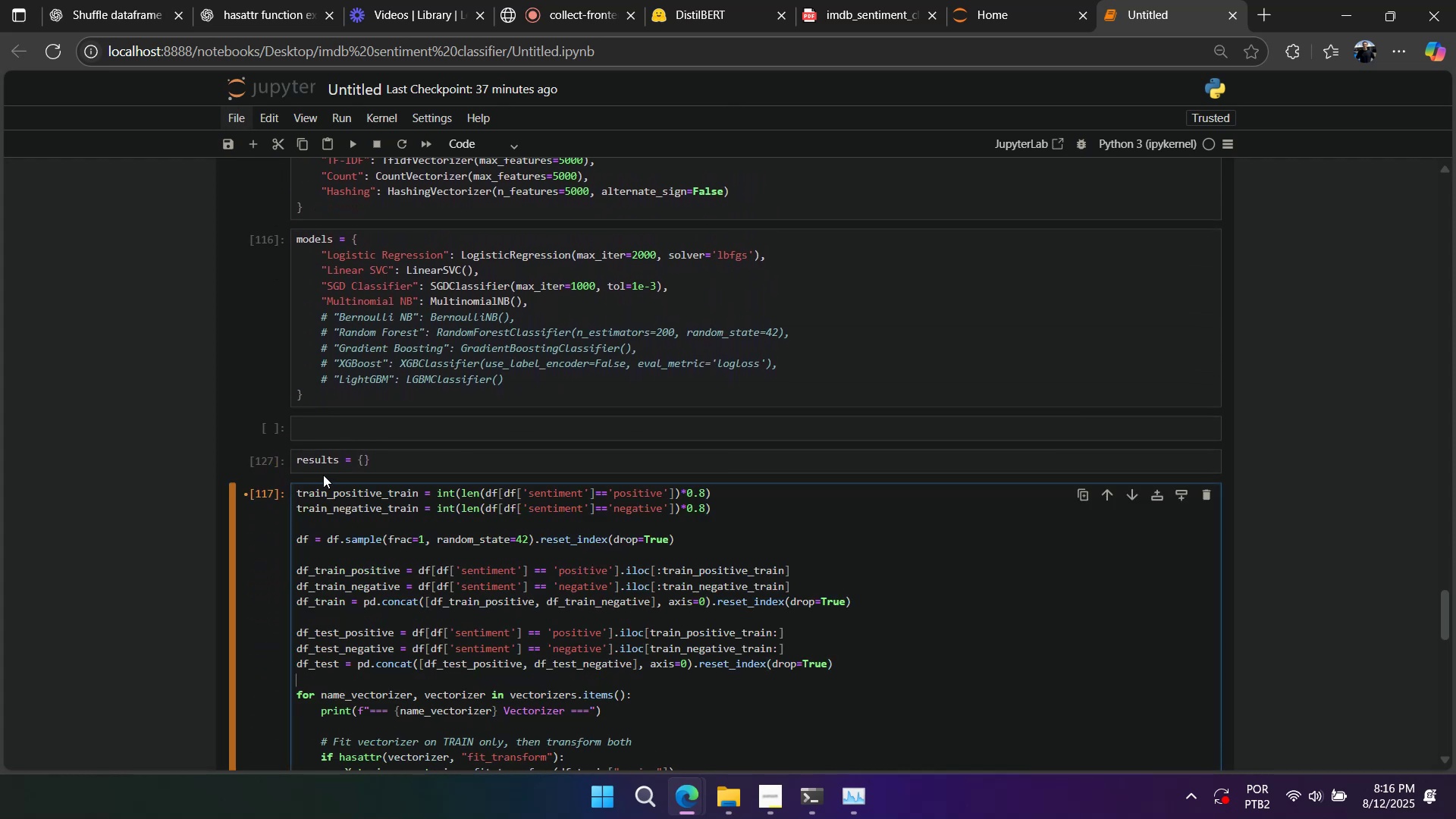 
scroll: coordinate [334, 492], scroll_direction: up, amount: 3.0
 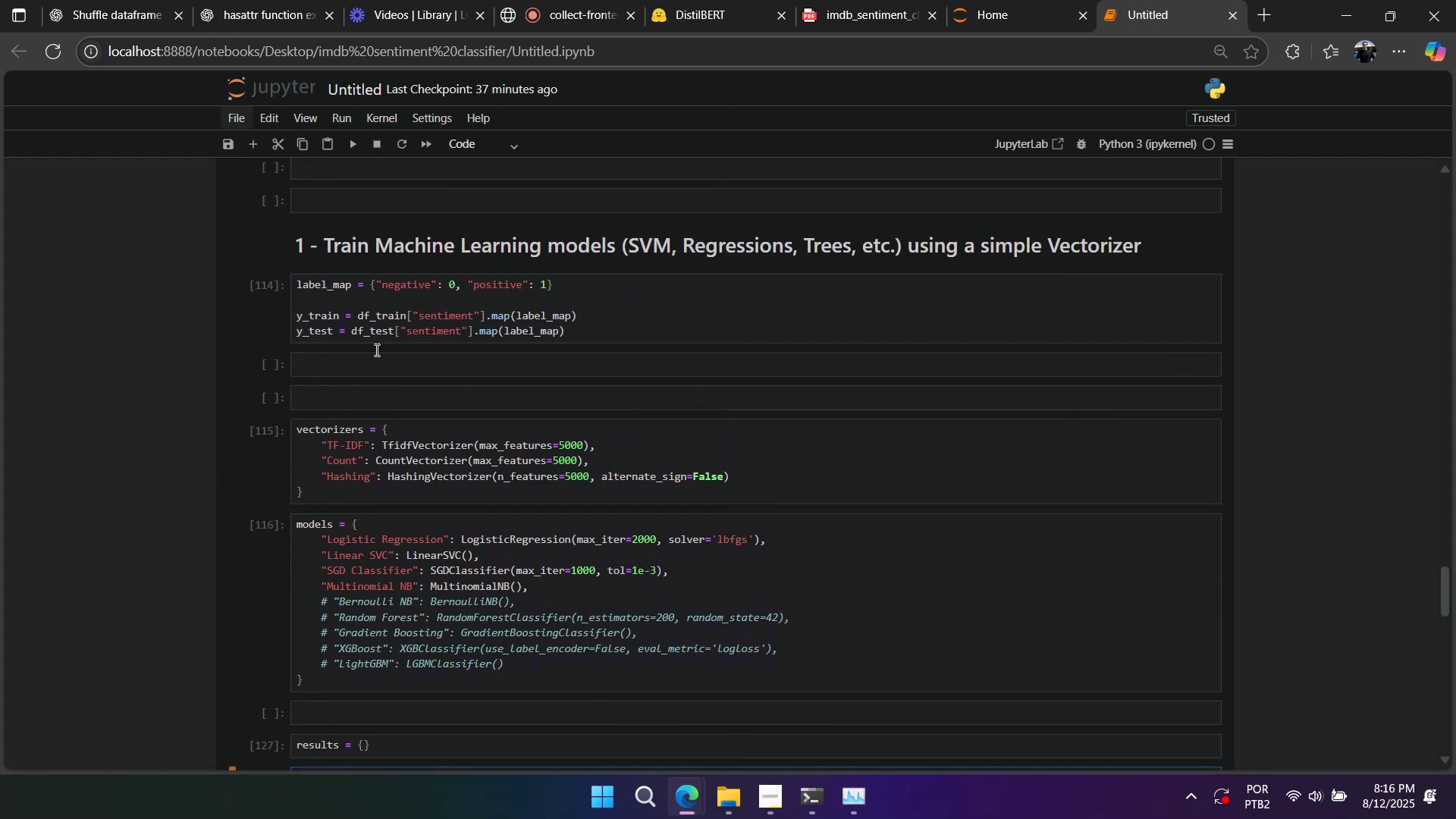 
left_click([384, 312])
 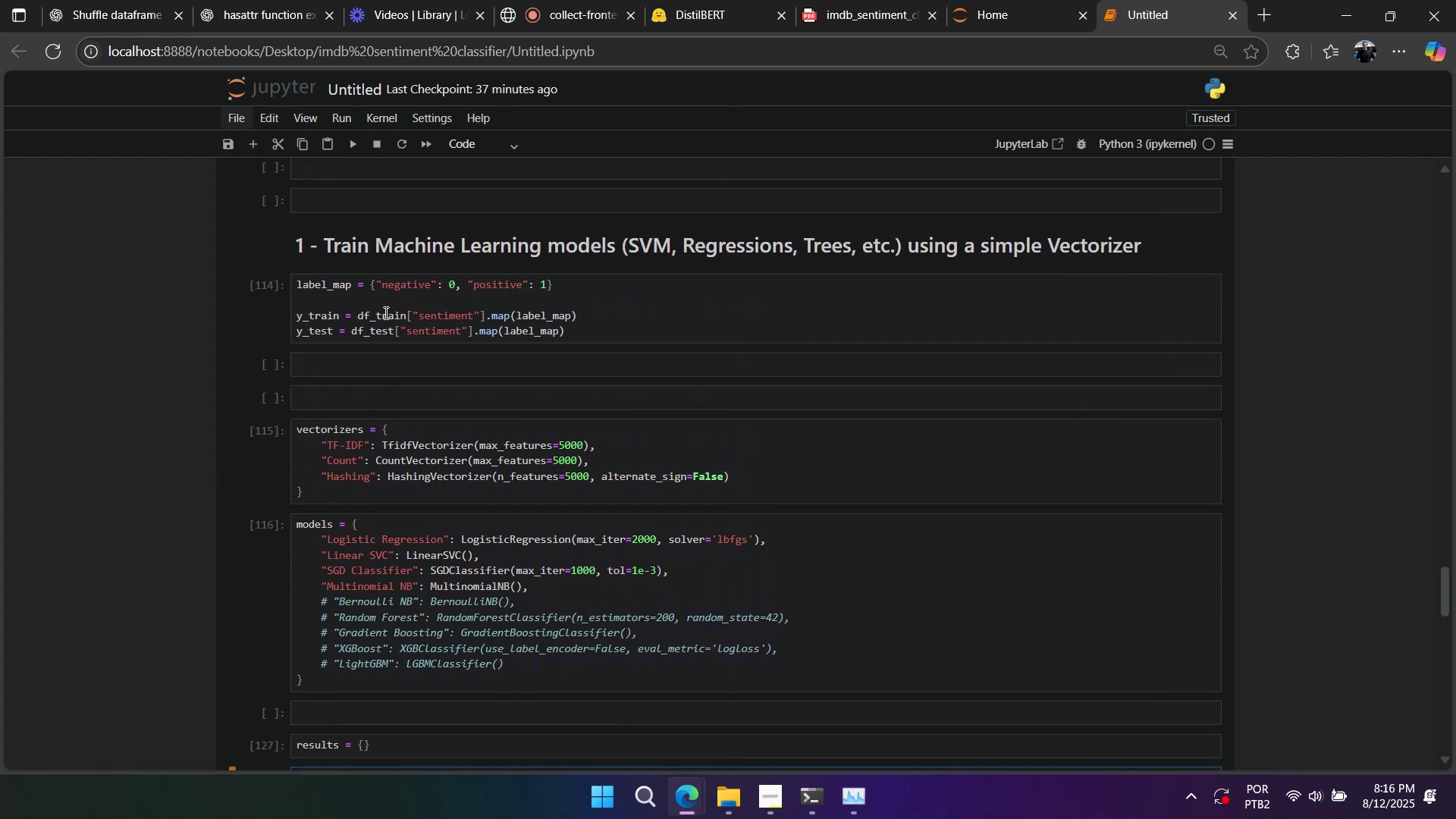 
key(Control+A)
 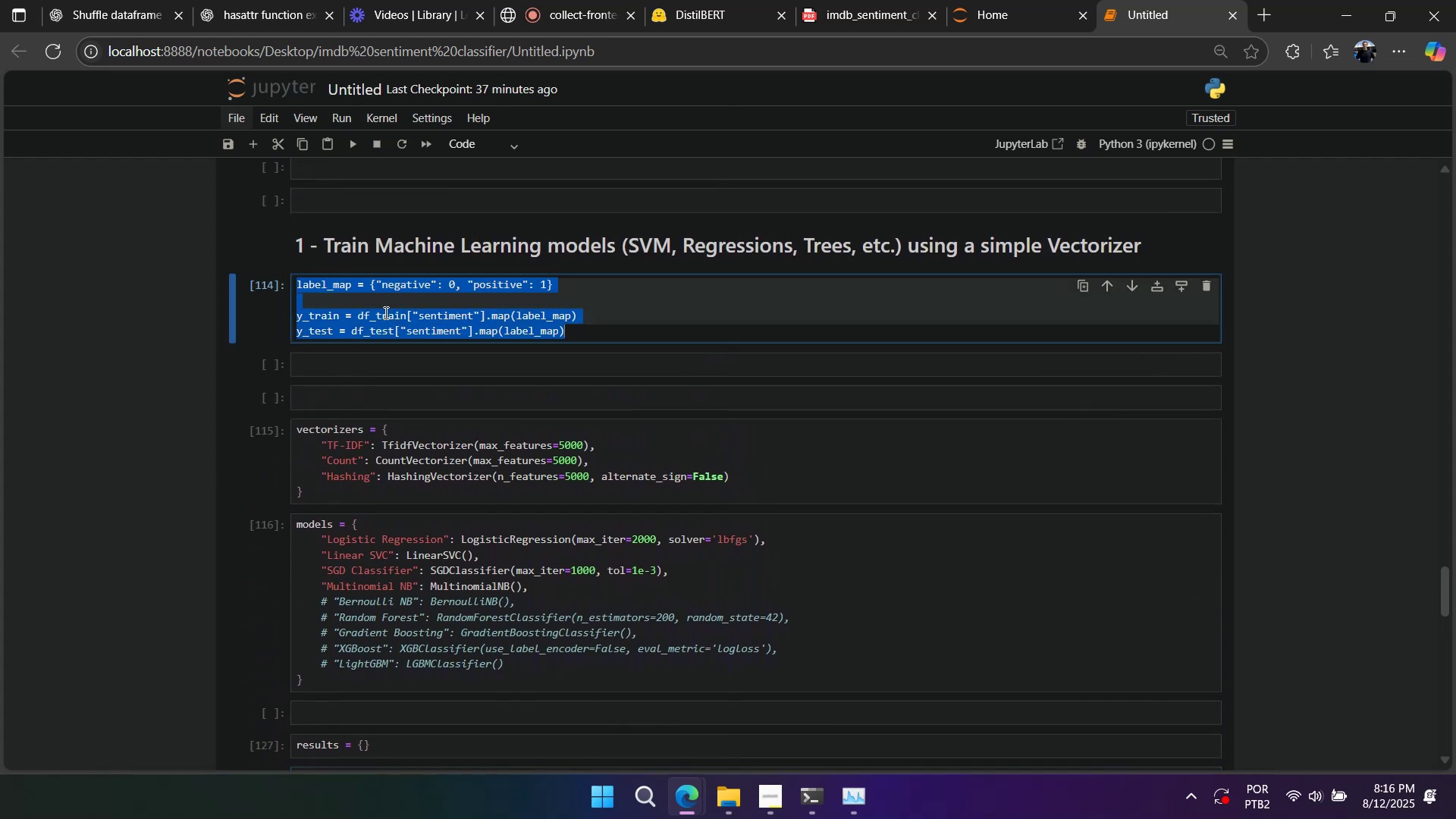 
key(Control+X)
 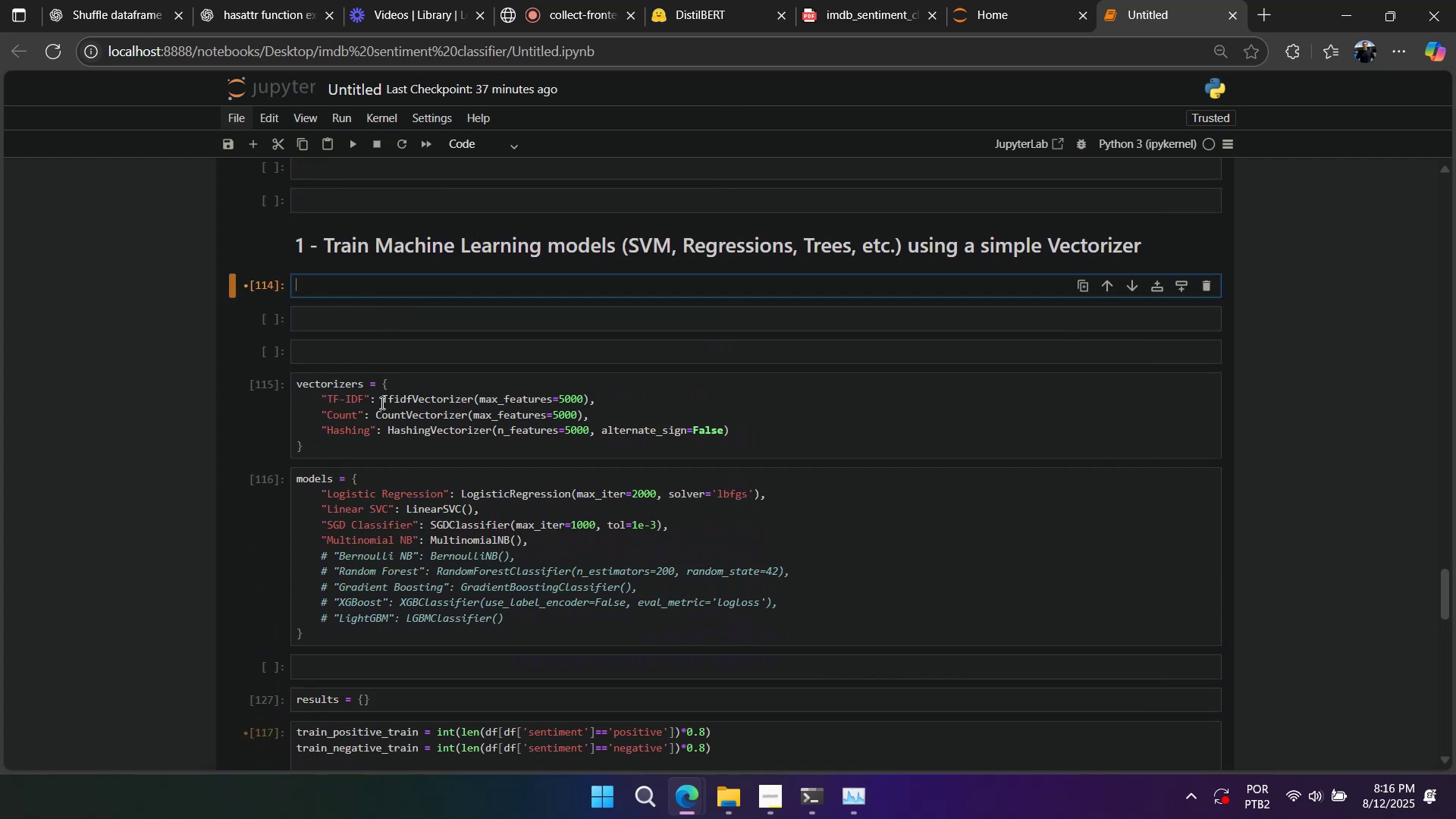 
scroll: coordinate [391, 560], scroll_direction: down, amount: 2.0
 